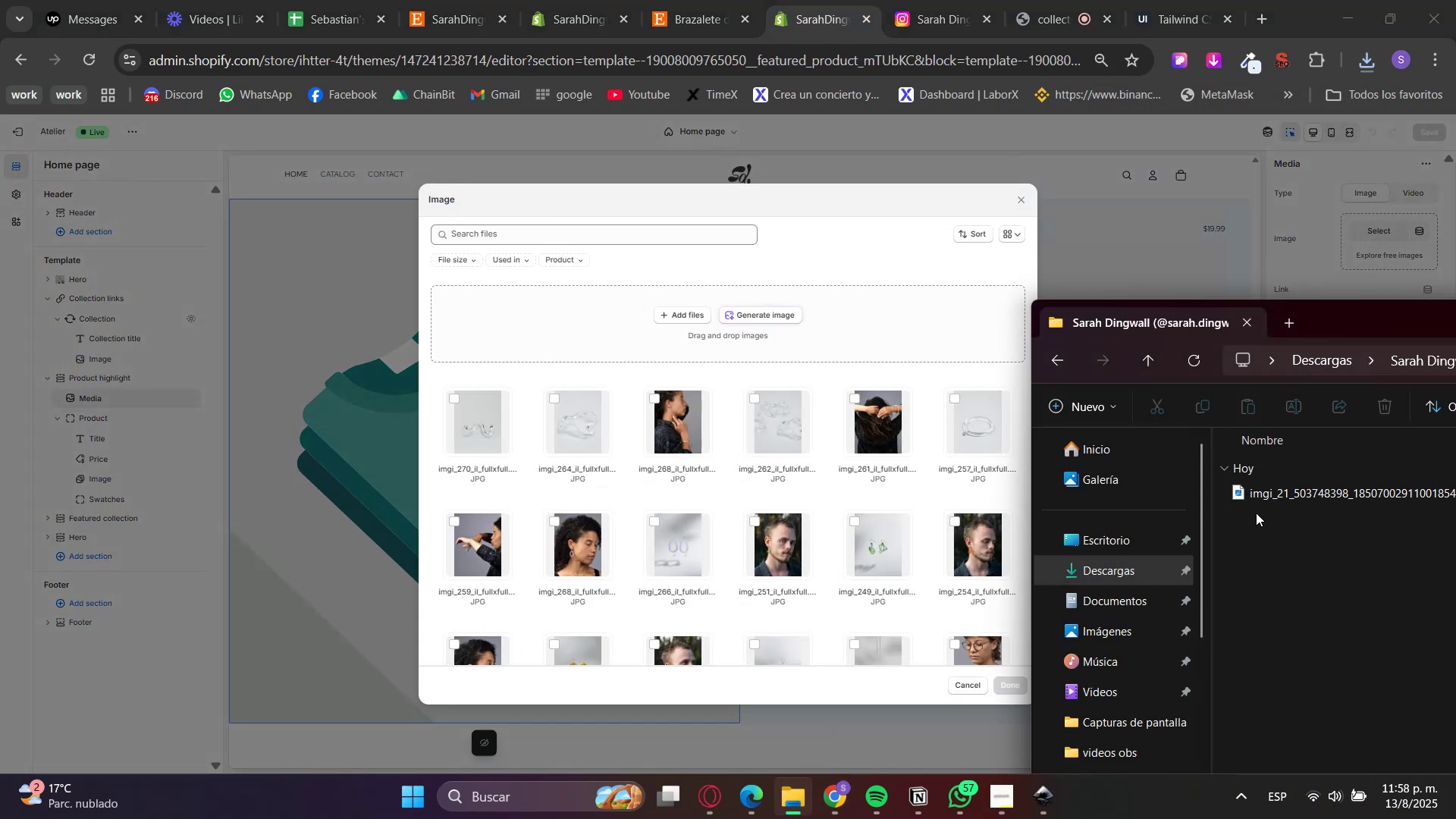 
left_click_drag(start_coordinate=[1252, 494], to_coordinate=[824, 539])
 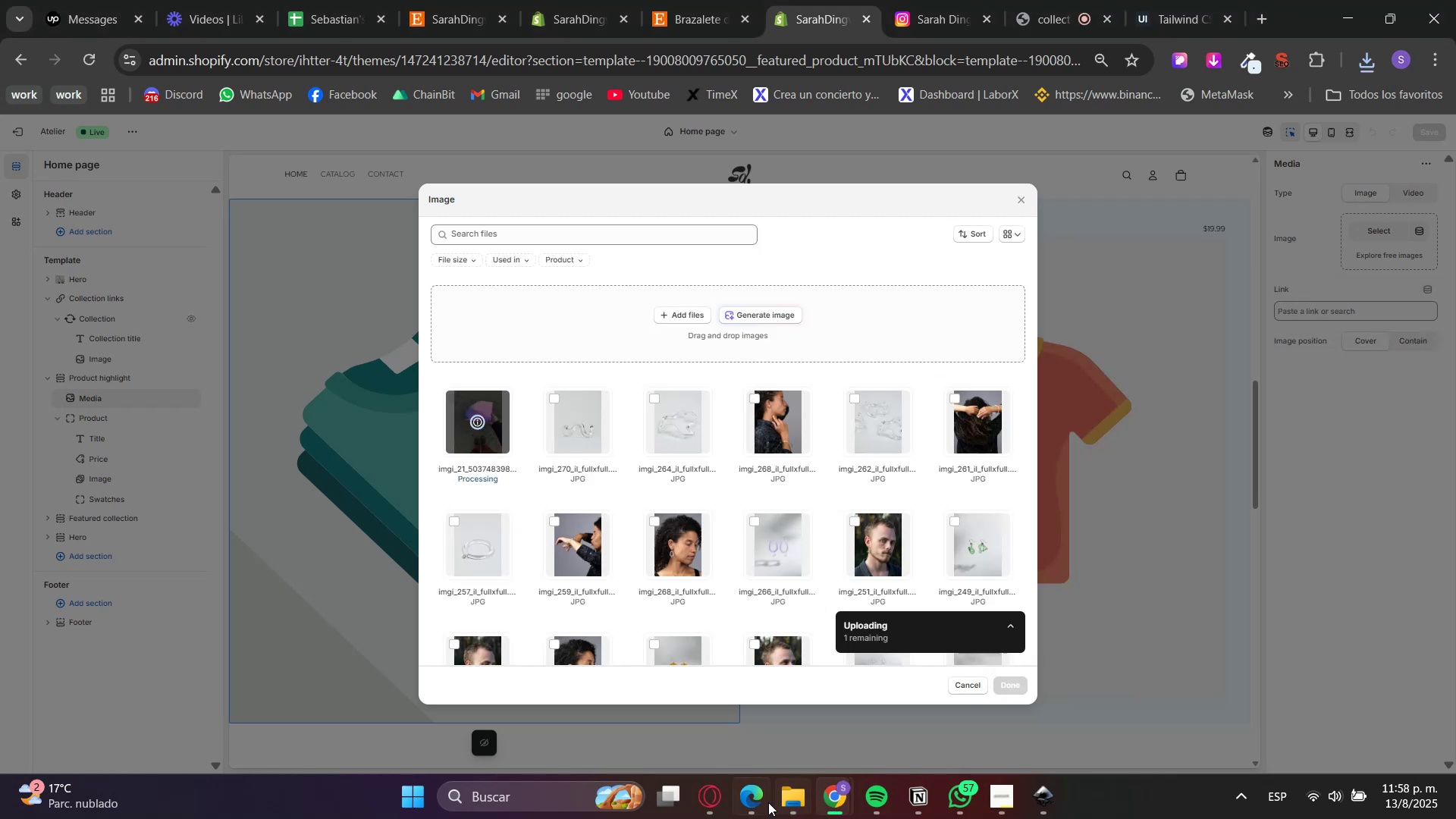 
double_click([780, 787])
 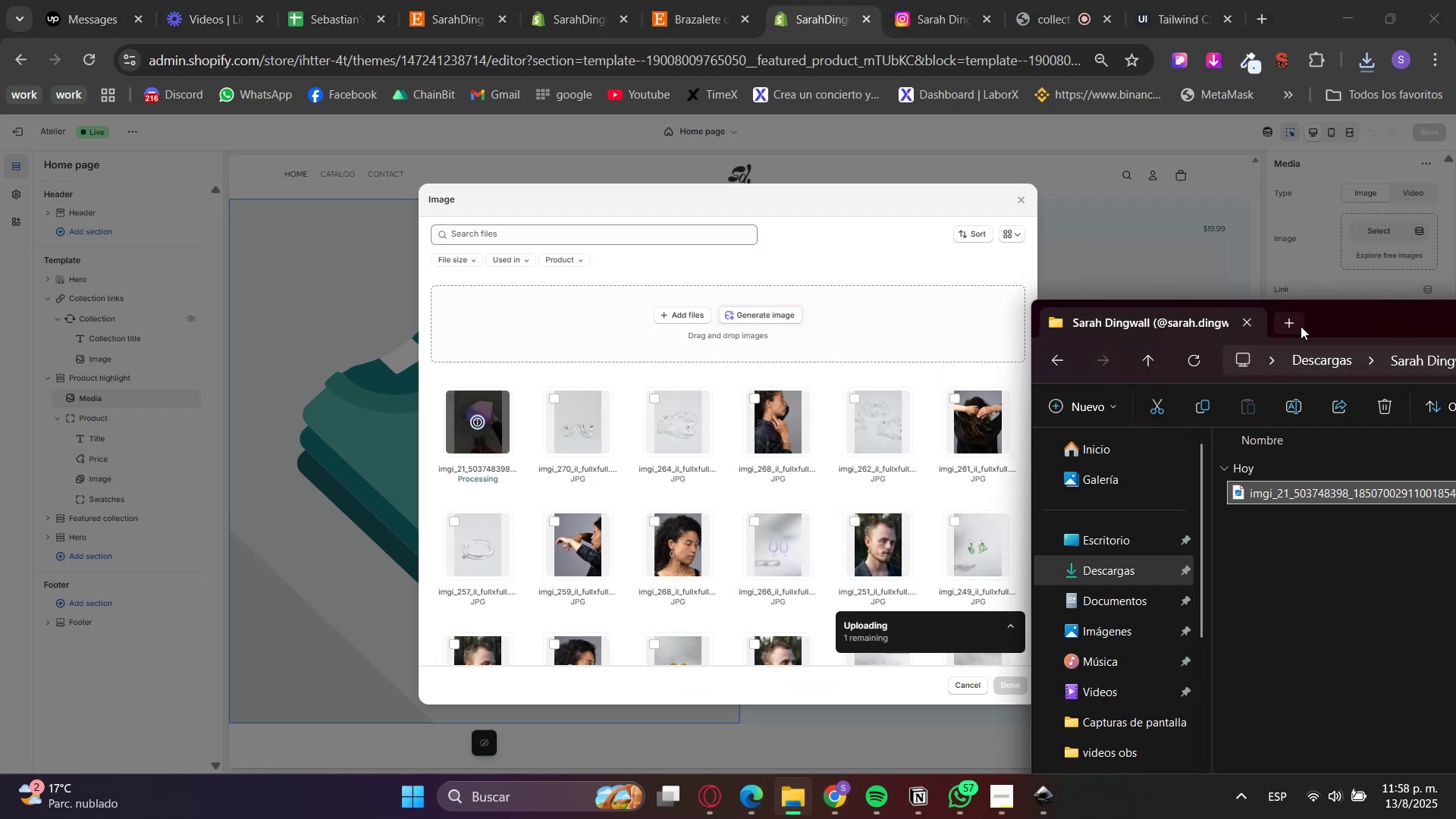 
left_click_drag(start_coordinate=[1359, 311], to_coordinate=[1162, 309])
 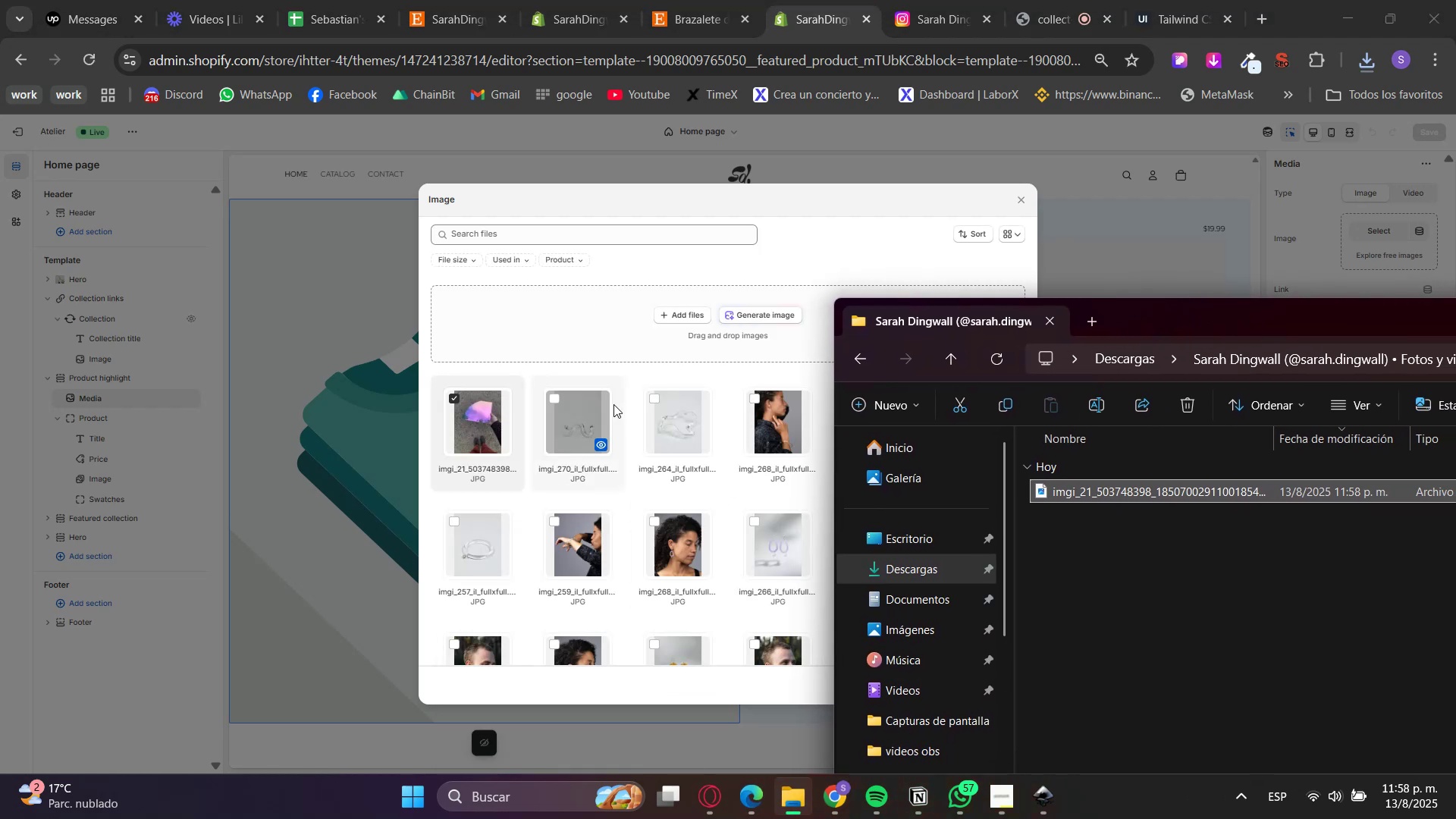 
left_click([775, 238])
 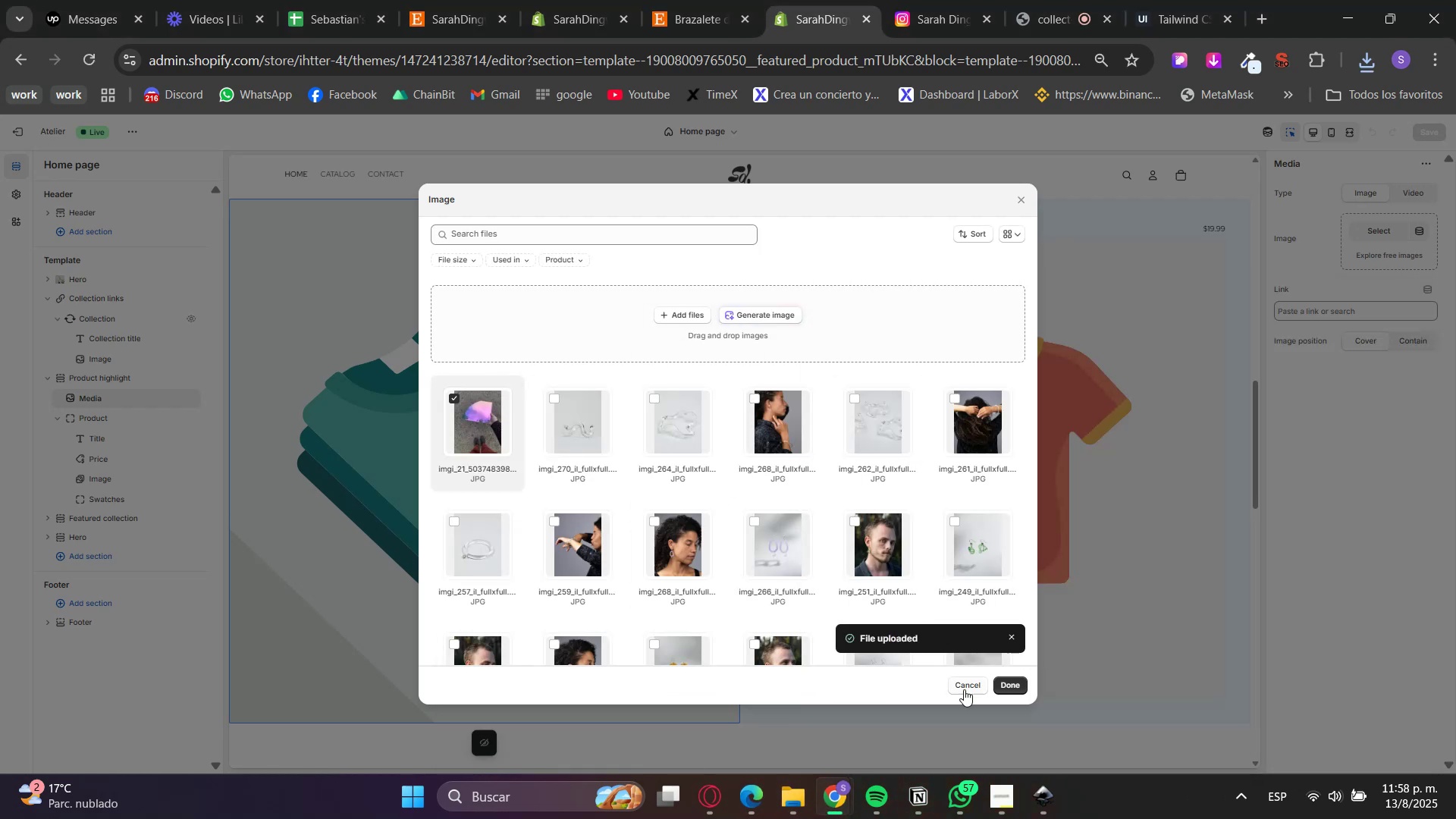 
left_click([993, 687])
 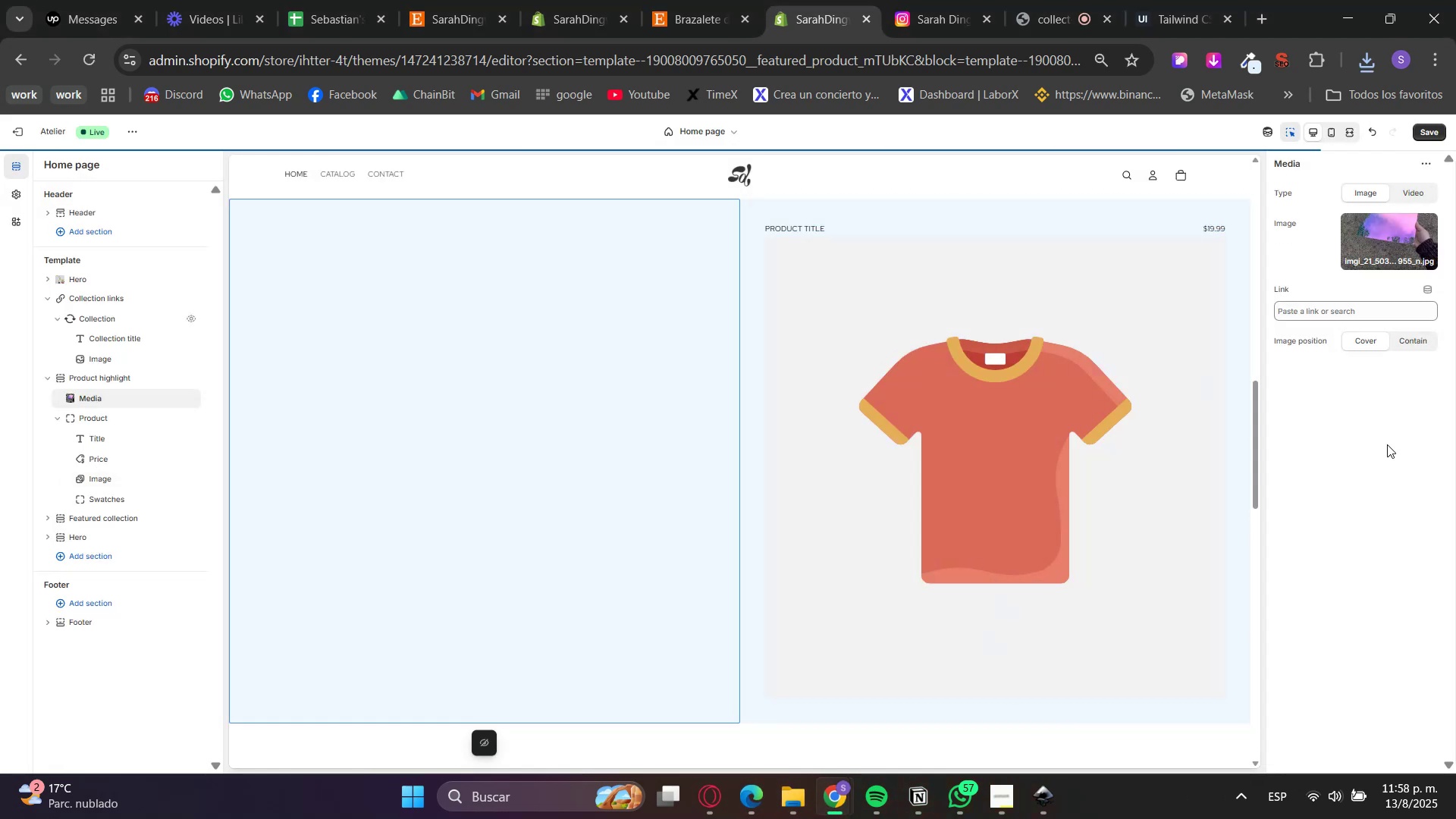 
left_click([1354, 440])
 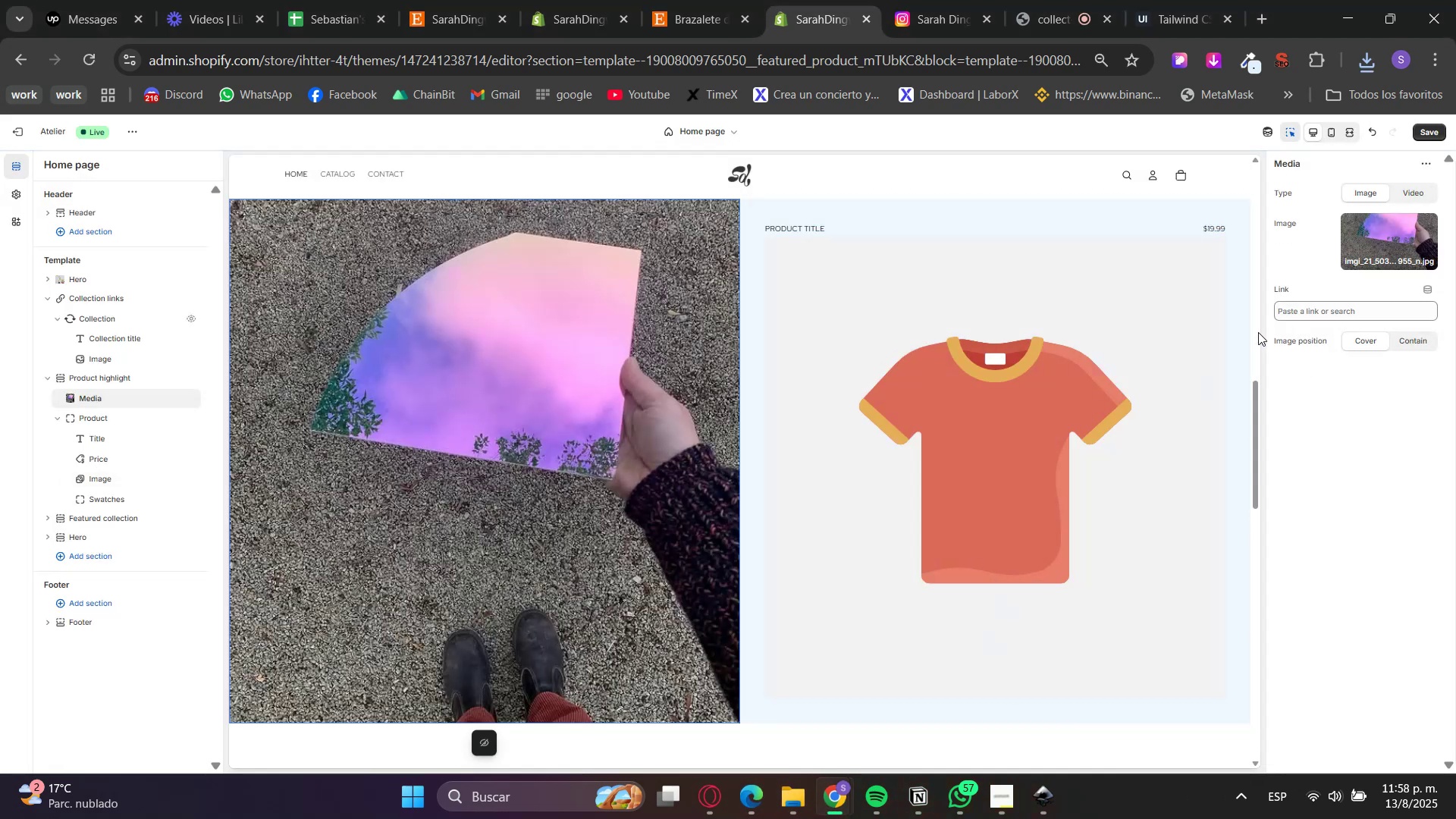 
left_click([1243, 332])
 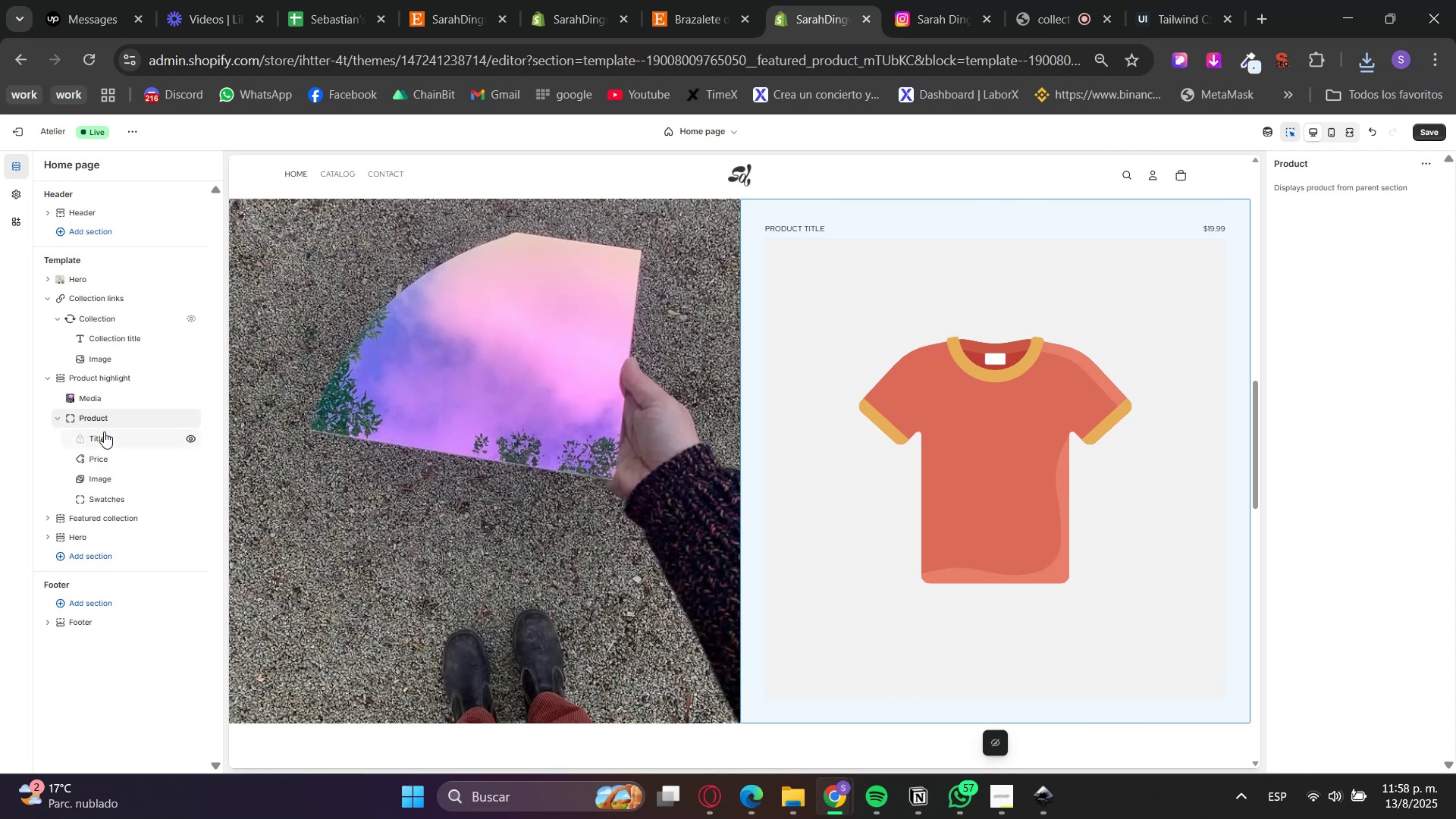 
left_click([99, 375])
 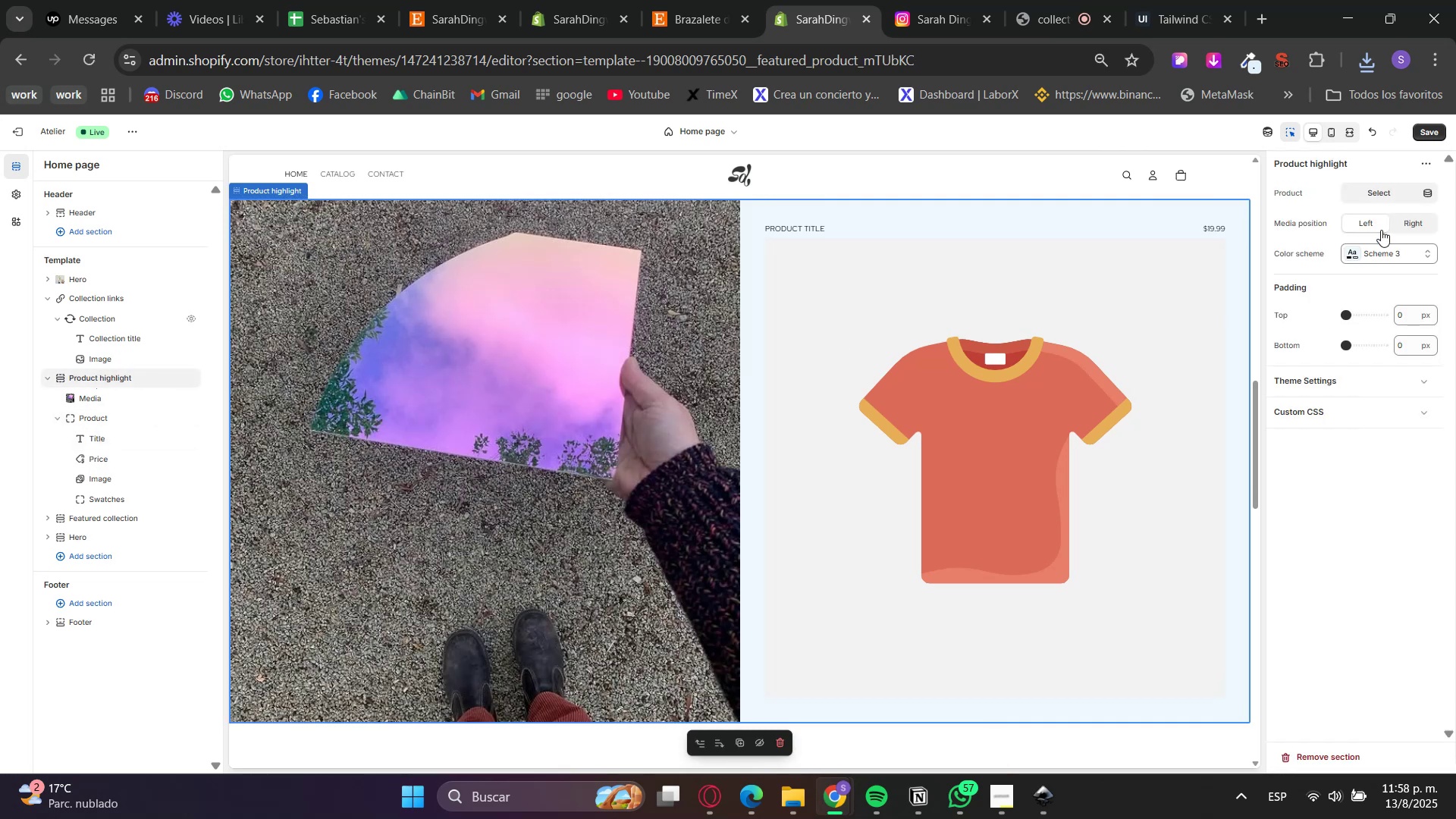 
left_click([1377, 190])
 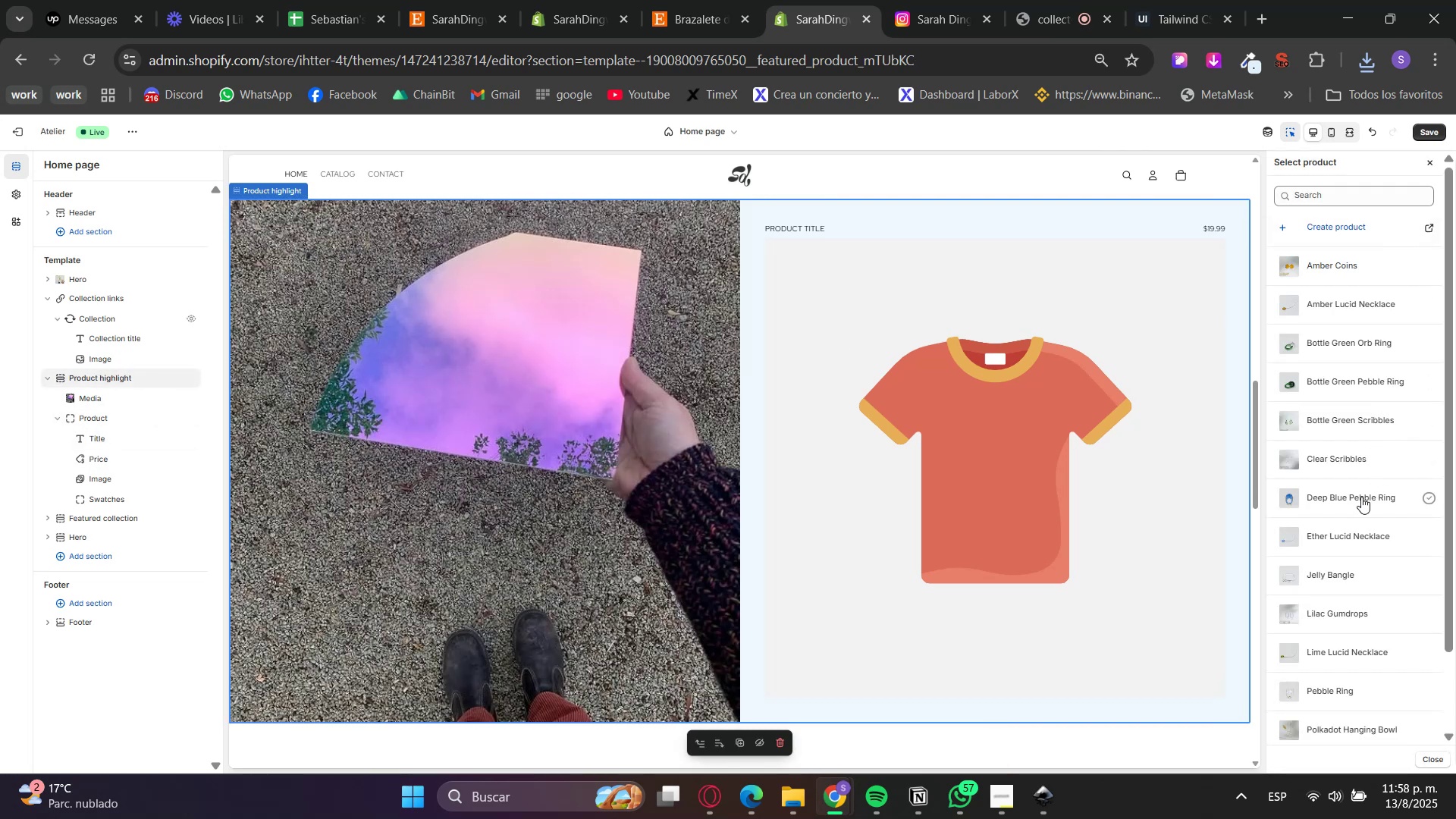 
scroll: coordinate [1345, 560], scroll_direction: down, amount: 3.0
 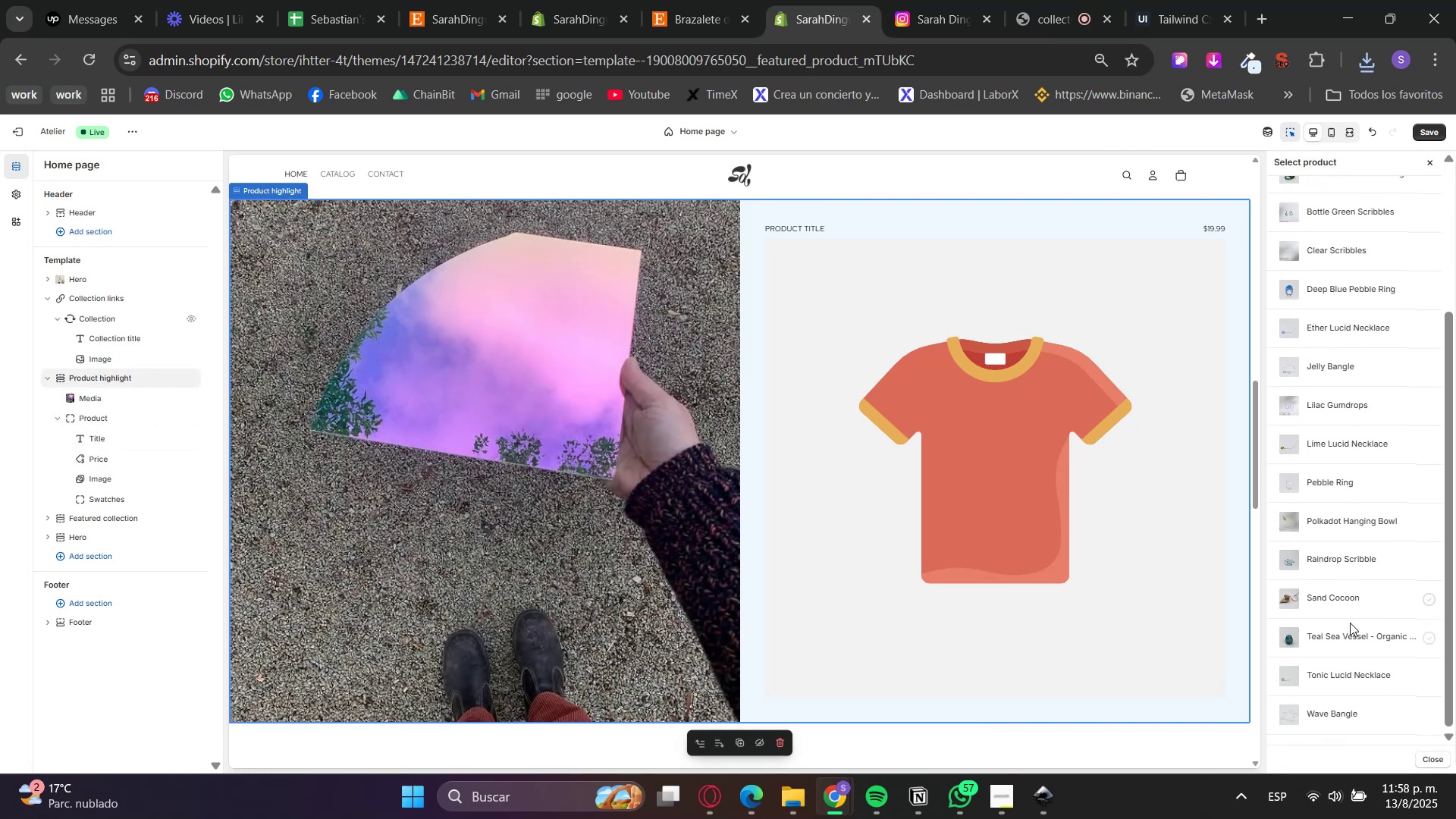 
scroll: coordinate [1350, 623], scroll_direction: up, amount: 1.0
 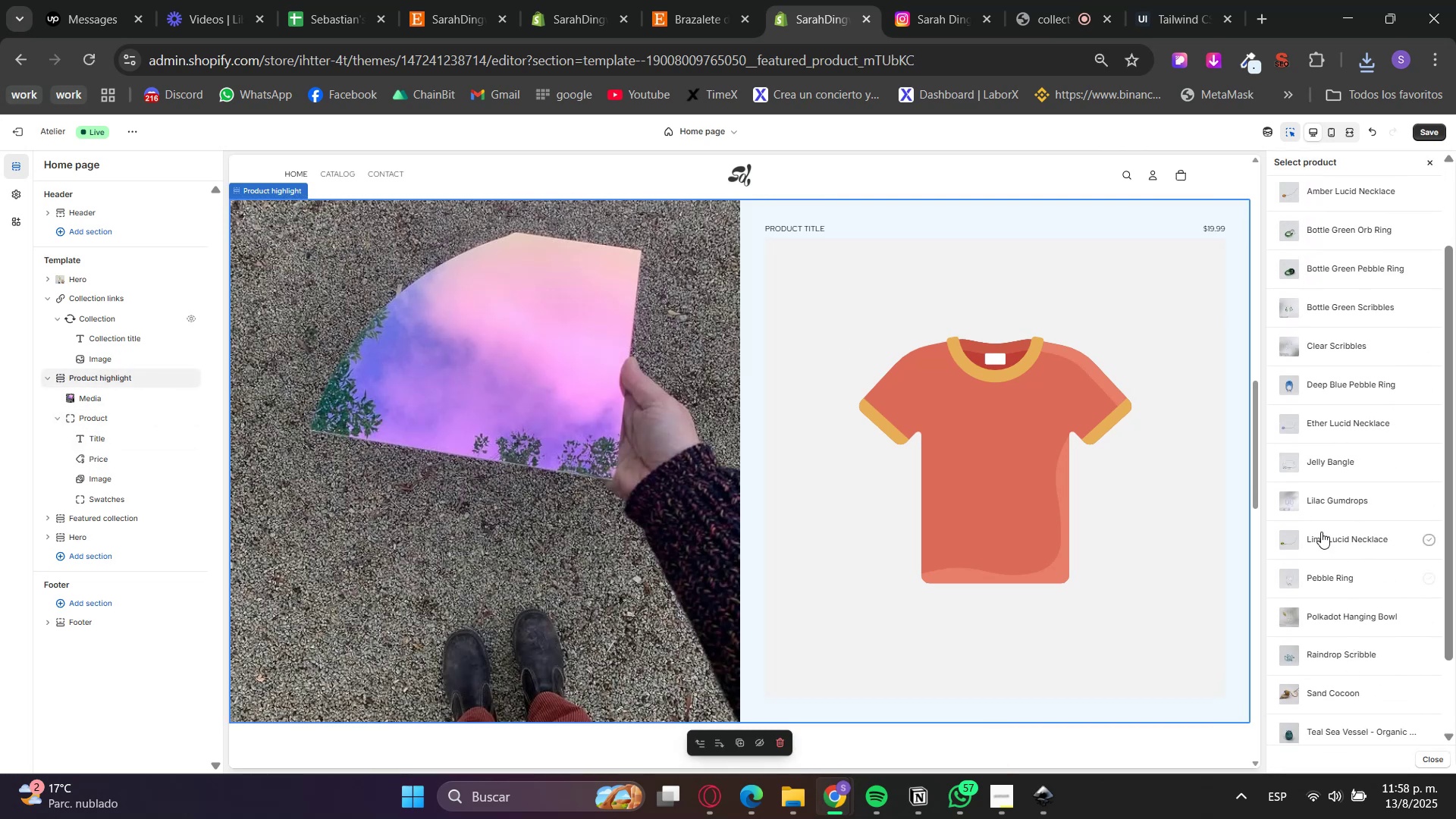 
left_click([1316, 502])
 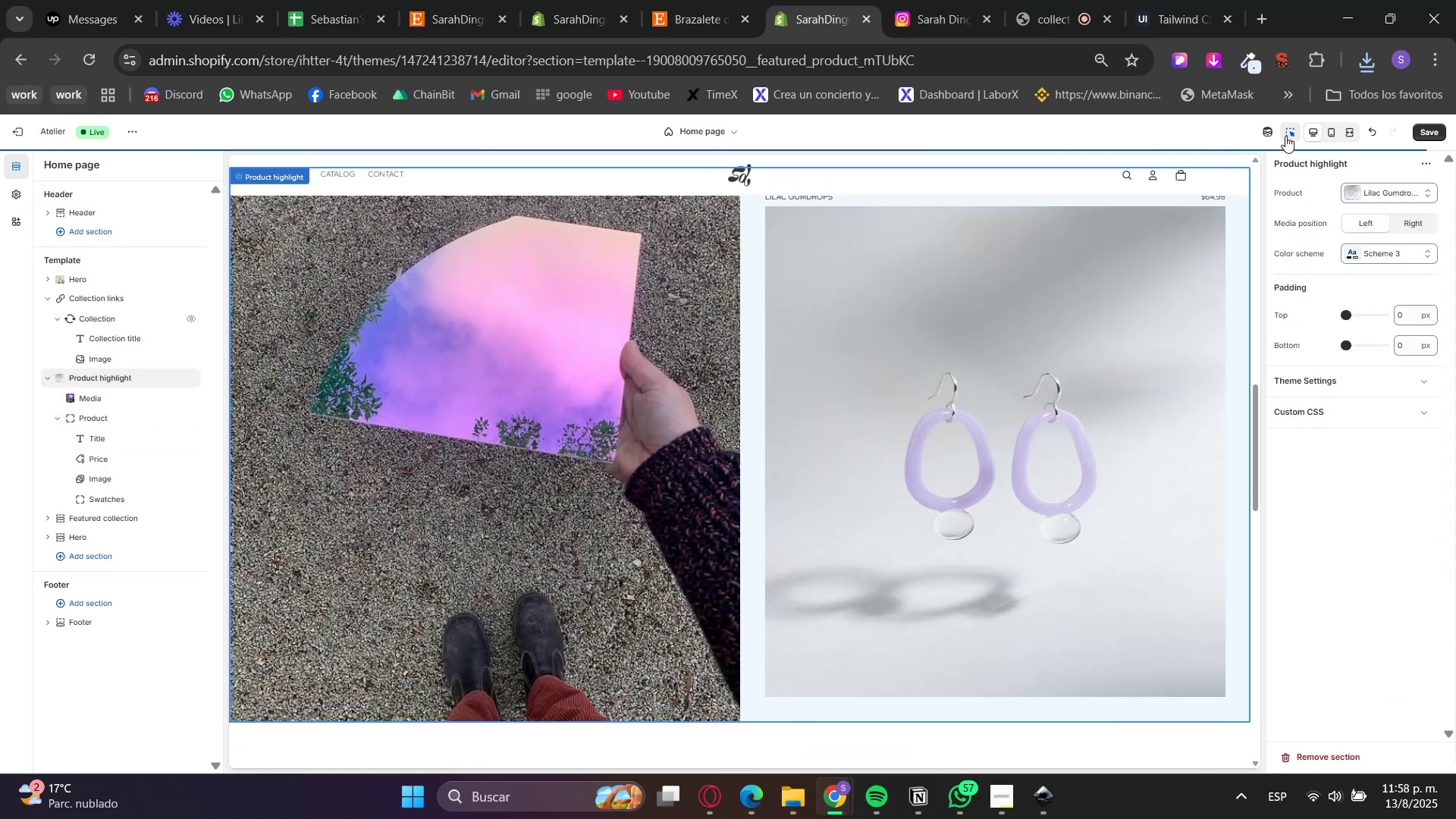 
left_click([1291, 135])
 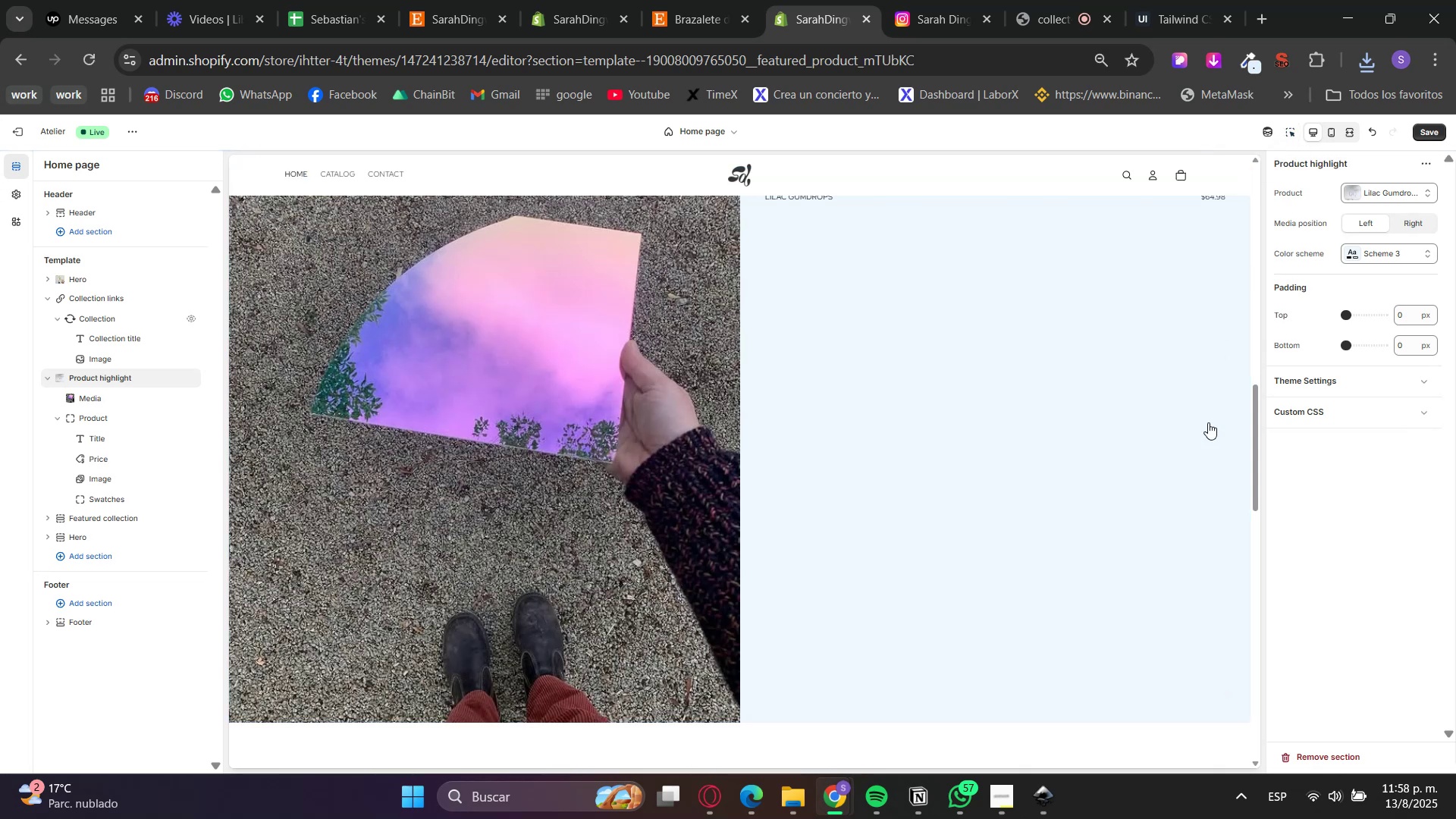 
scroll: coordinate [1207, 435], scroll_direction: up, amount: 1.0
 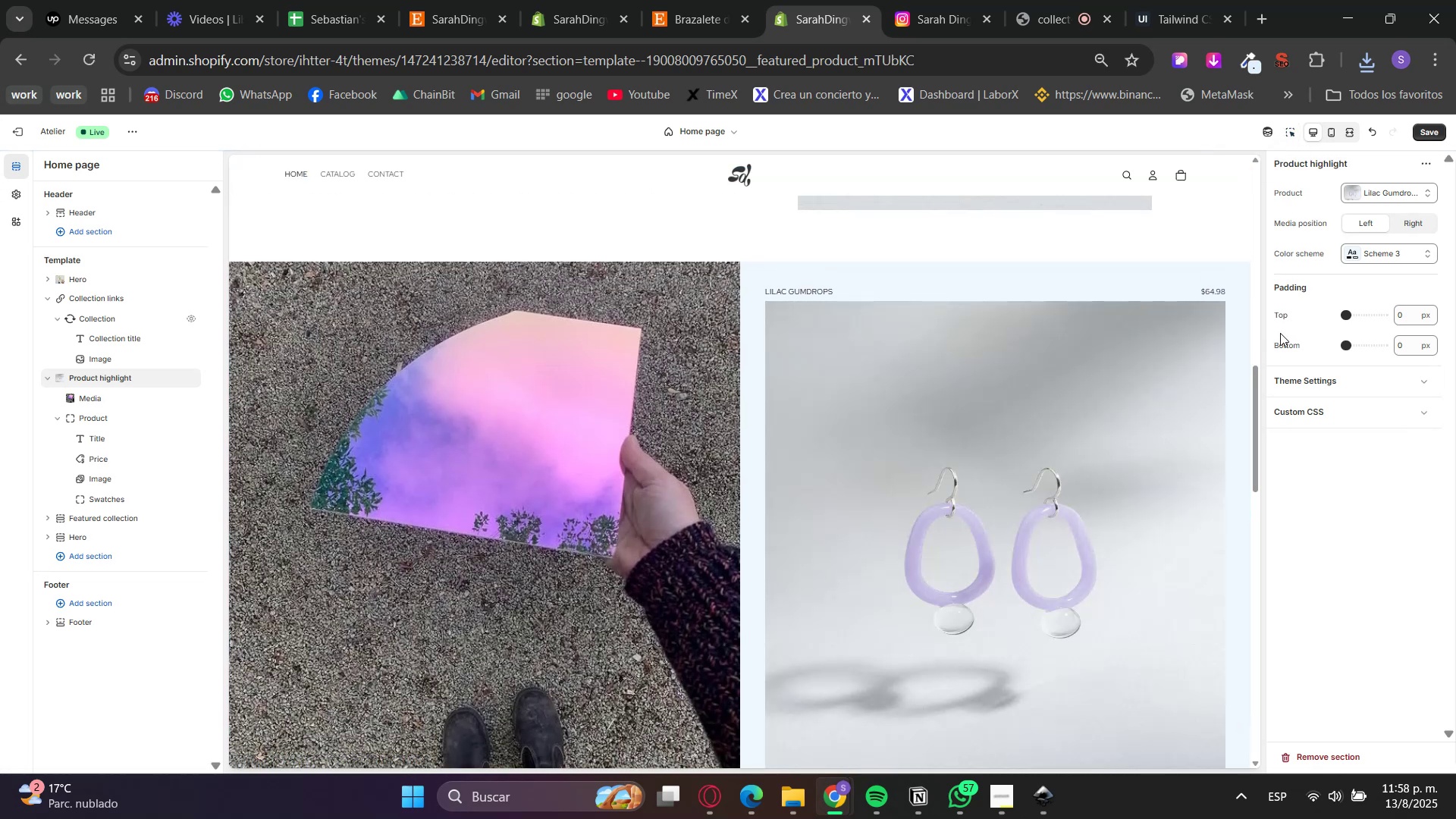 
scroll: coordinate [1244, 403], scroll_direction: down, amount: 2.0
 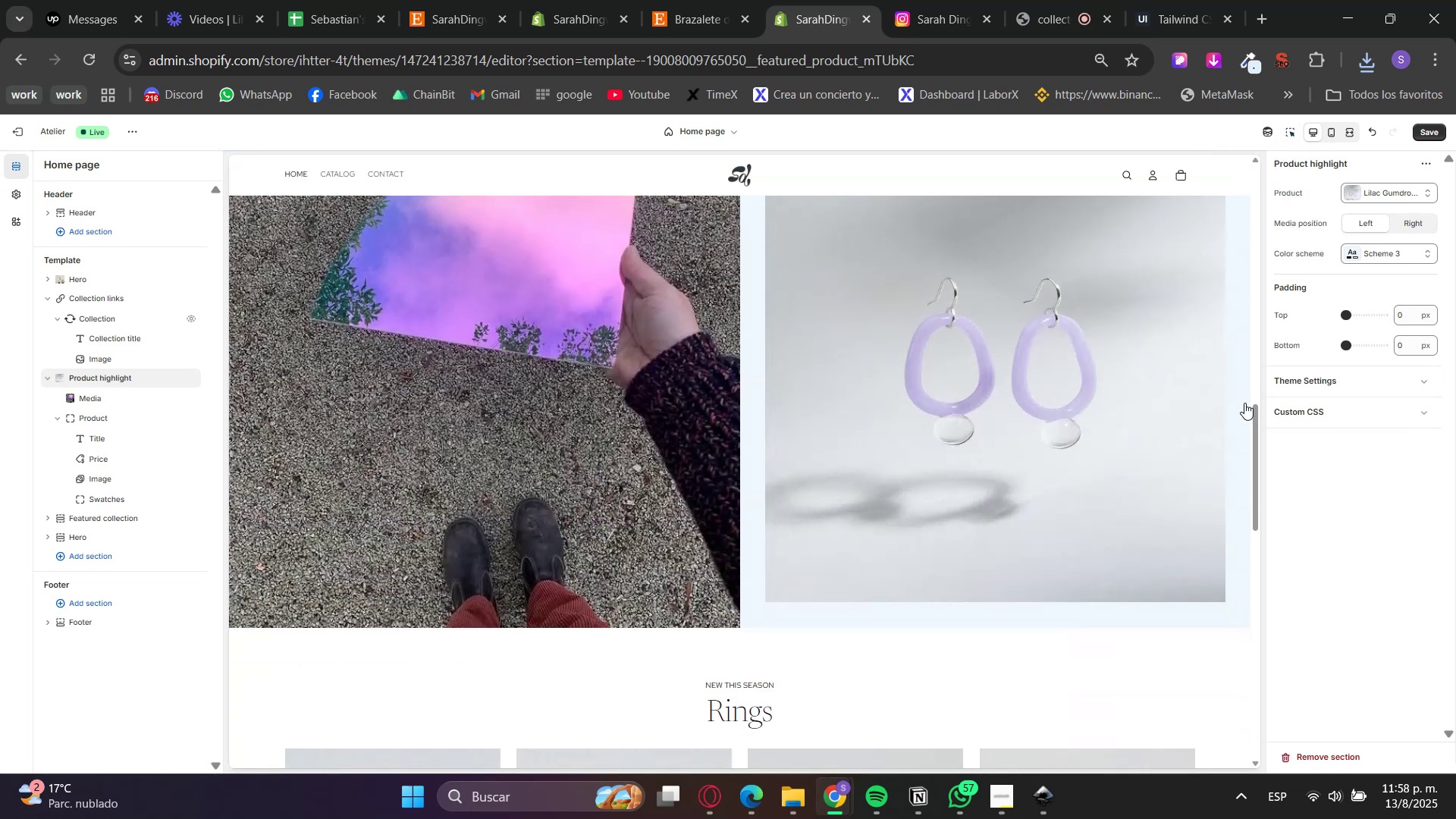 
scroll: coordinate [1244, 403], scroll_direction: up, amount: 5.0
 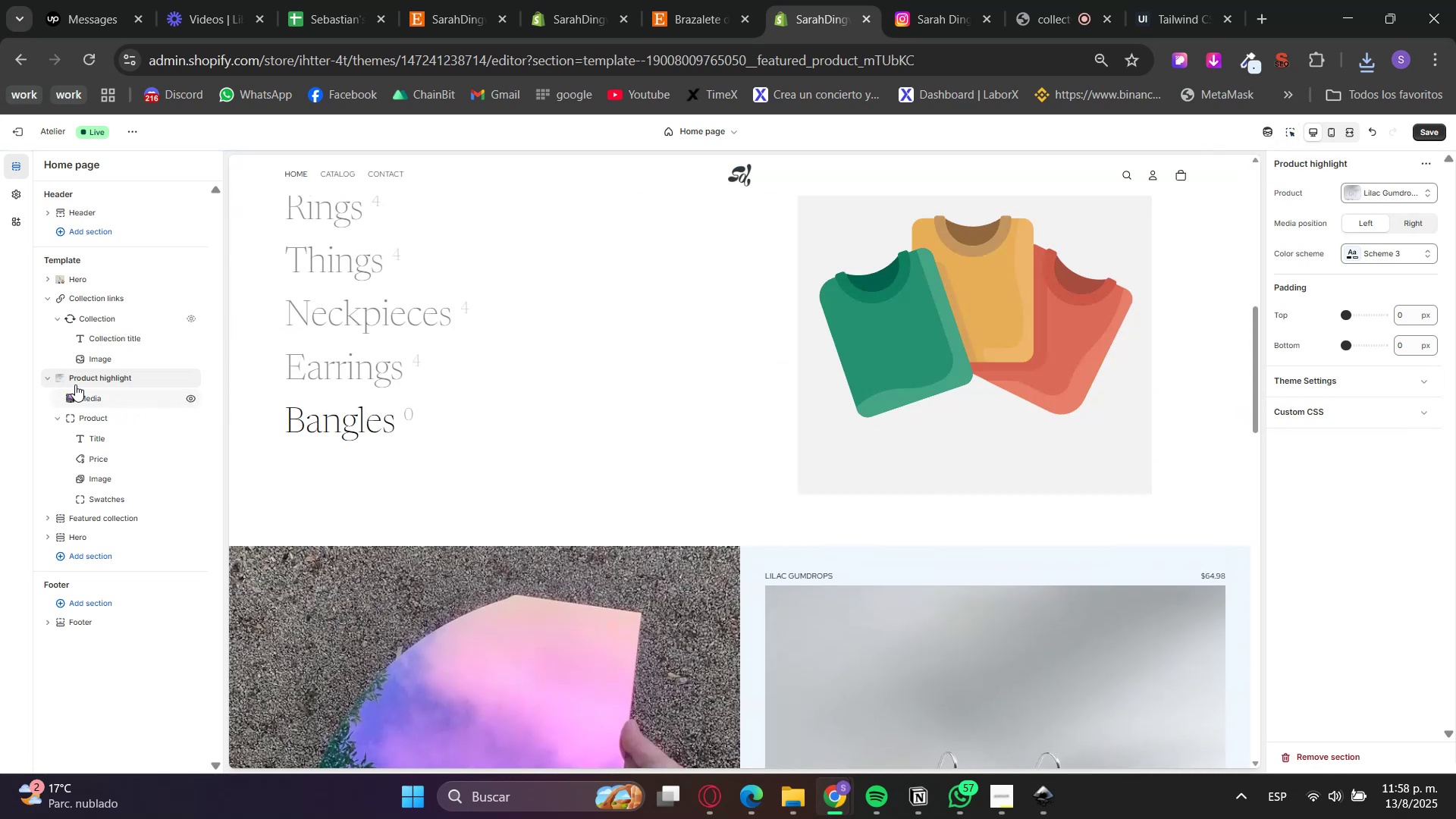 
left_click([47, 376])
 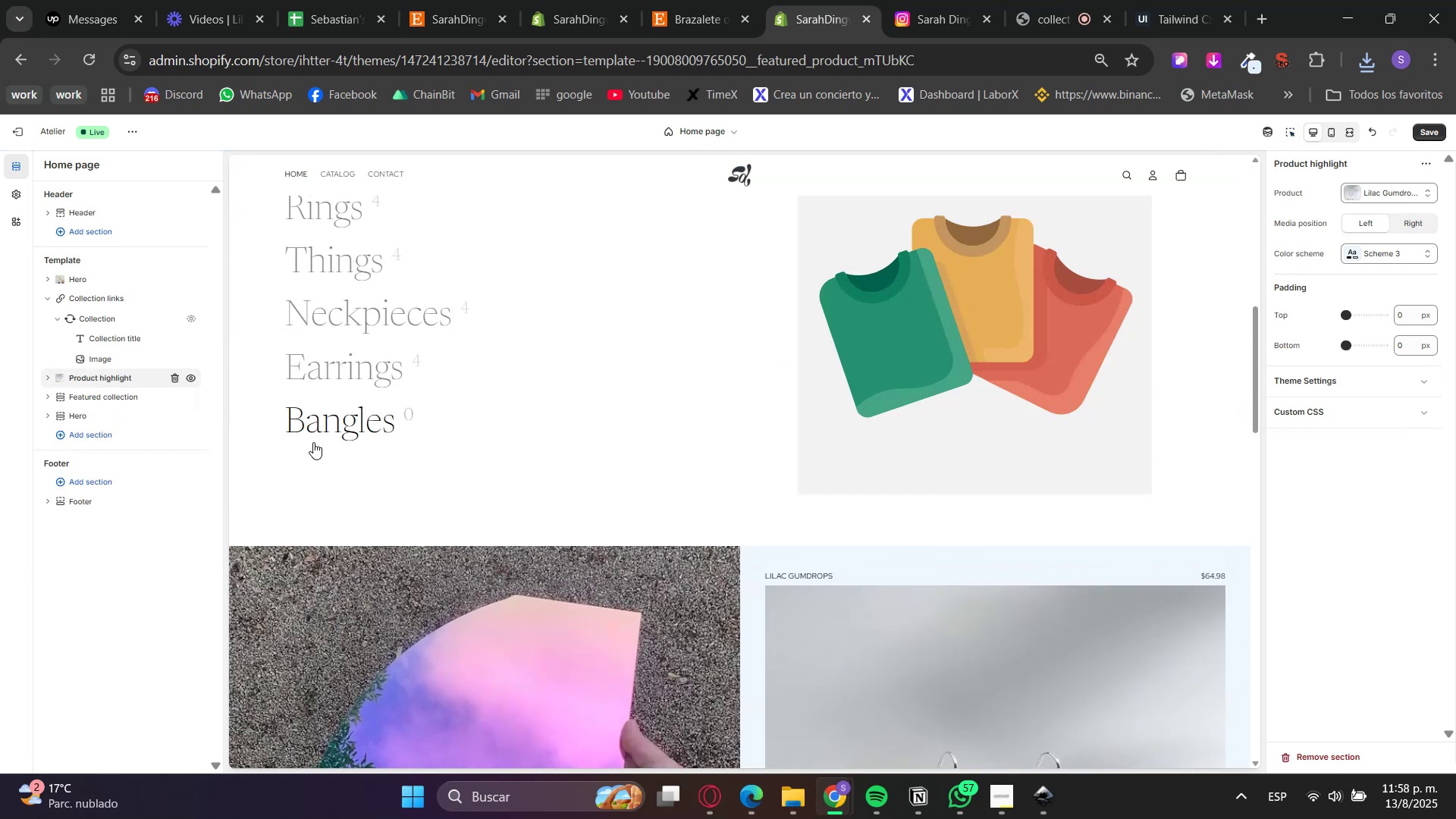 
scroll: coordinate [1055, 634], scroll_direction: down, amount: 17.0
 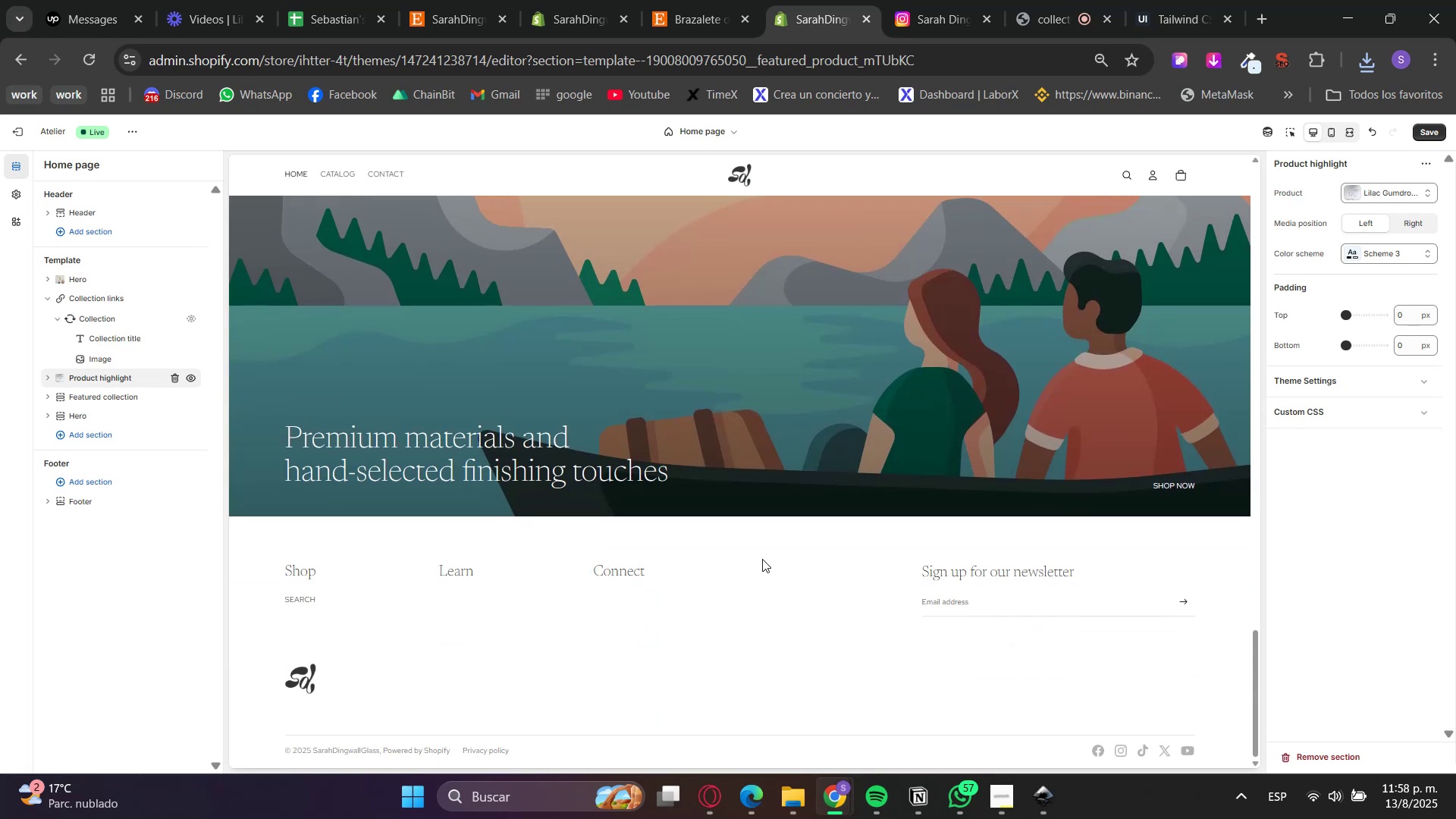 
scroll: coordinate [758, 566], scroll_direction: up, amount: 2.0
 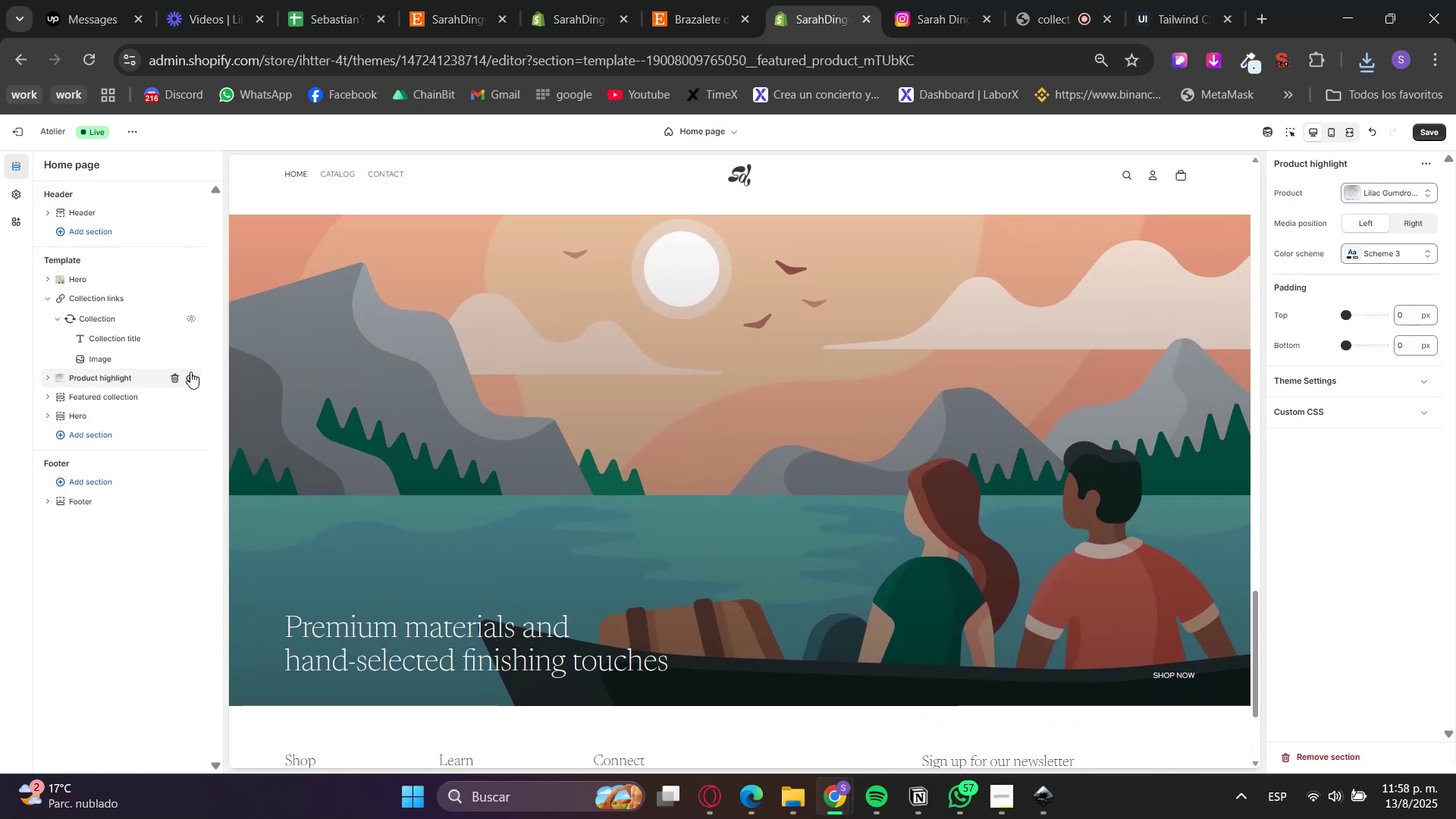 
left_click([87, 419])
 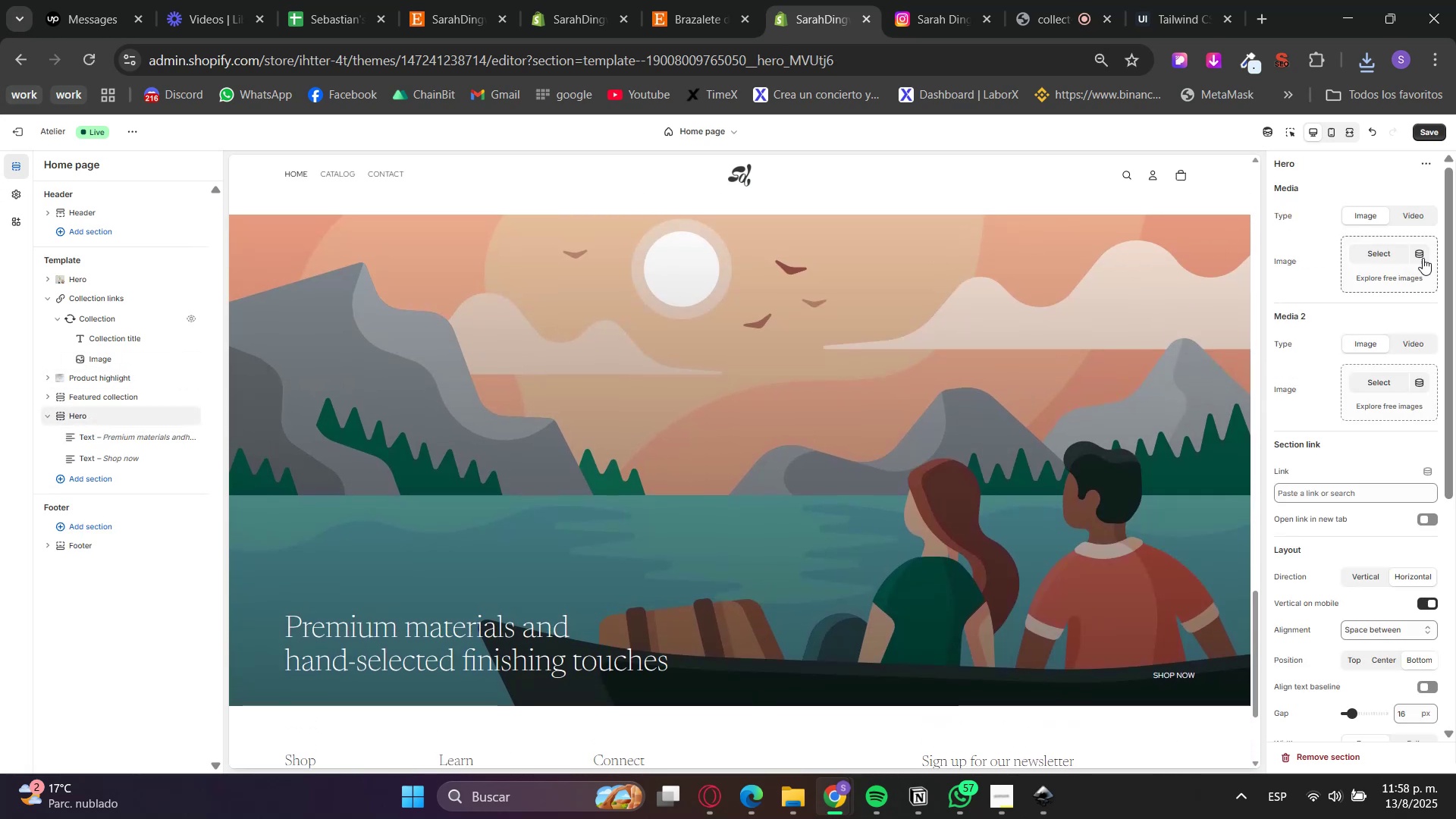 
left_click([1374, 257])
 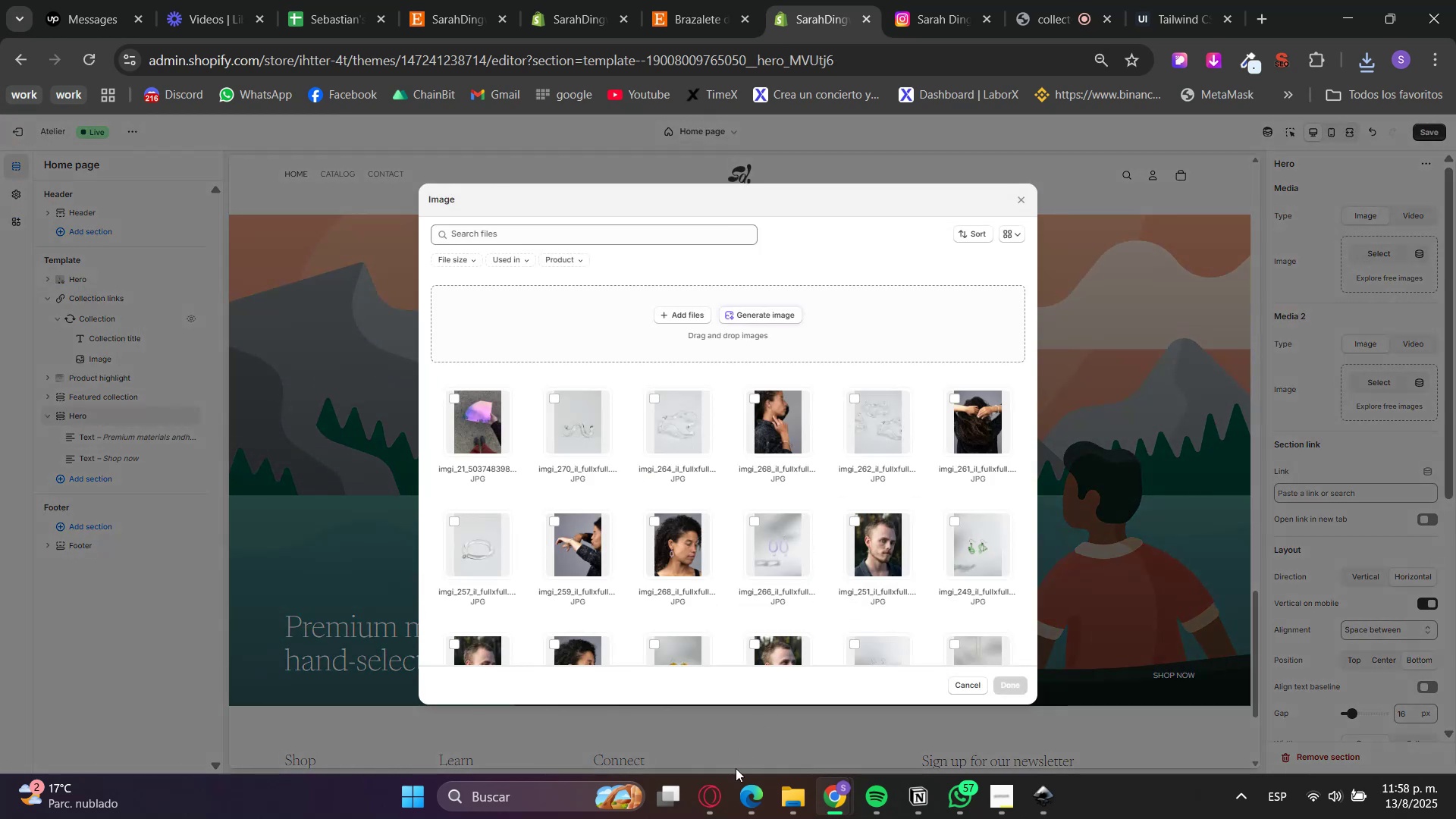 
left_click([782, 802])
 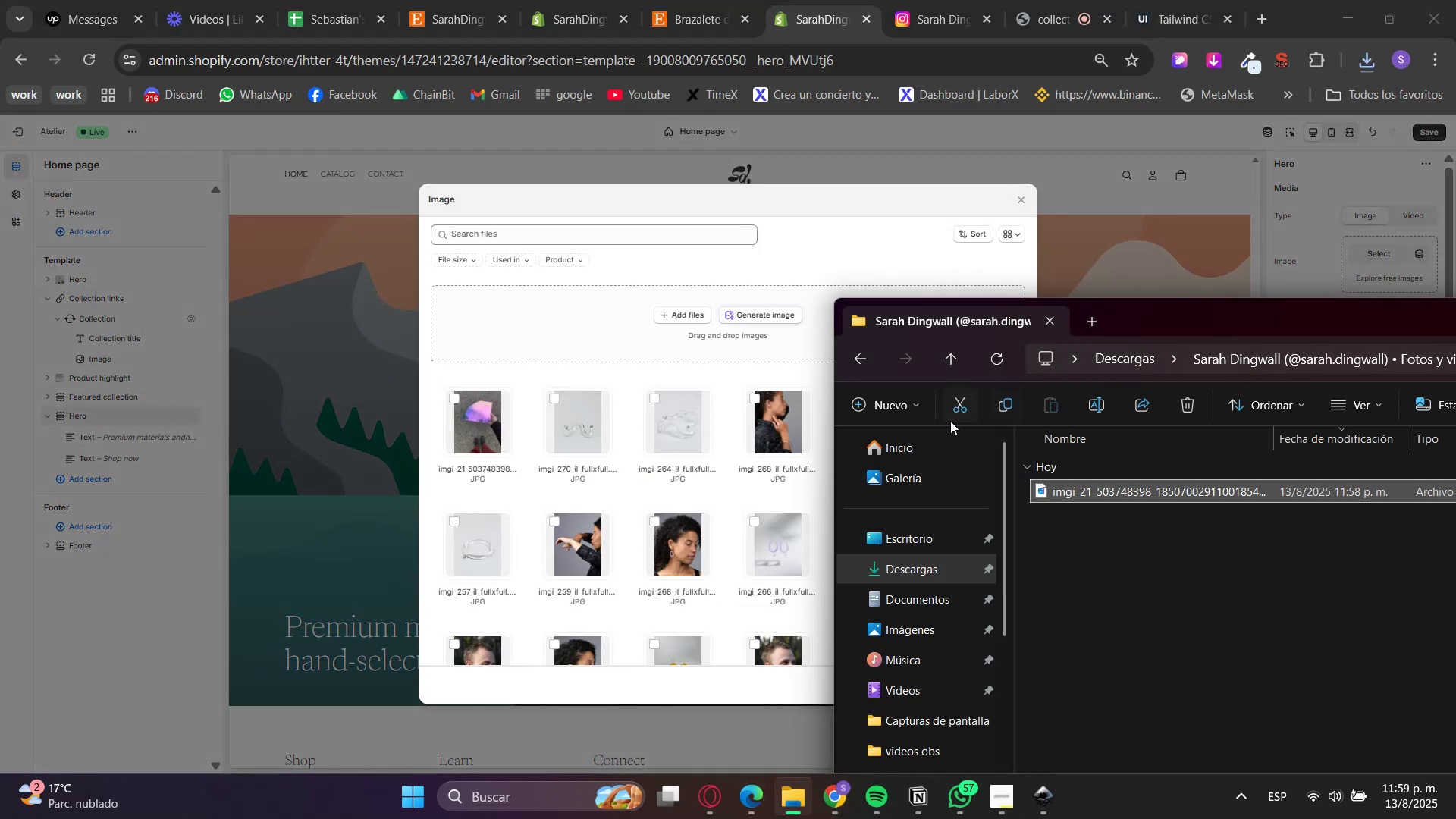 
left_click([866, 366])
 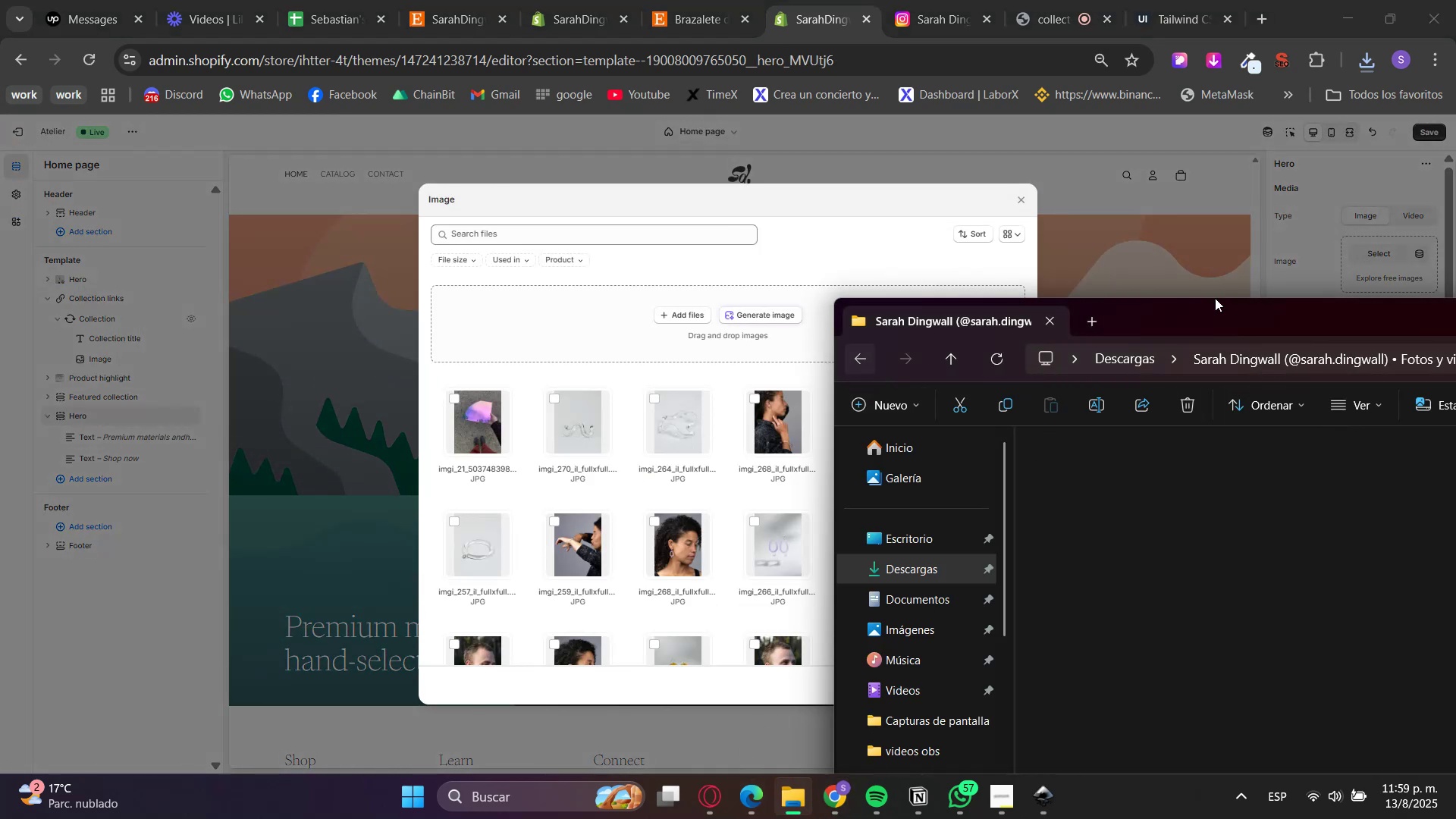 
left_click_drag(start_coordinate=[1283, 309], to_coordinate=[458, 299])
 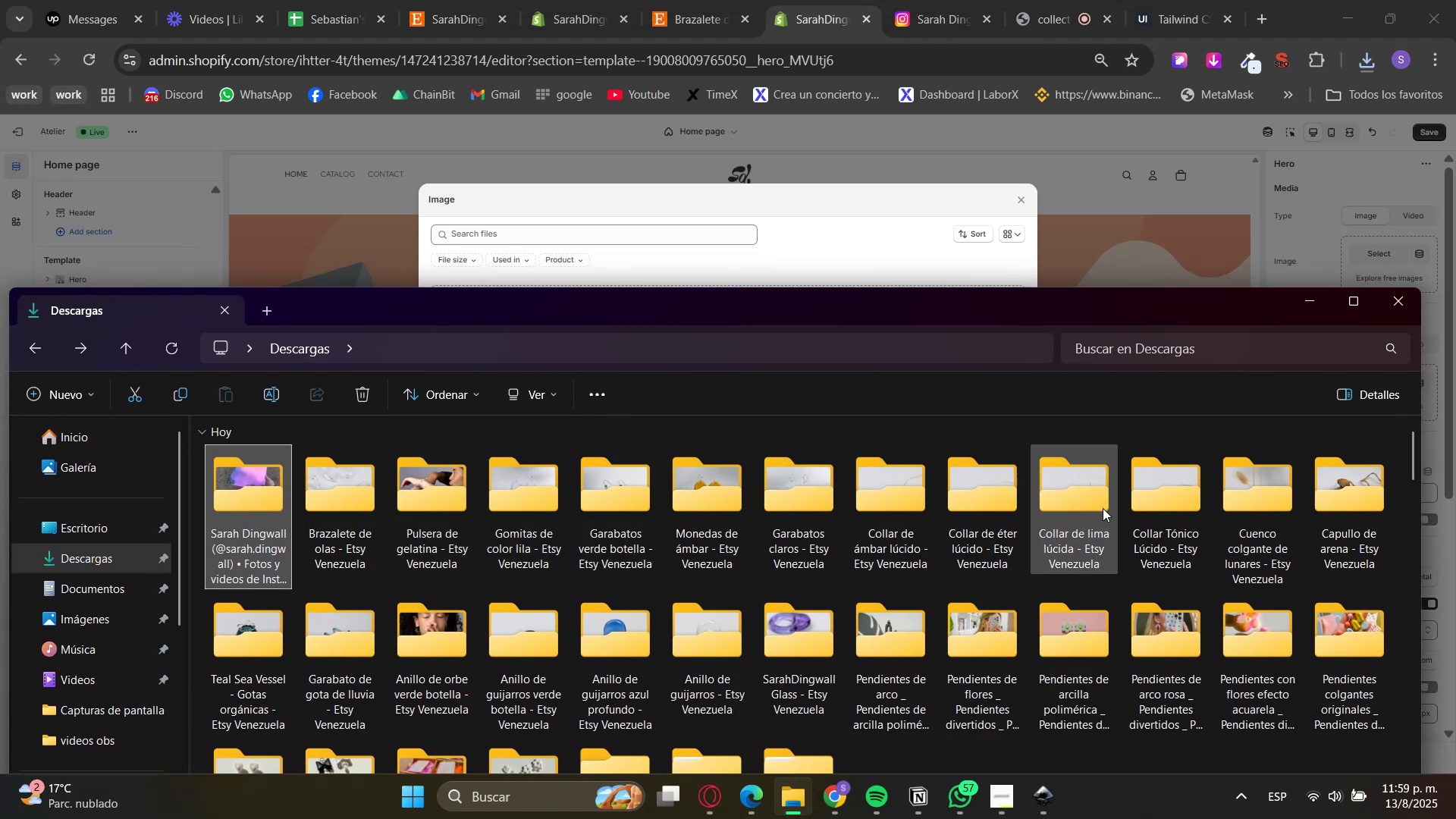 
wait(5.59)
 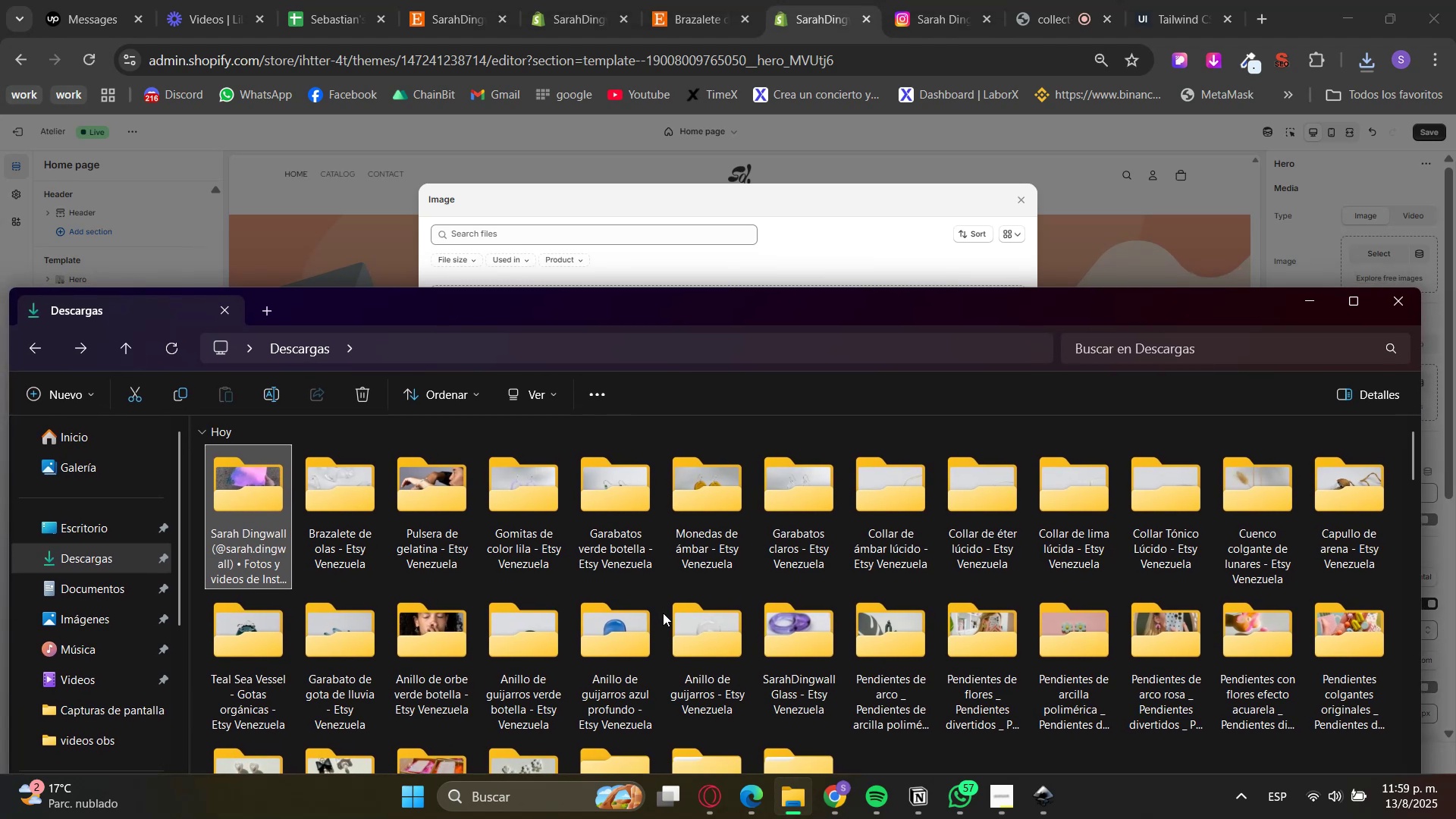 
double_click([403, 667])
 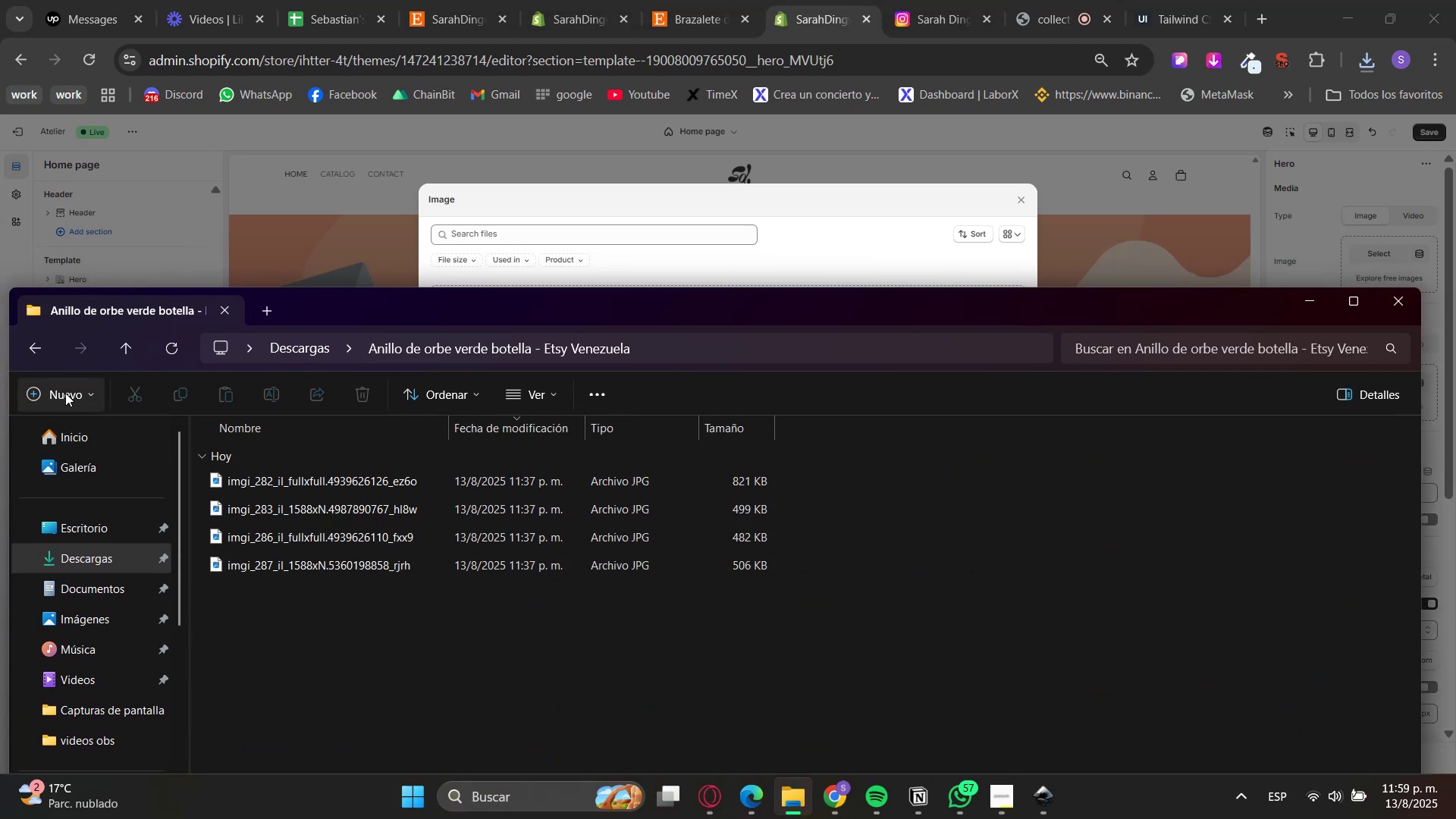 
hold_key(key=ControlLeft, duration=1.15)
 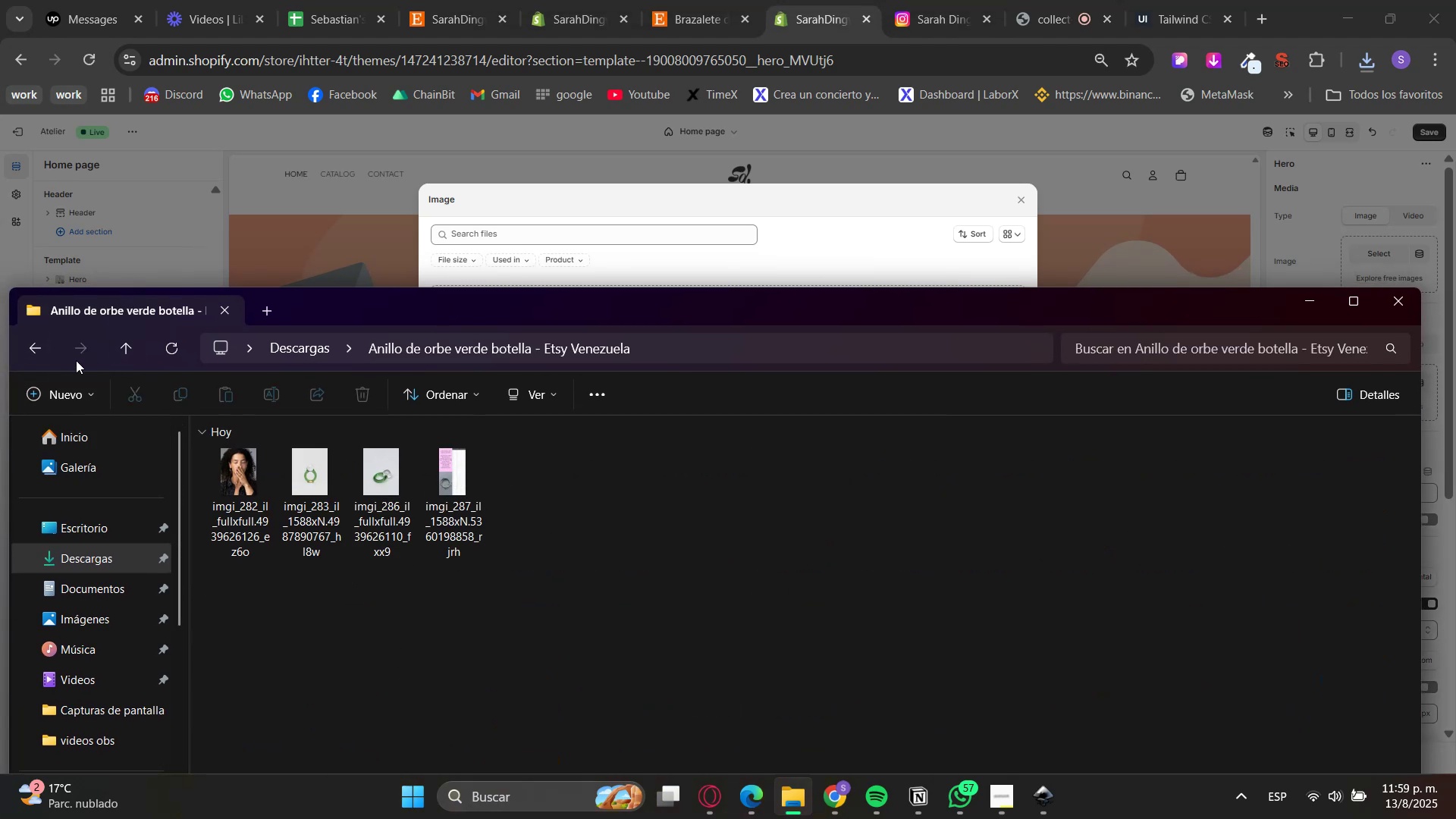 
key(Control+Shift+ShiftLeft)
 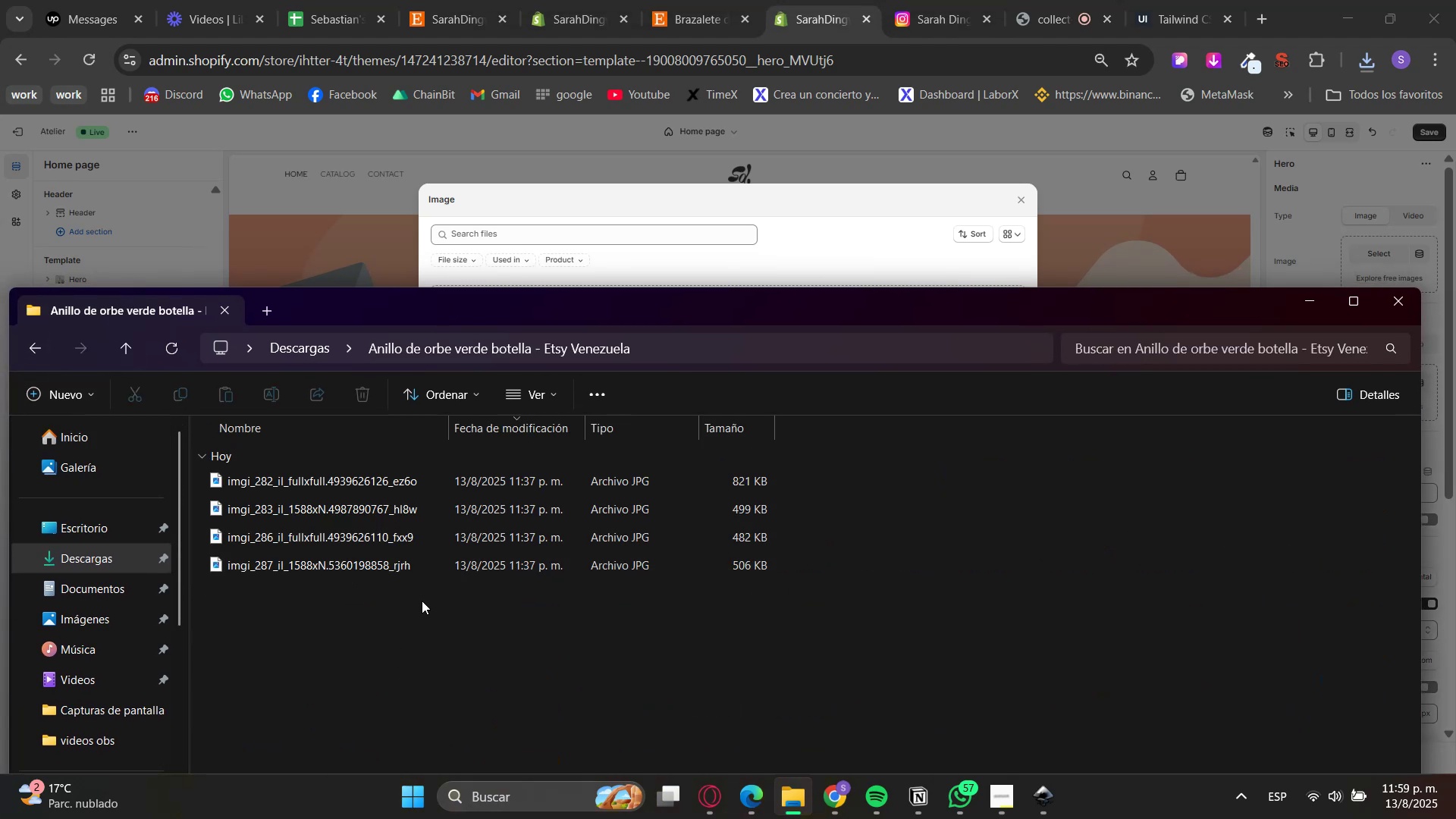 
scroll: coordinate [426, 601], scroll_direction: up, amount: 21.0
 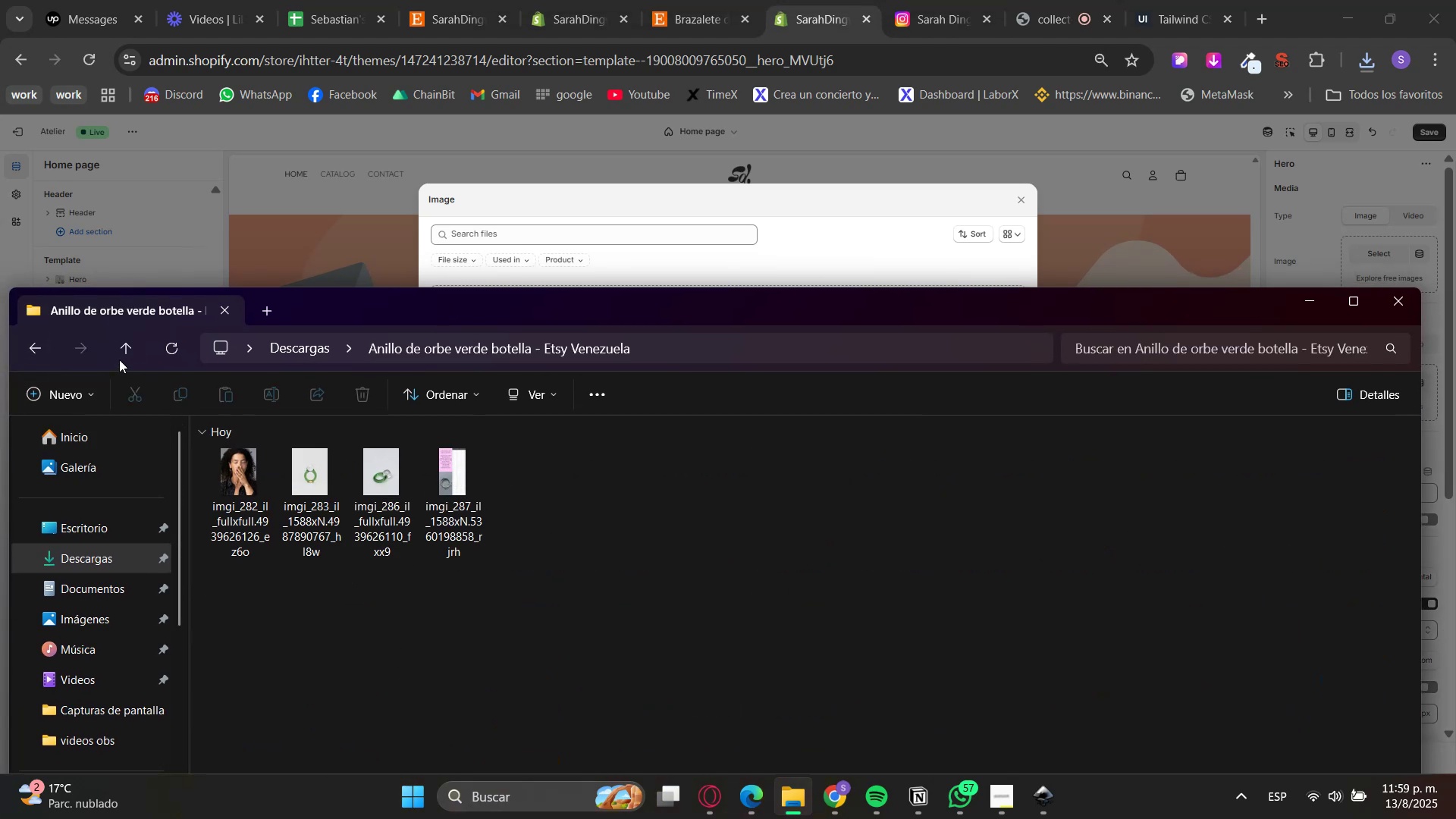 
left_click([36, 348])
 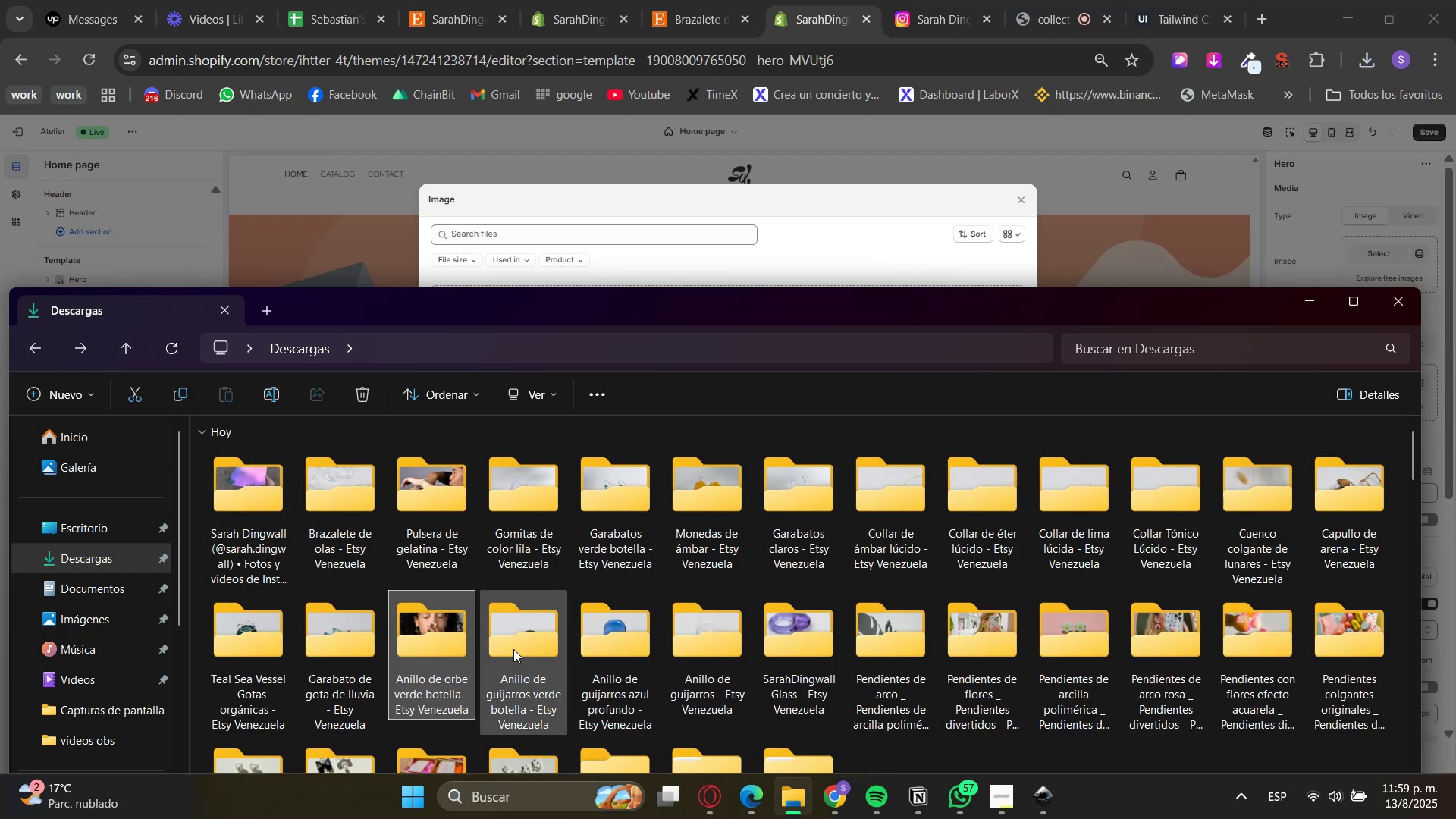 
double_click([513, 649])
 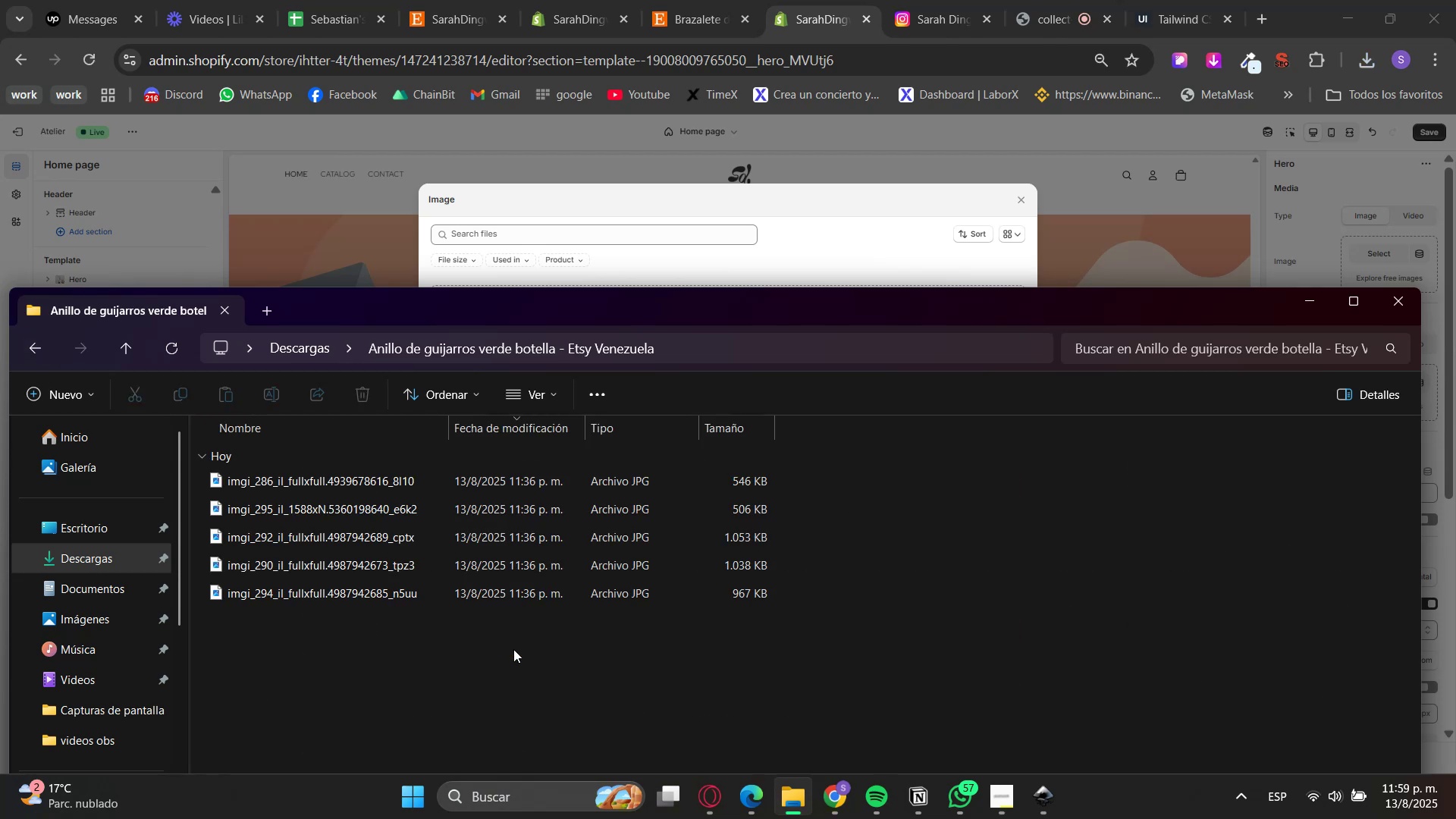 
key(Backspace)
 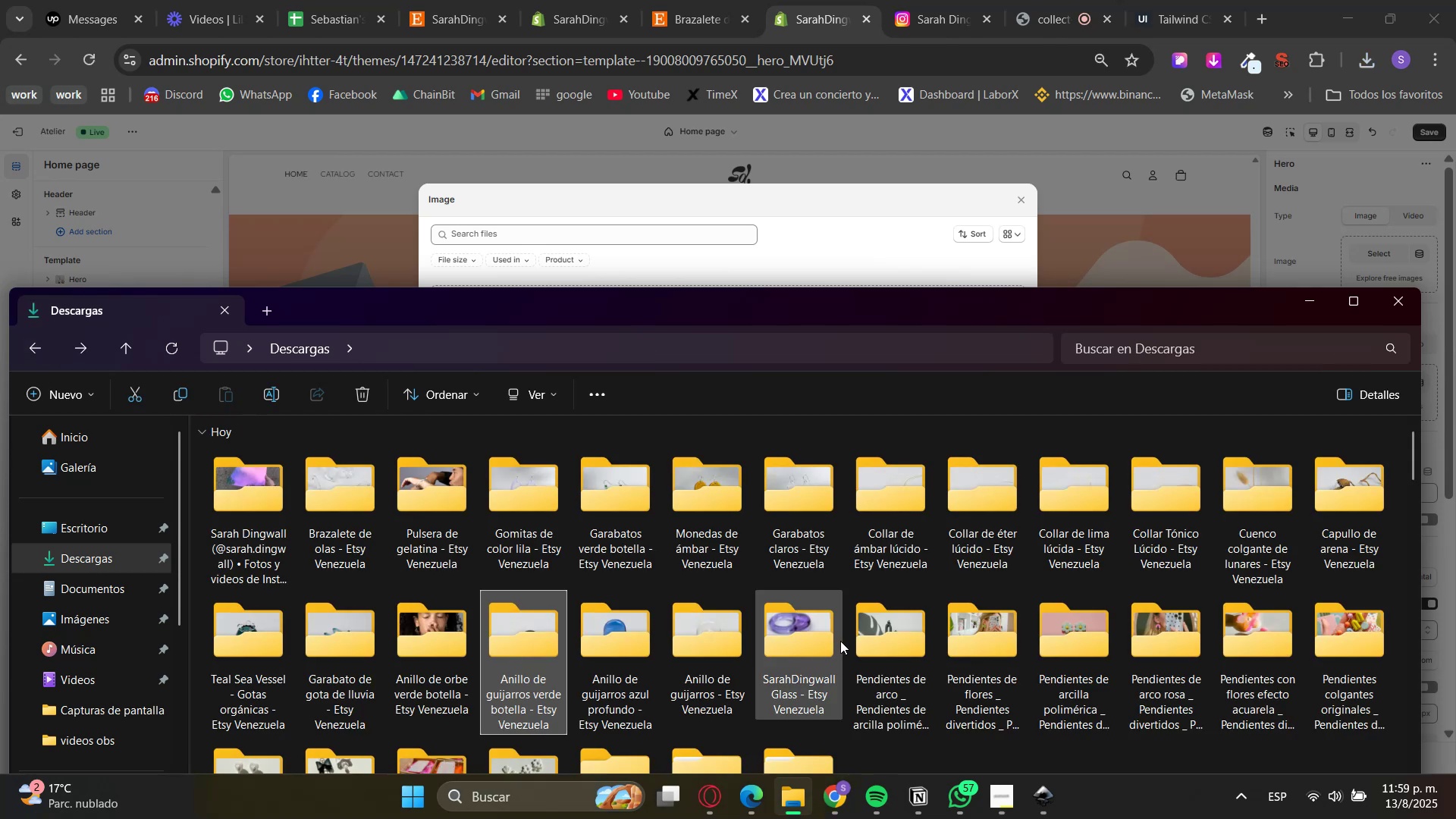 
double_click([956, 647])
 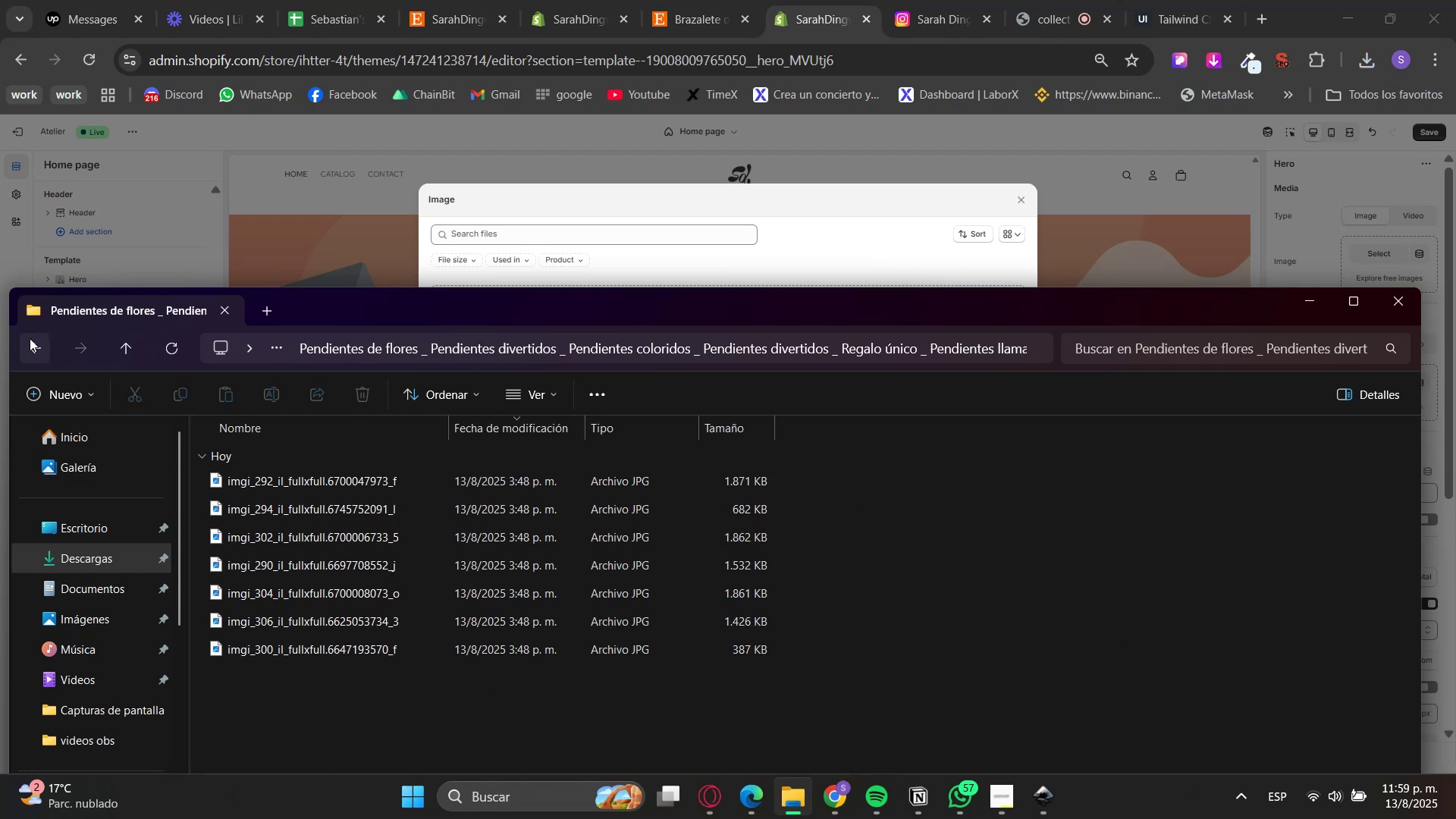 
left_click([30, 347])
 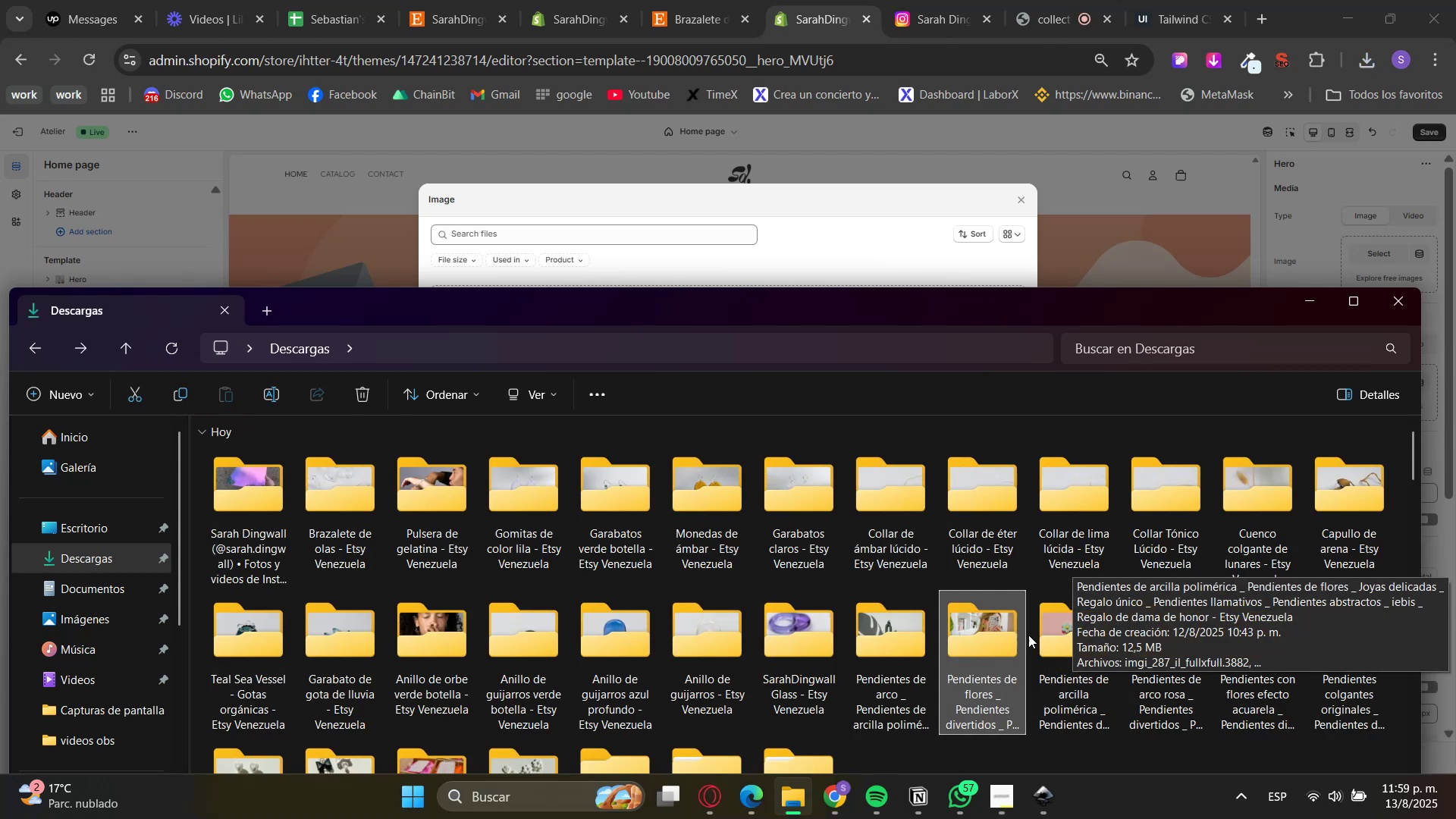 
left_click_drag(start_coordinate=[354, 305], to_coordinate=[1192, 265])
 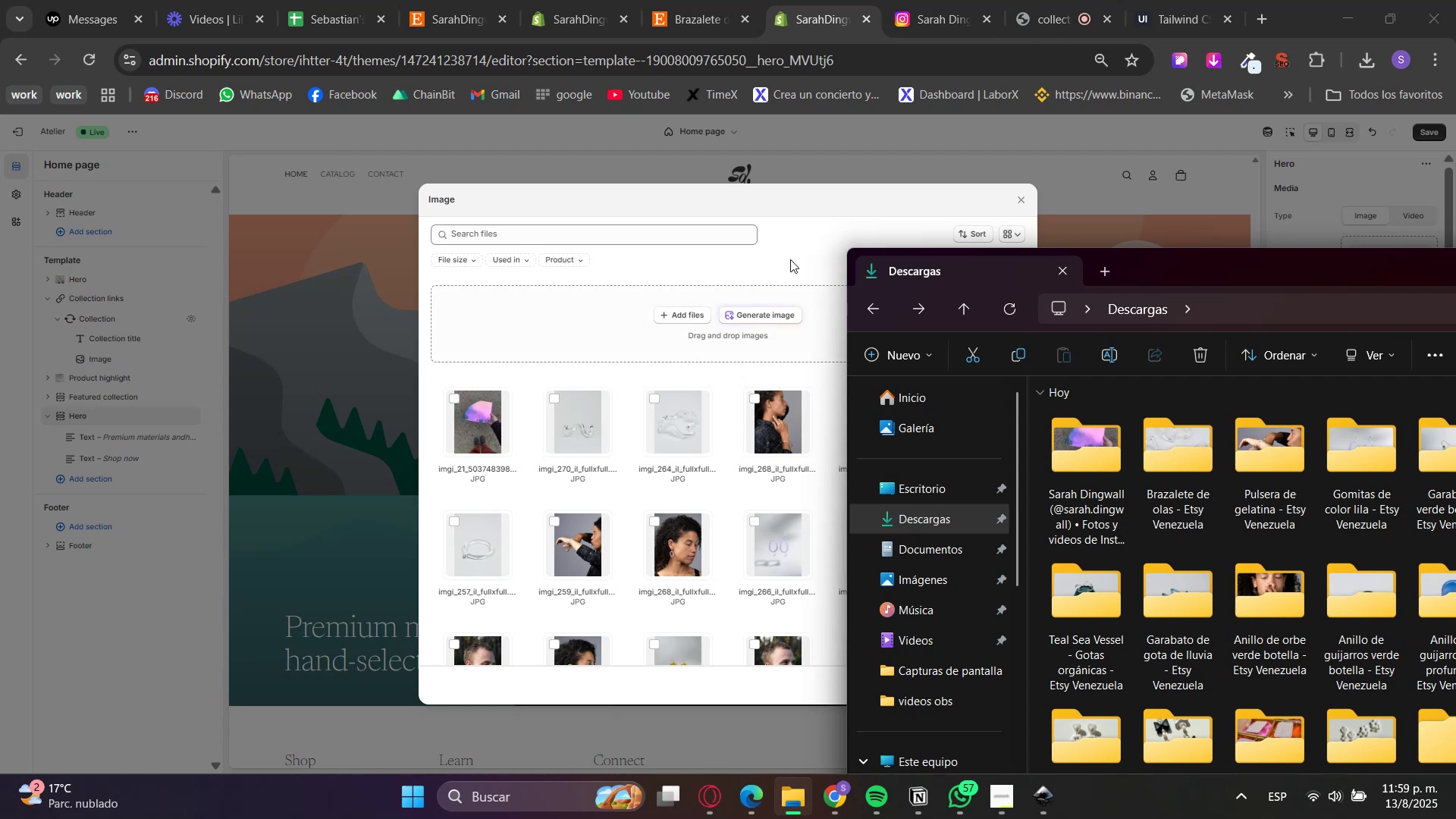 
left_click([818, 231])
 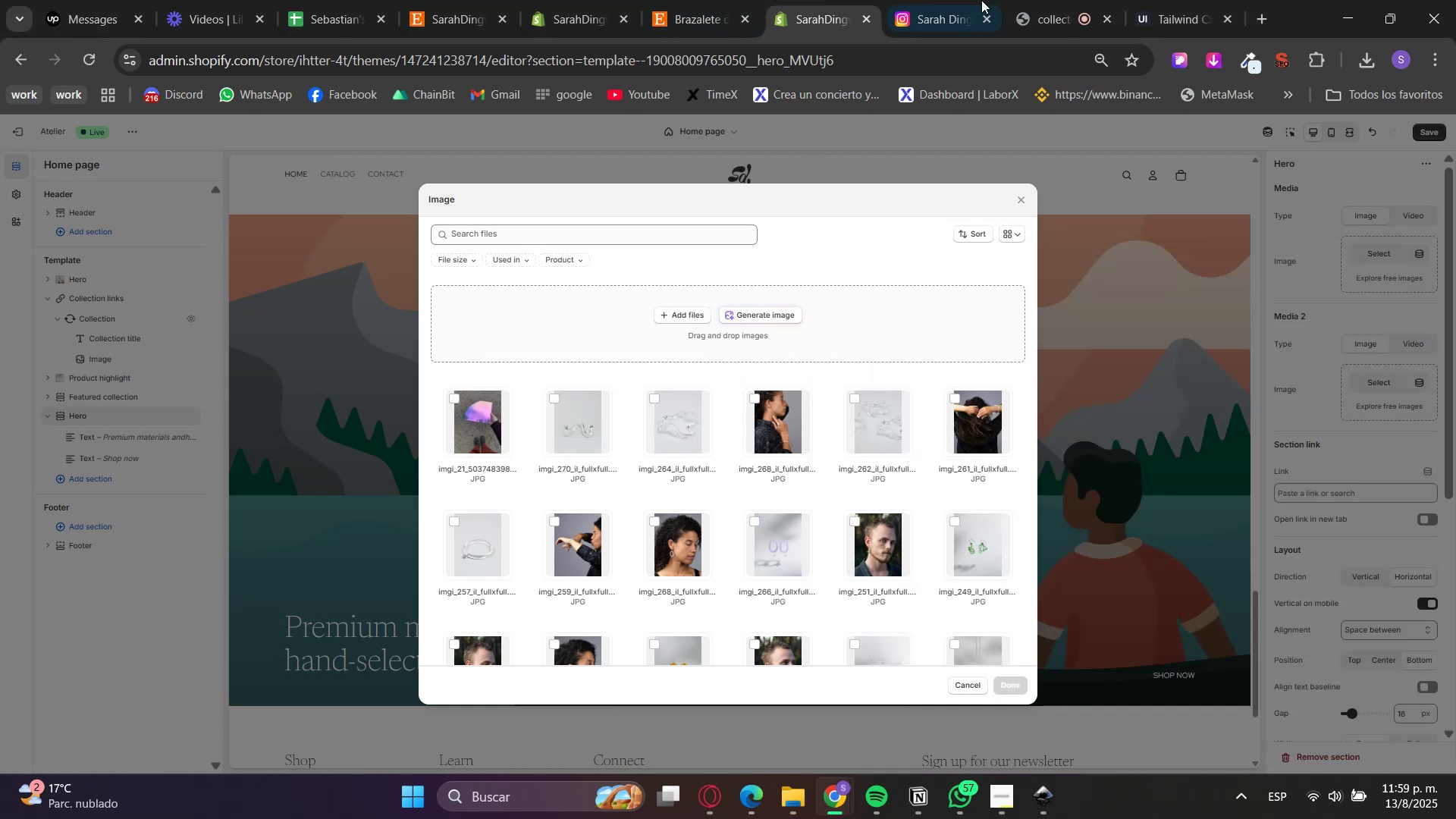 
left_click([626, 0])
 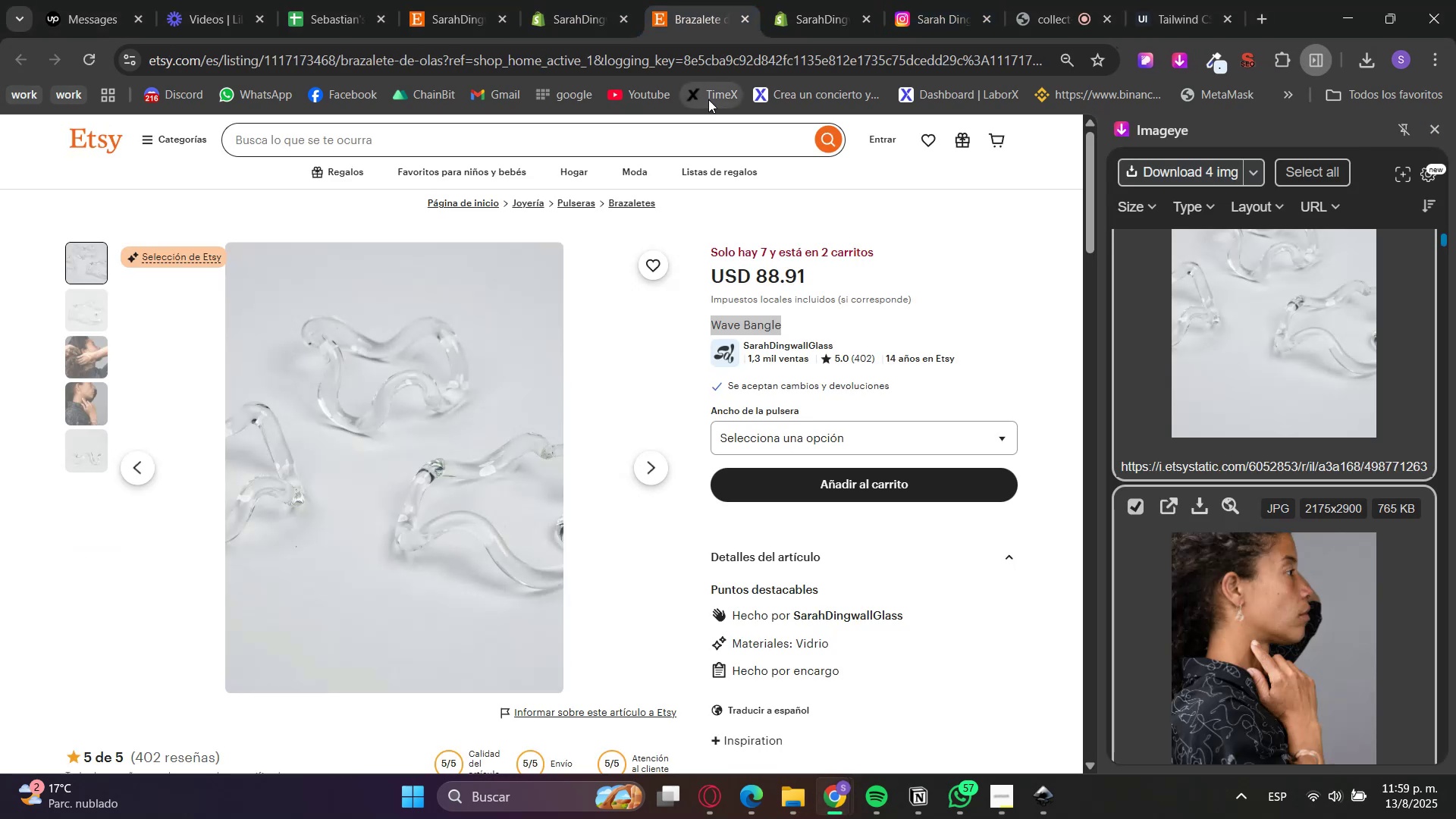 
left_click([440, 0])
 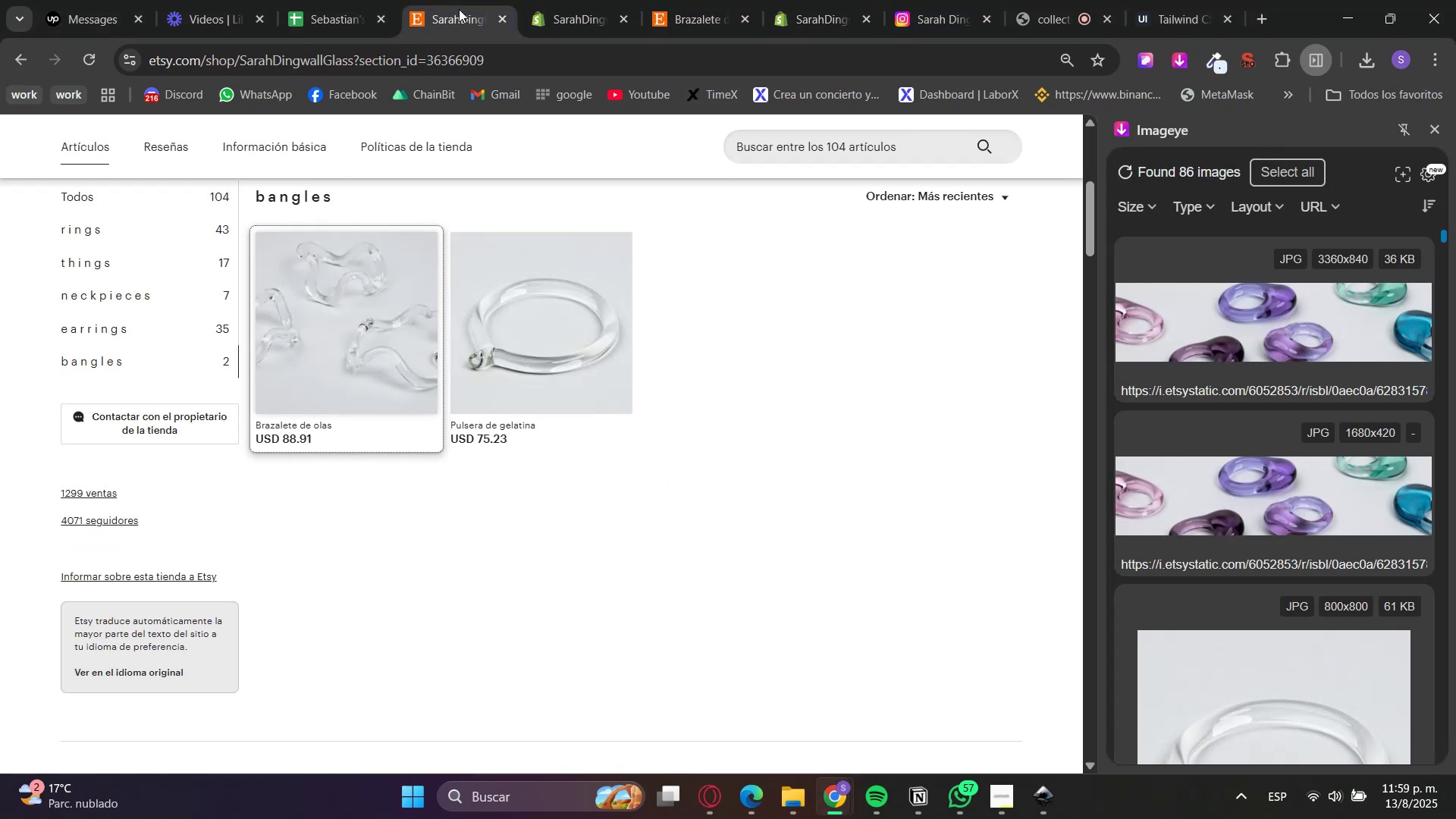 
scroll: coordinate [701, 485], scroll_direction: up, amount: 6.0
 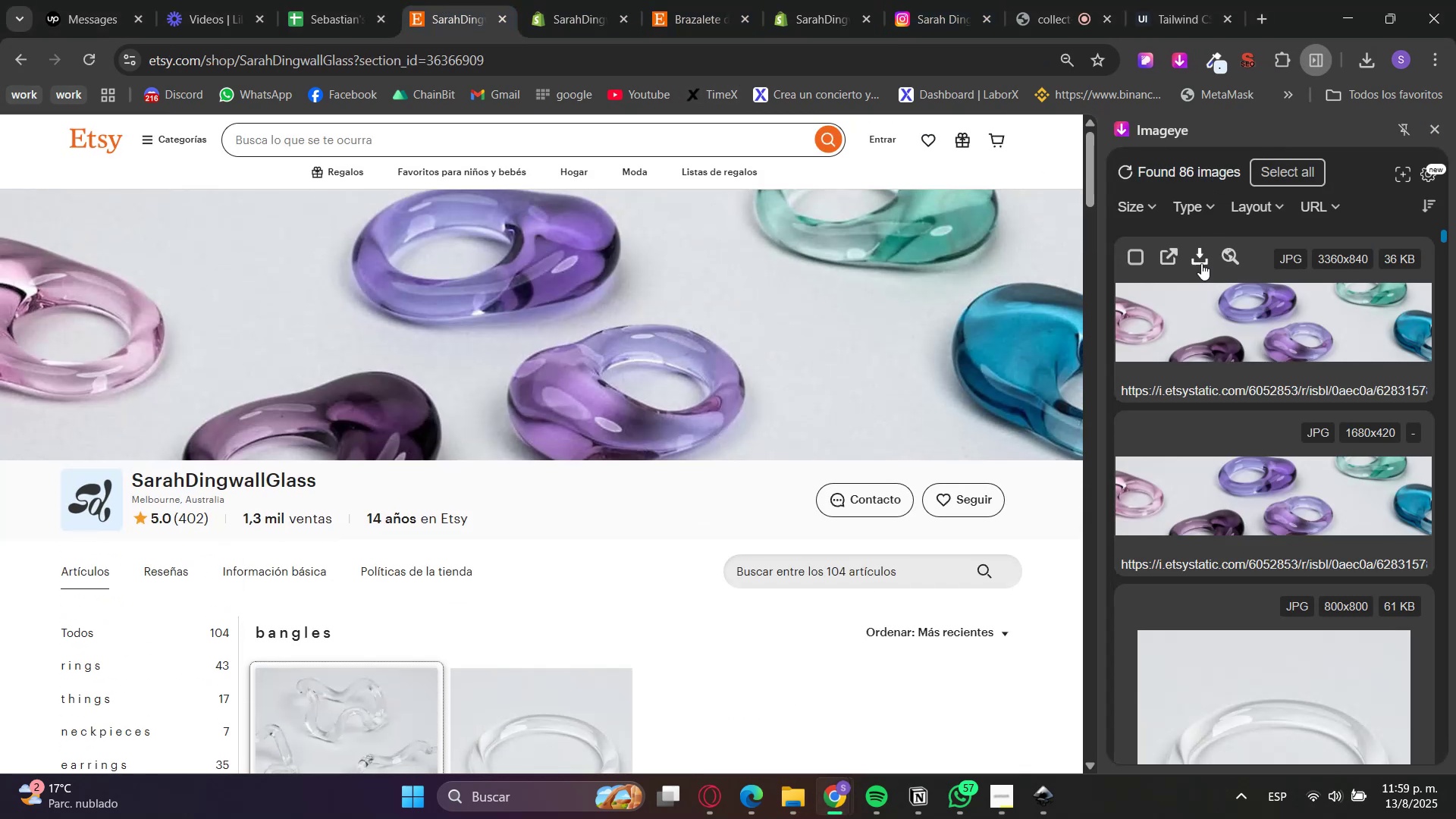 
left_click_drag(start_coordinate=[1131, 165], to_coordinate=[1126, 171])
 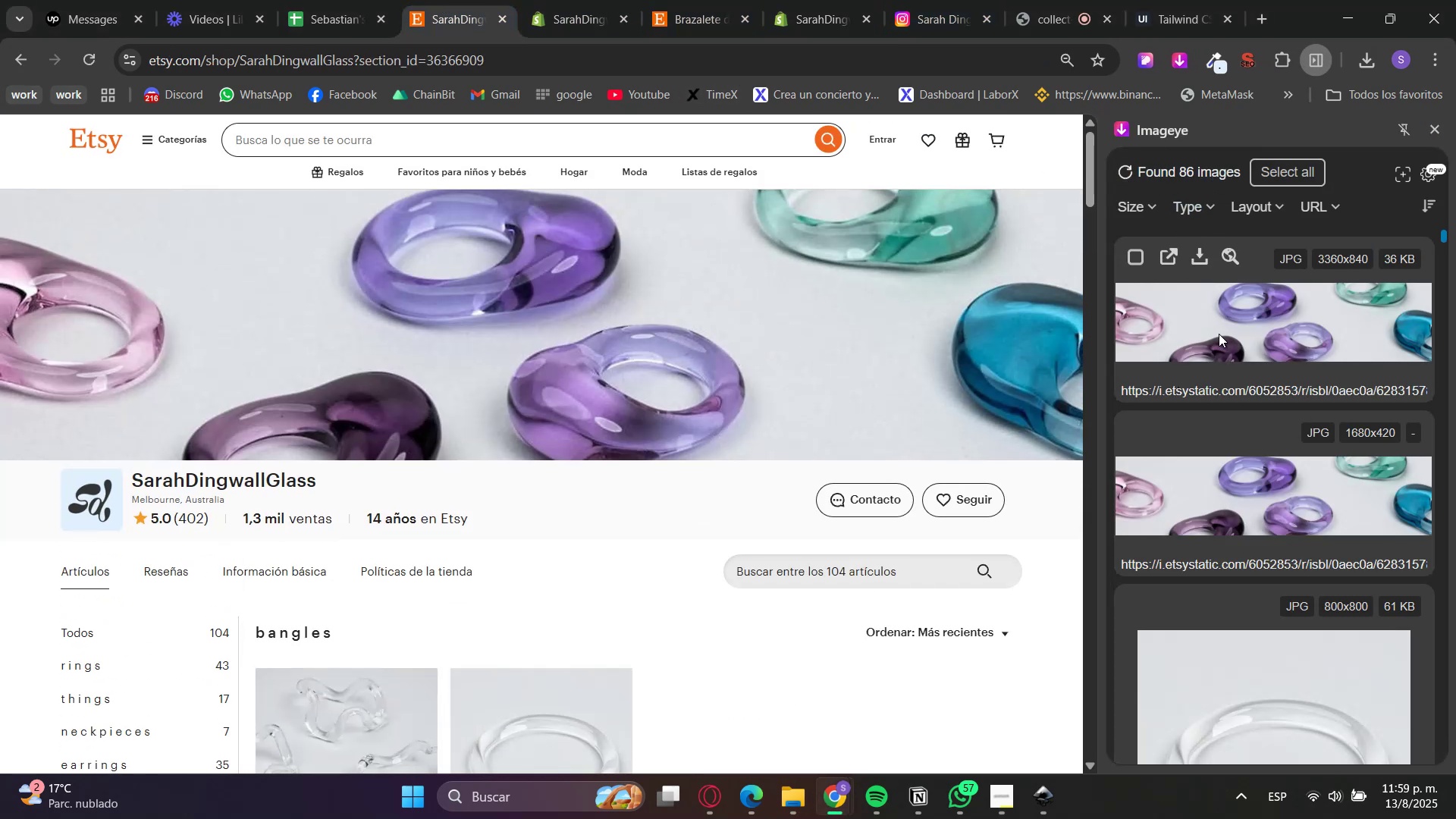 
left_click([1200, 254])
 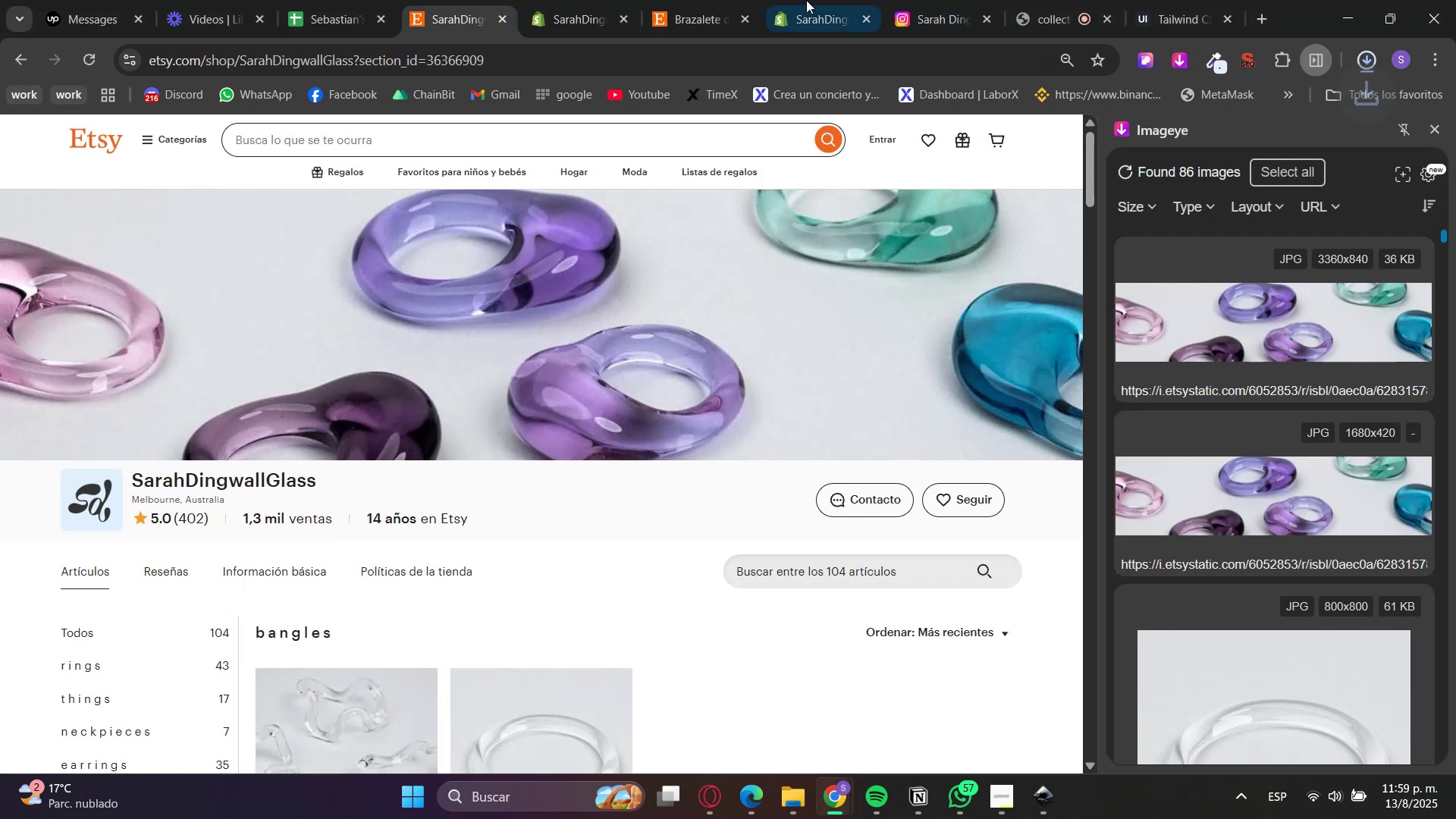 
left_click([796, 0])
 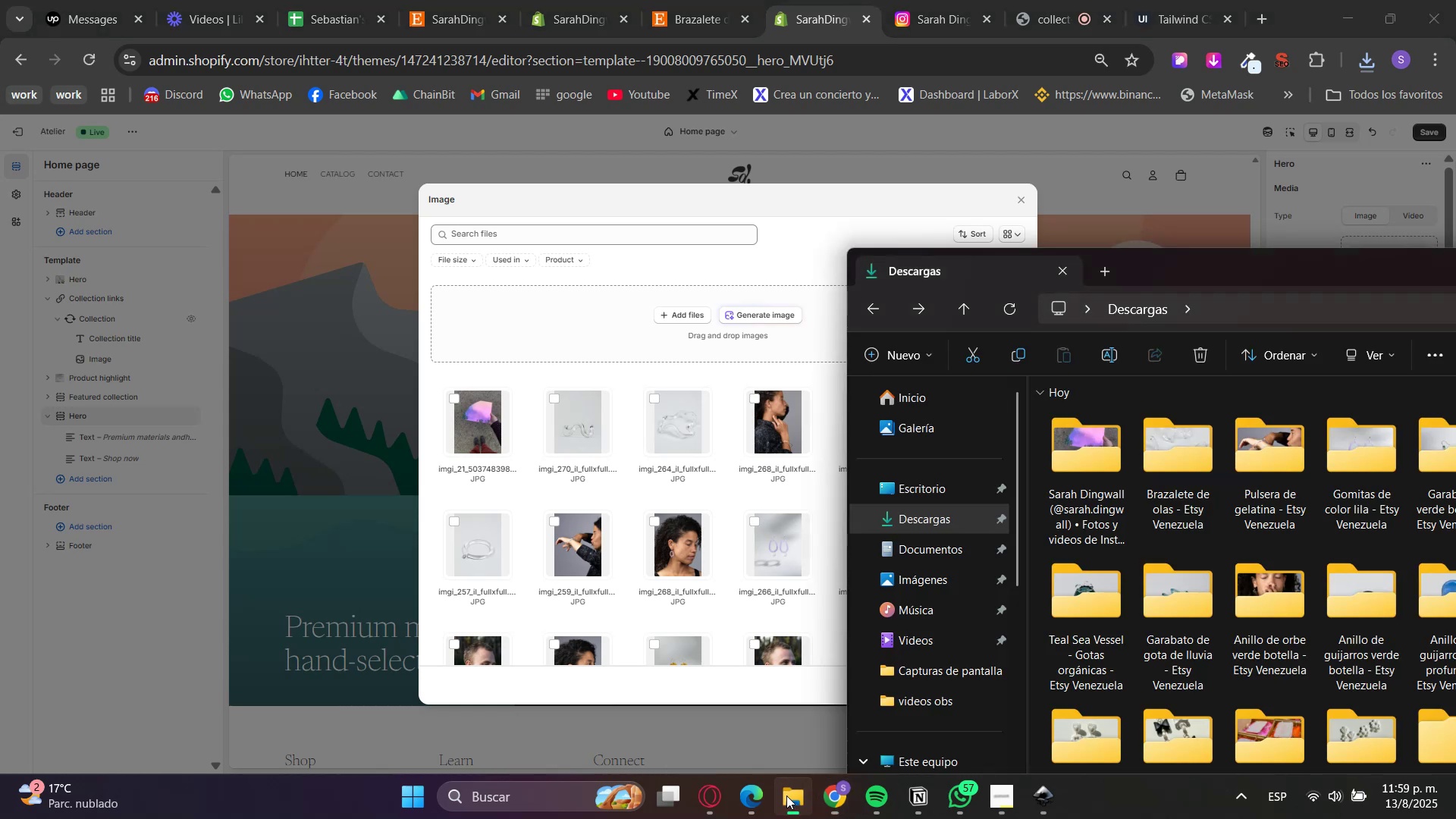 
left_click([944, 516])
 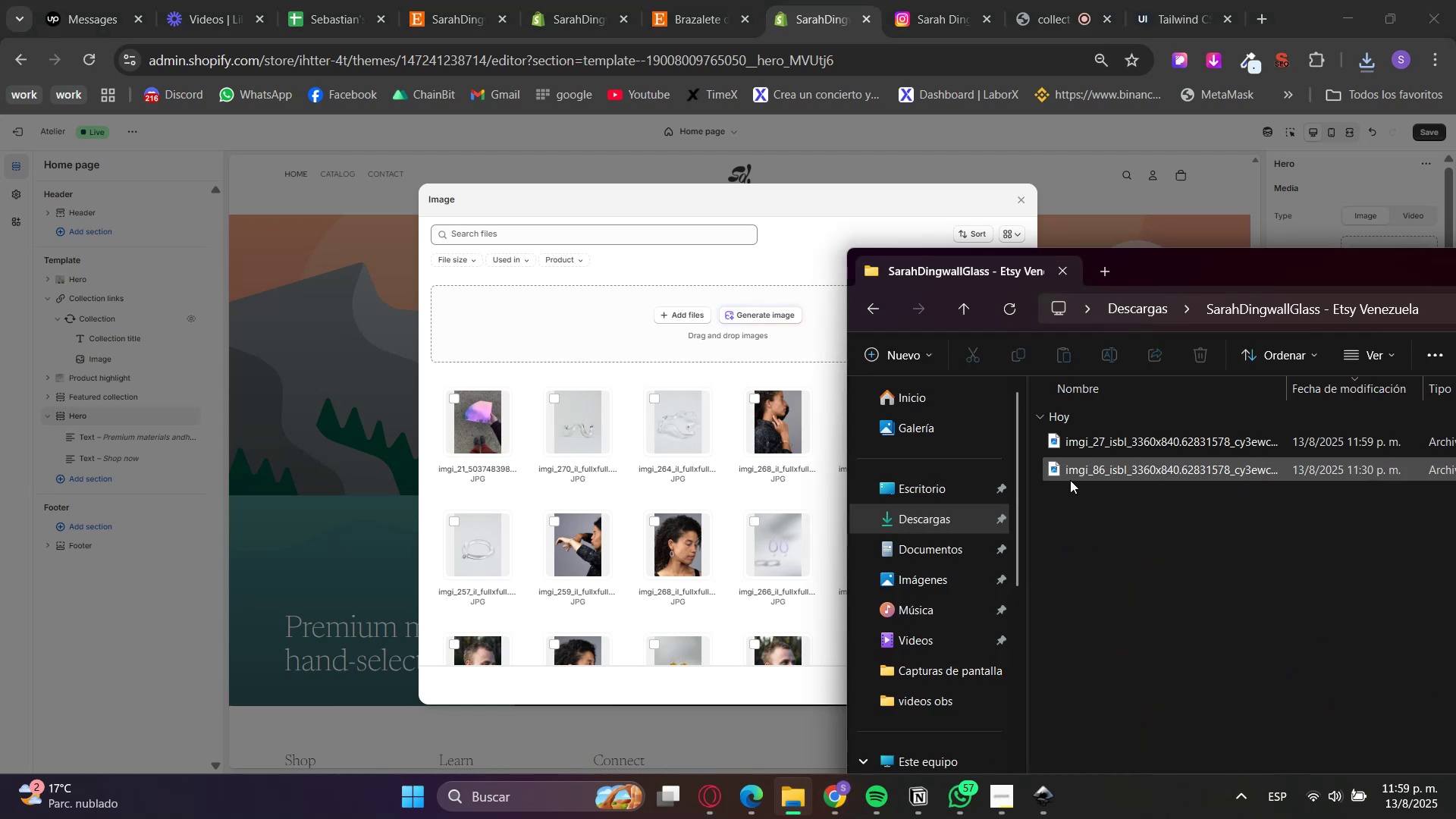 
scroll: coordinate [1082, 526], scroll_direction: up, amount: 15.0
 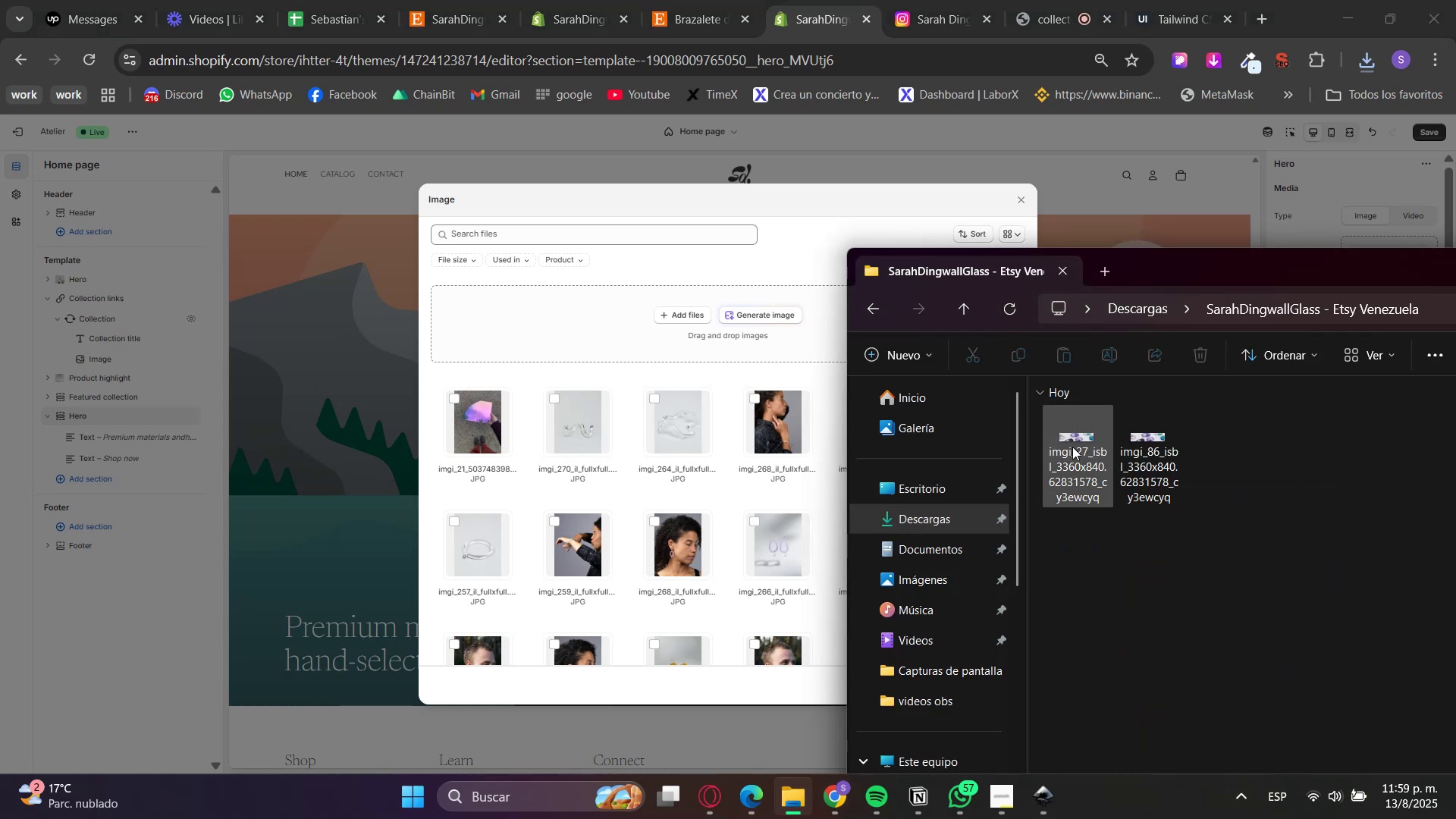 
hold_key(key=ControlLeft, duration=0.77)
 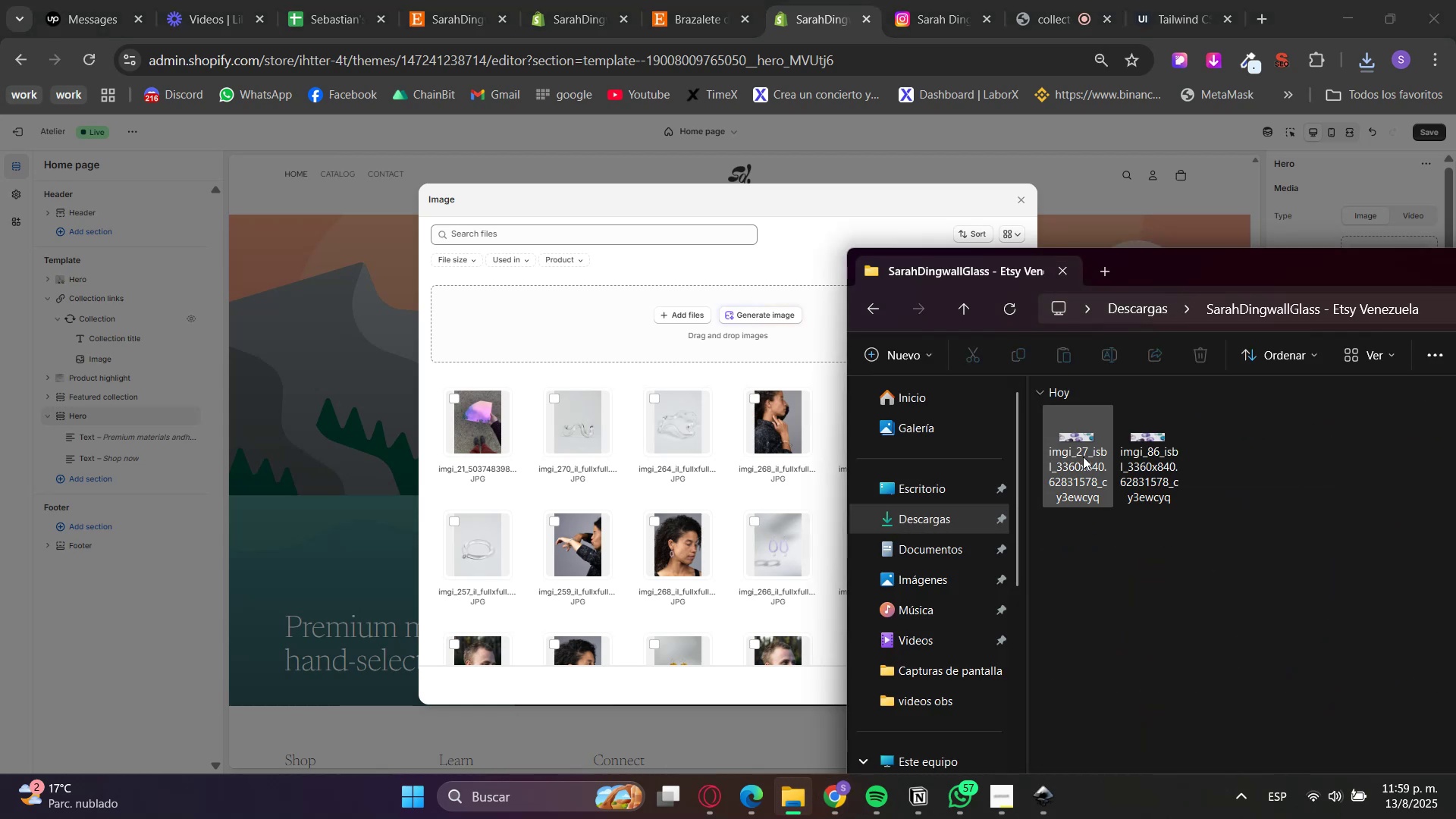 
left_click_drag(start_coordinate=[1071, 447], to_coordinate=[646, 359])
 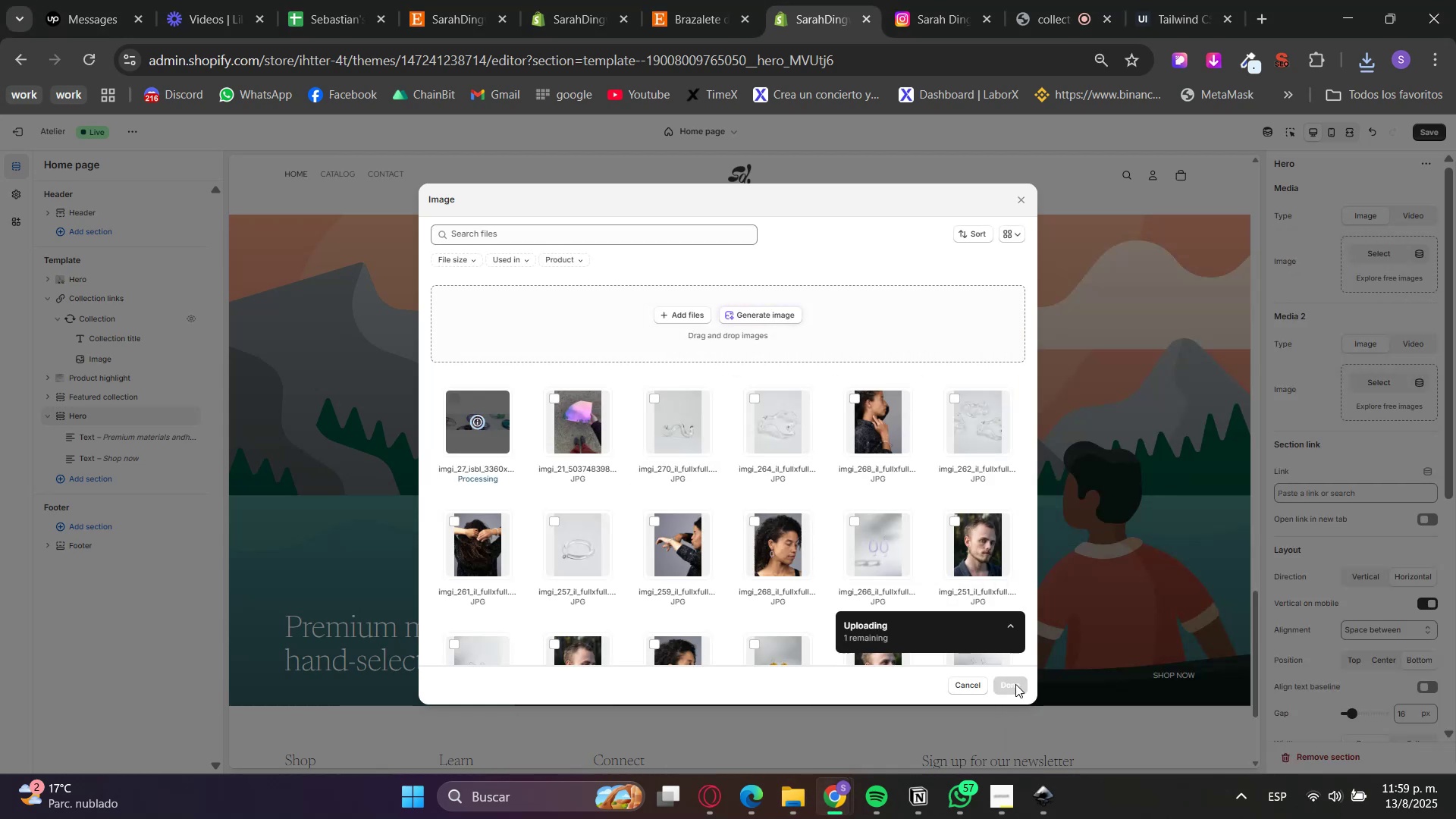 
wait(5.26)
 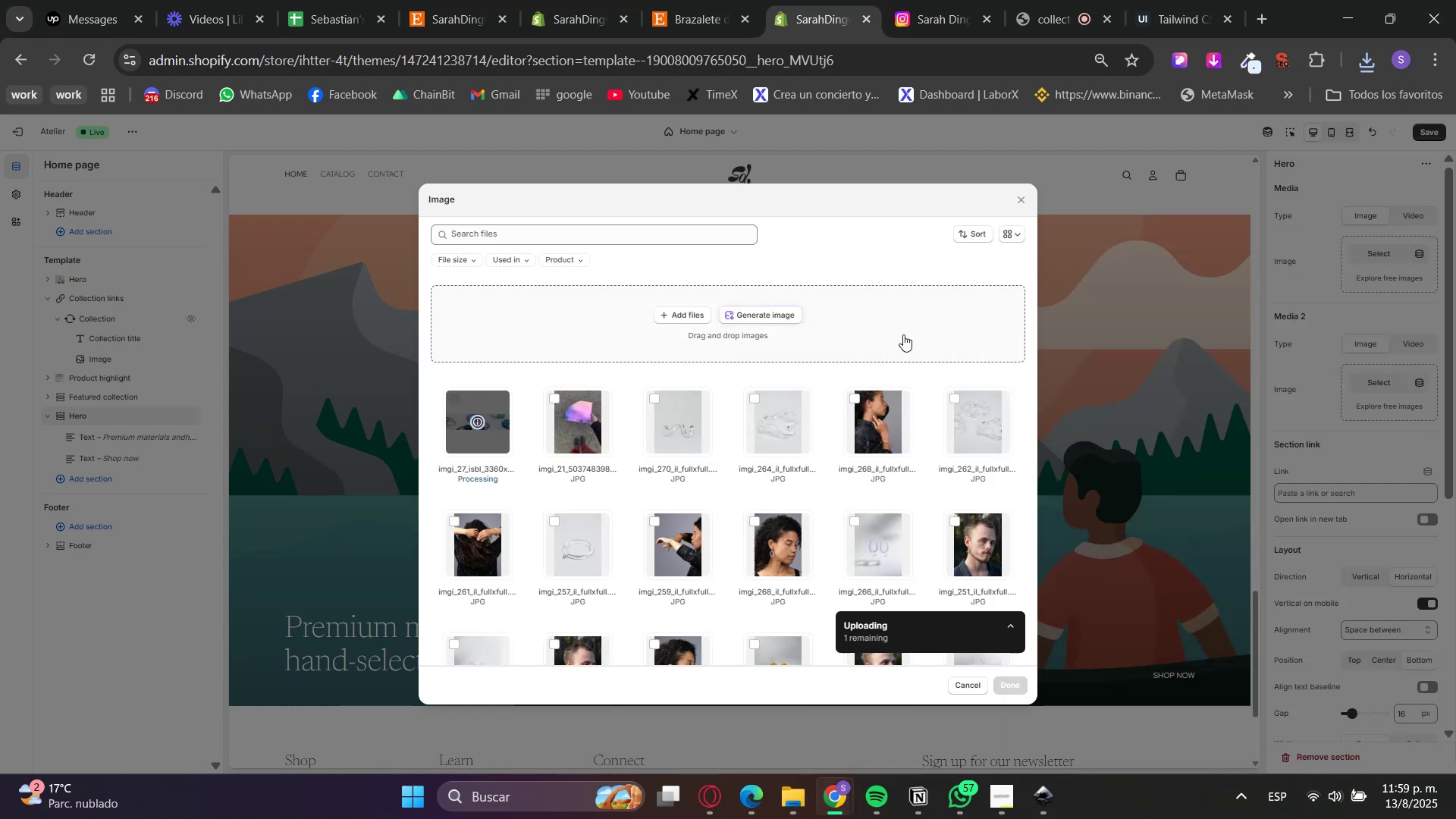 
left_click([1015, 684])
 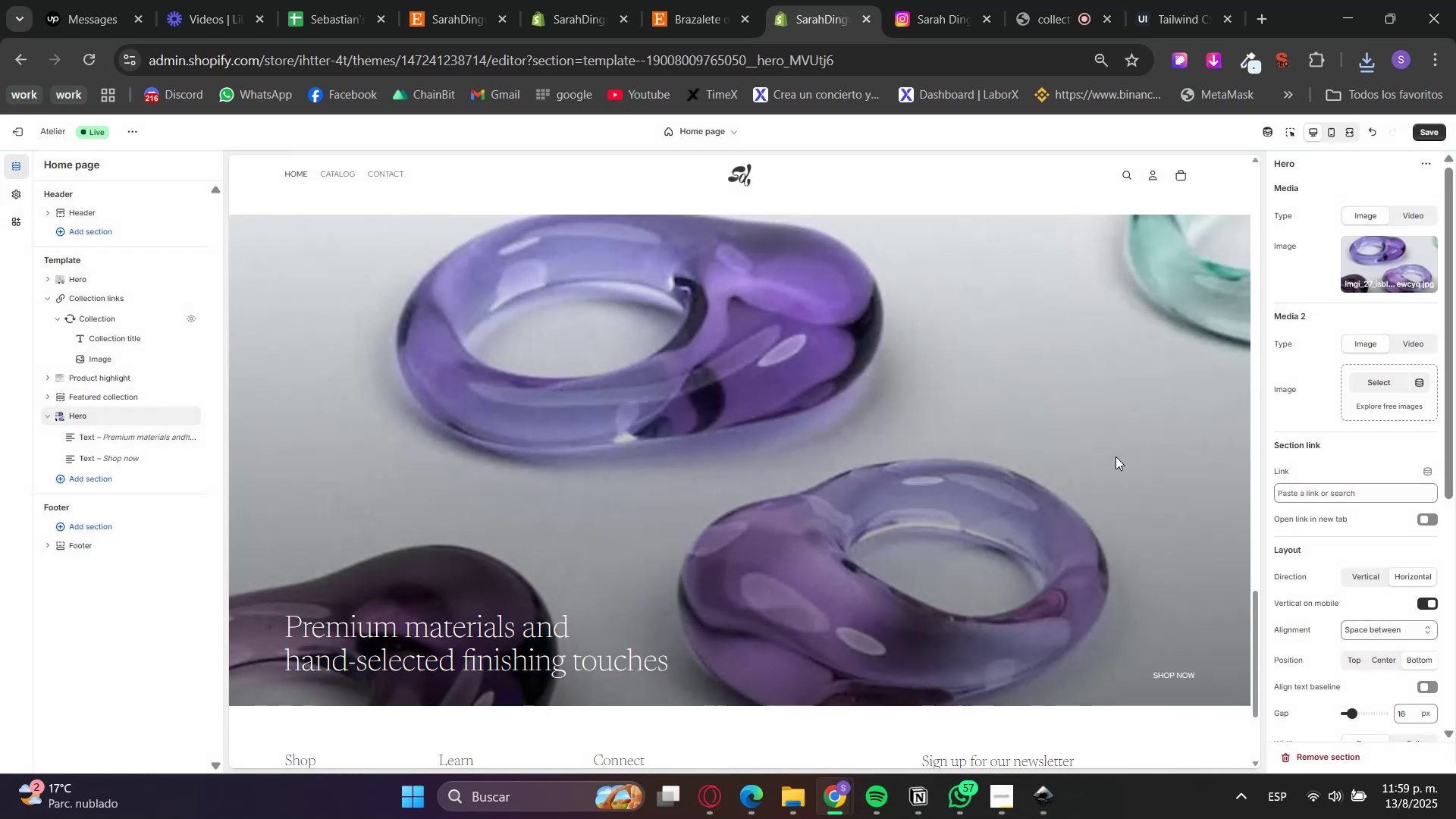 
left_click([1257, 26])
 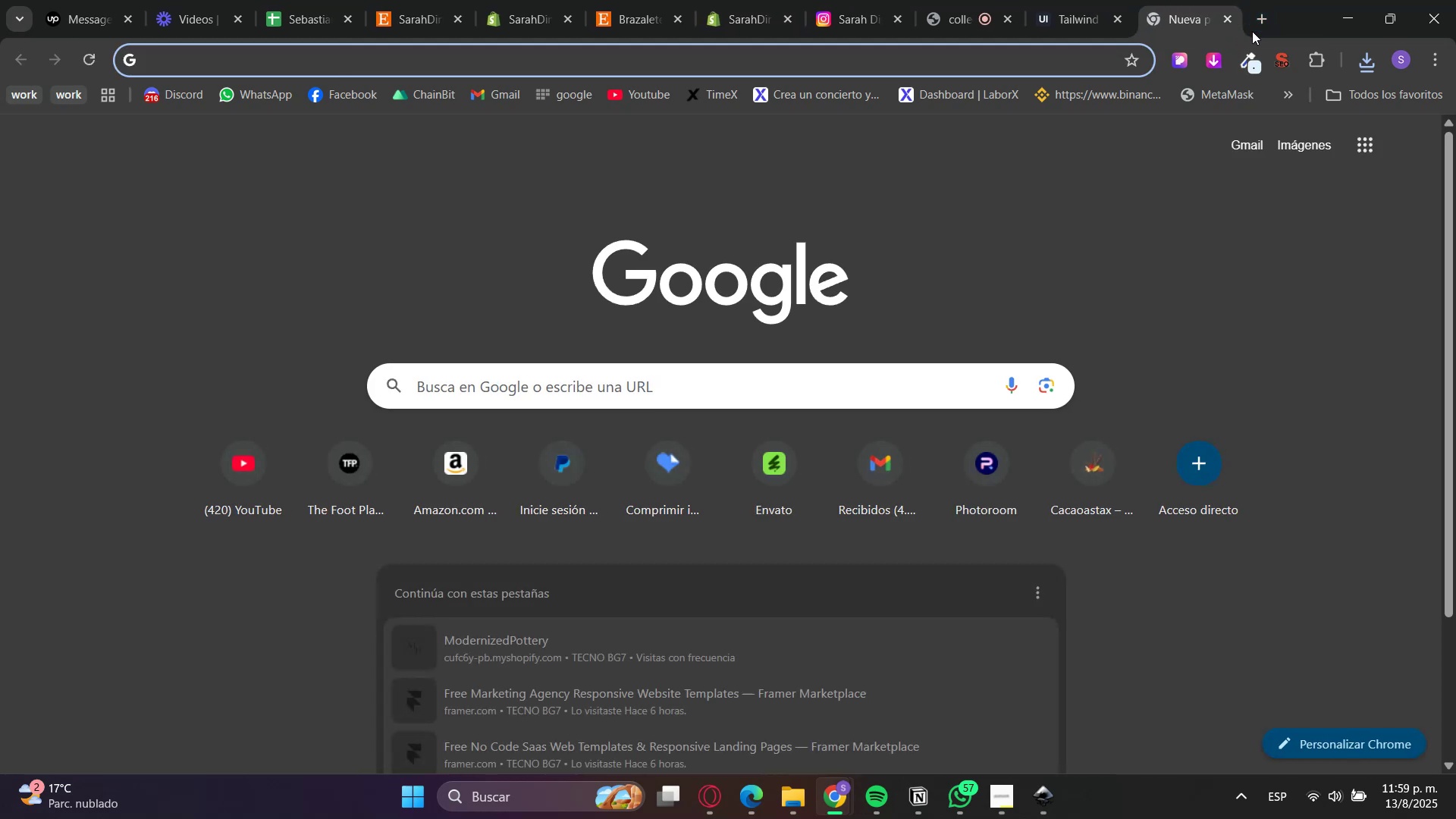 
type(env)
 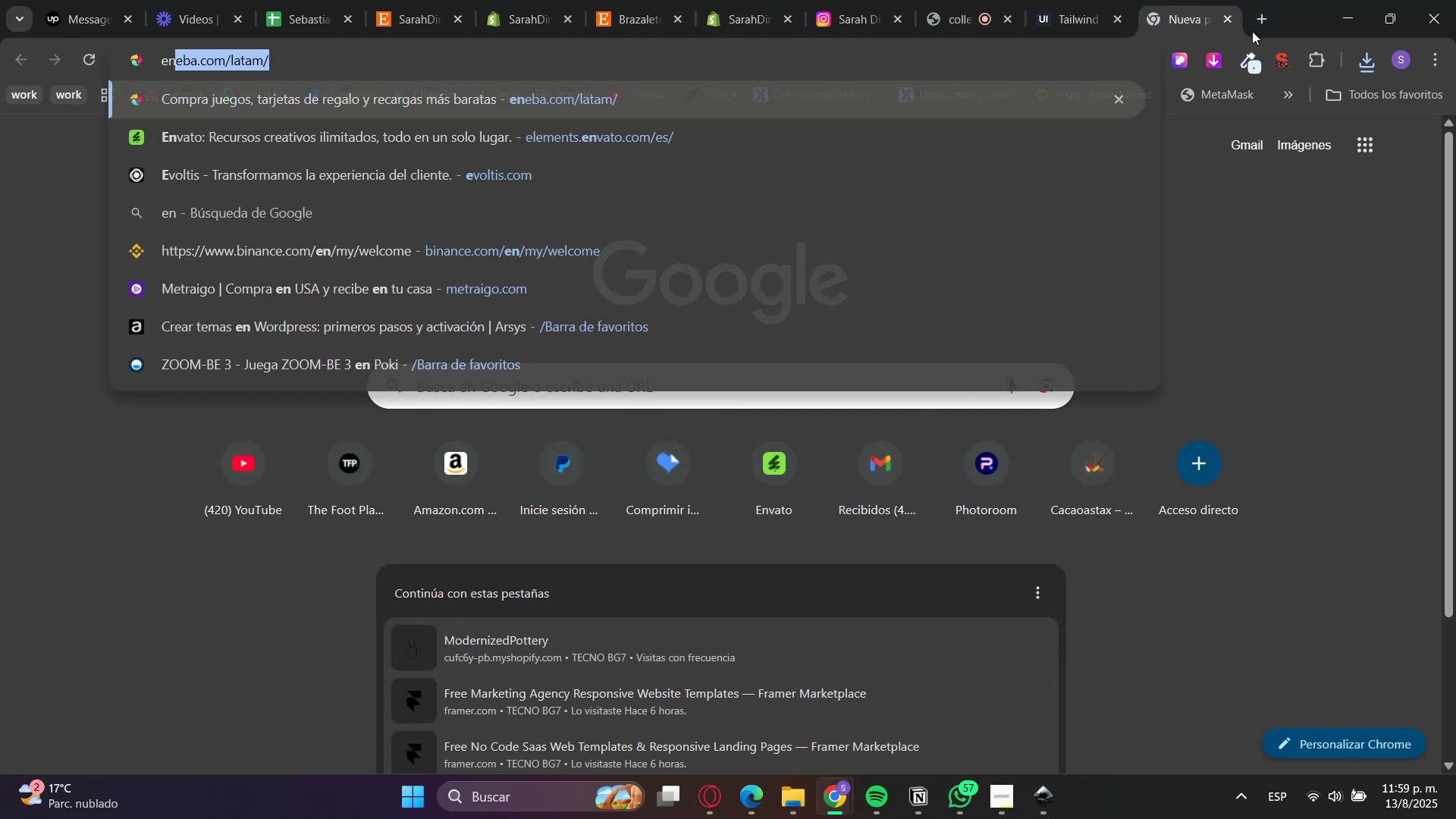 
key(Enter)
 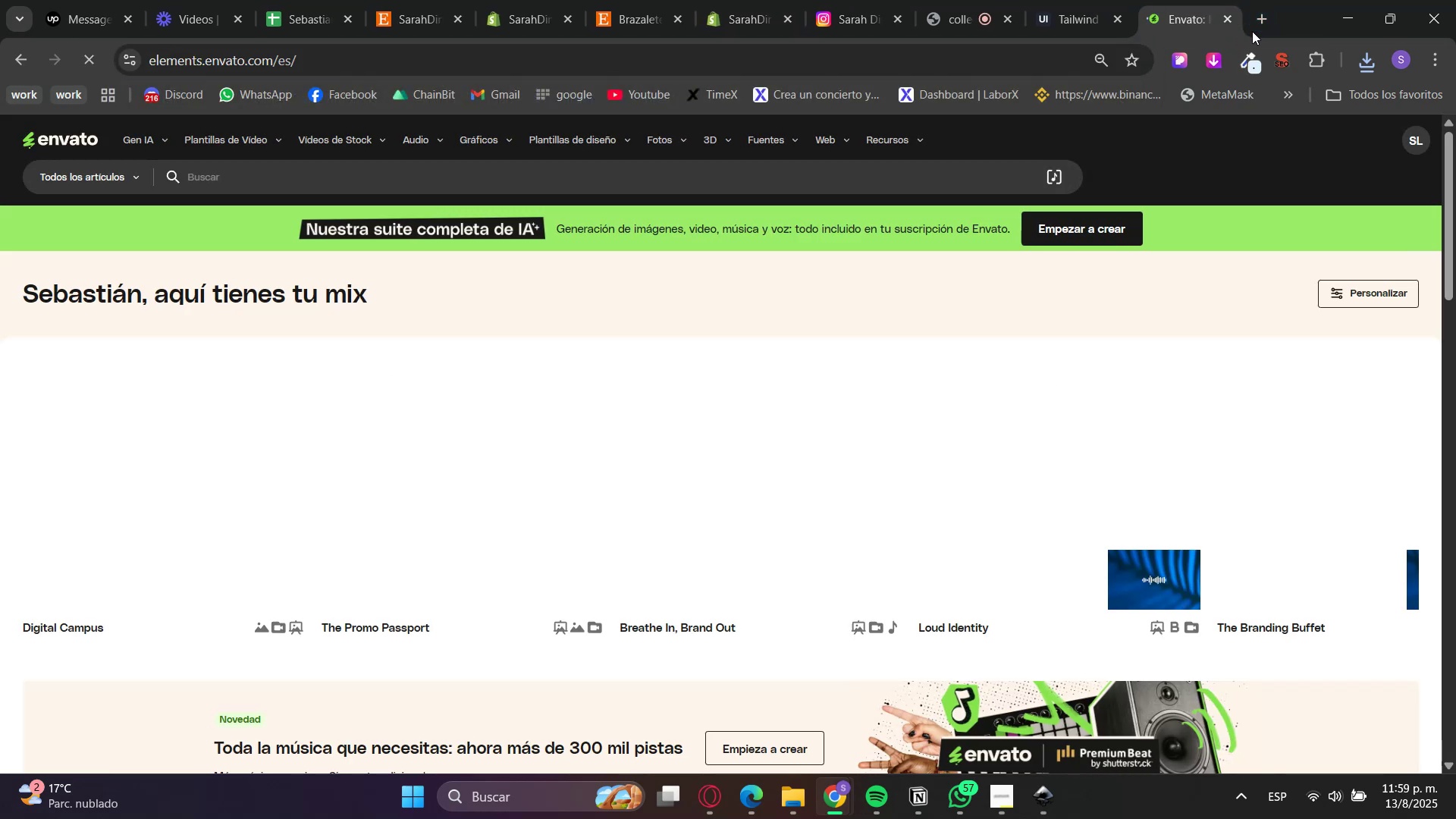 
wait(5.49)
 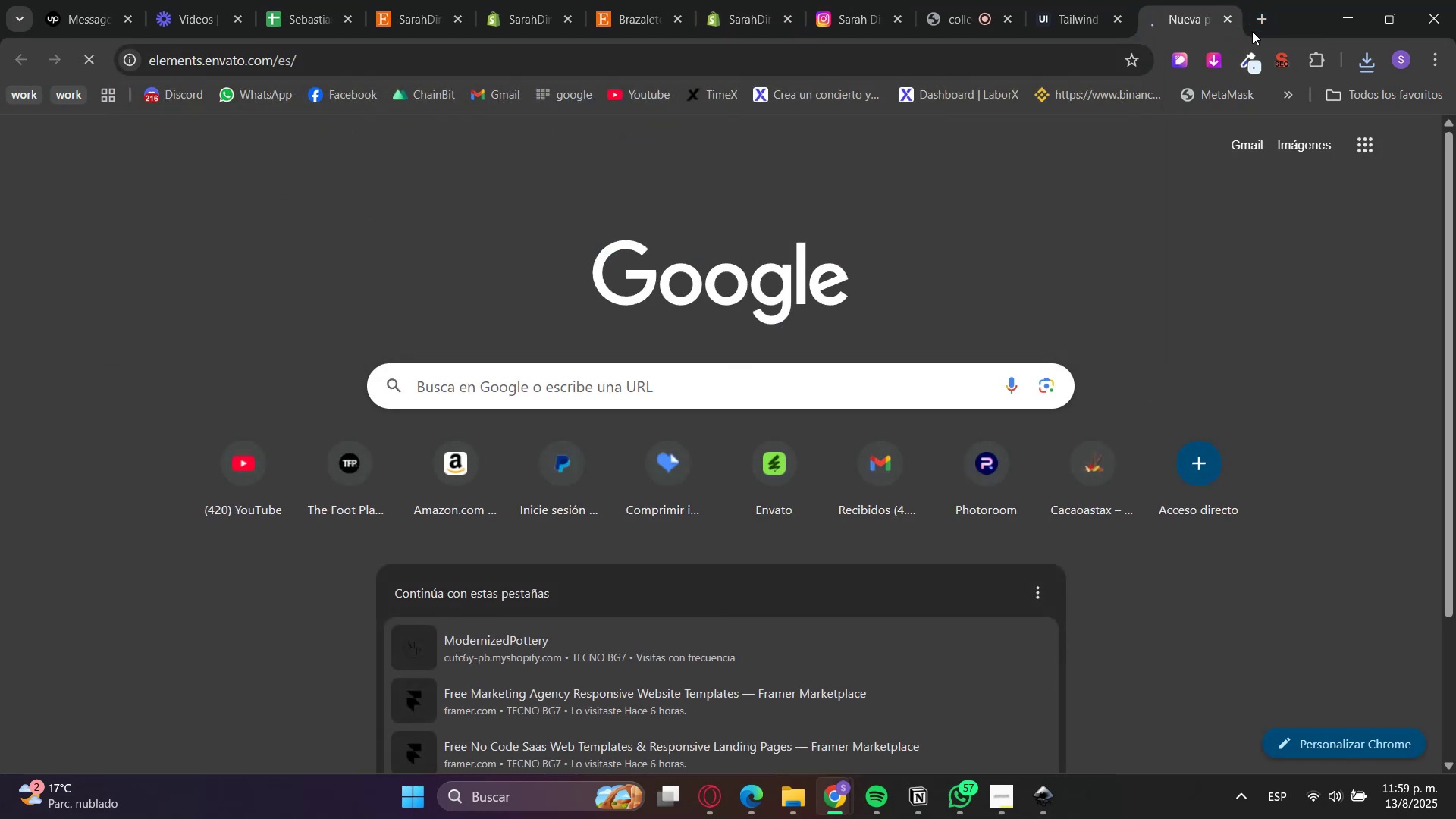 
left_click([142, 137])
 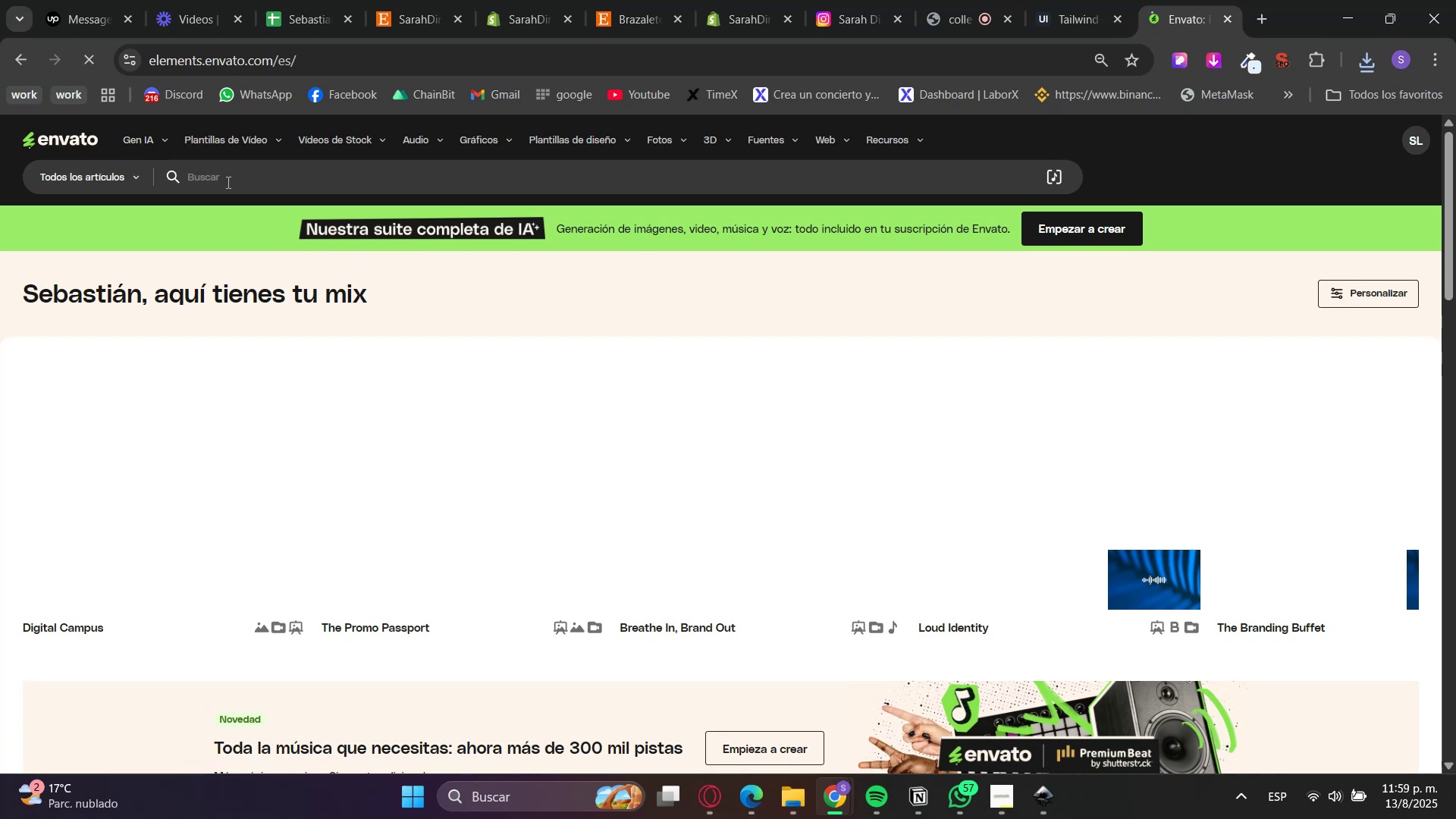 
left_click([159, 138])
 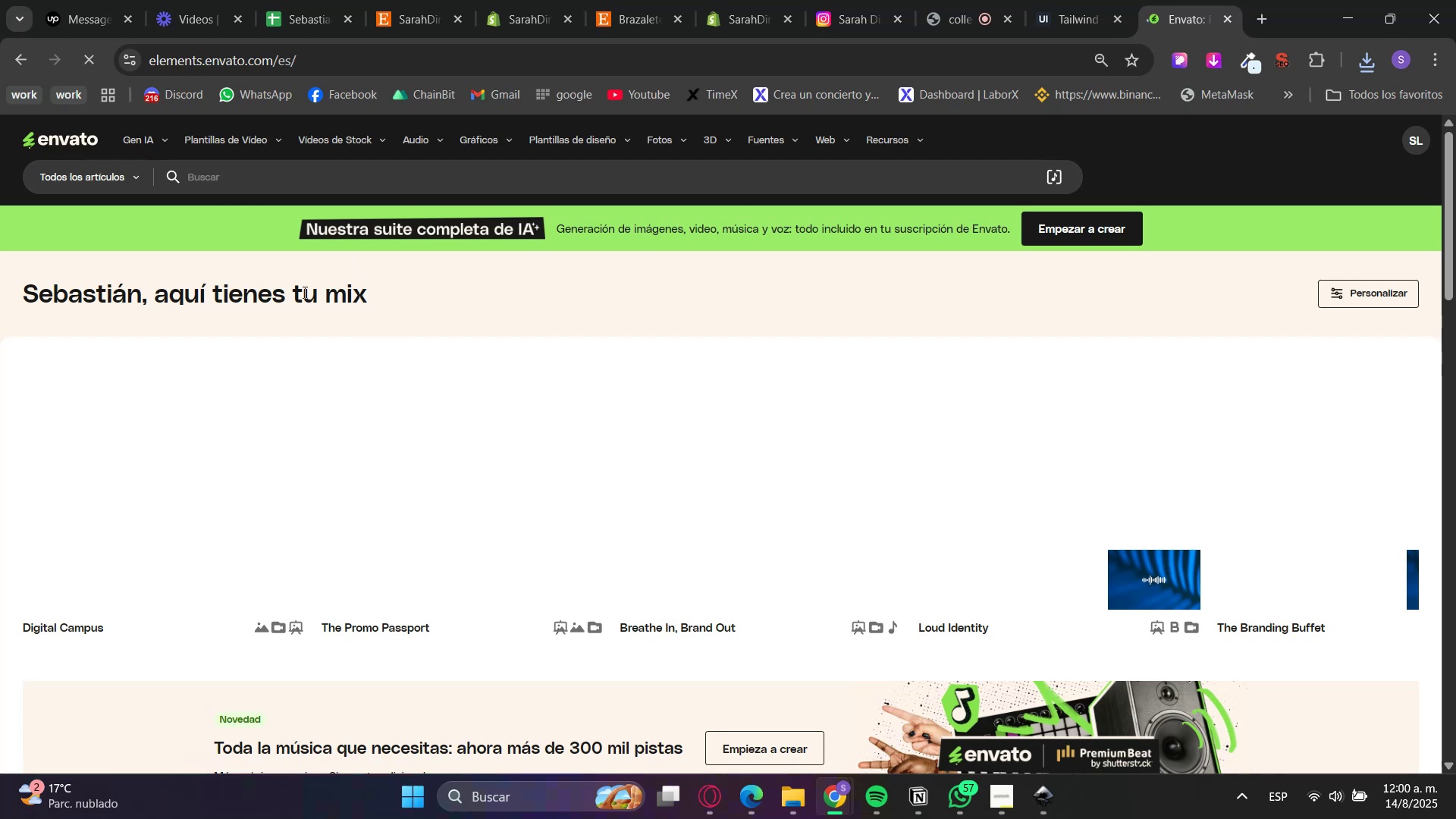 
left_click([142, 137])
 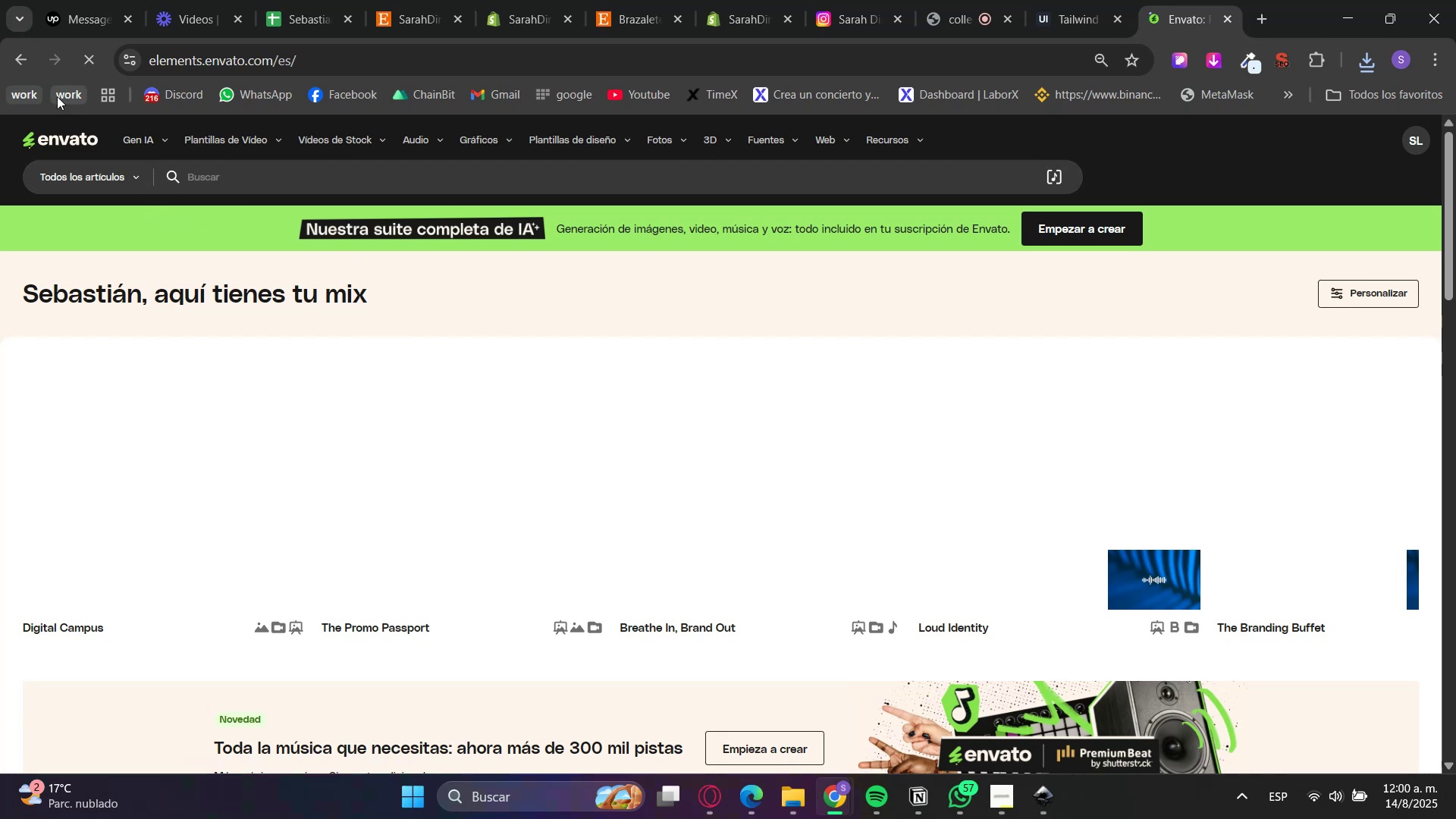 
double_click([91, 61])
 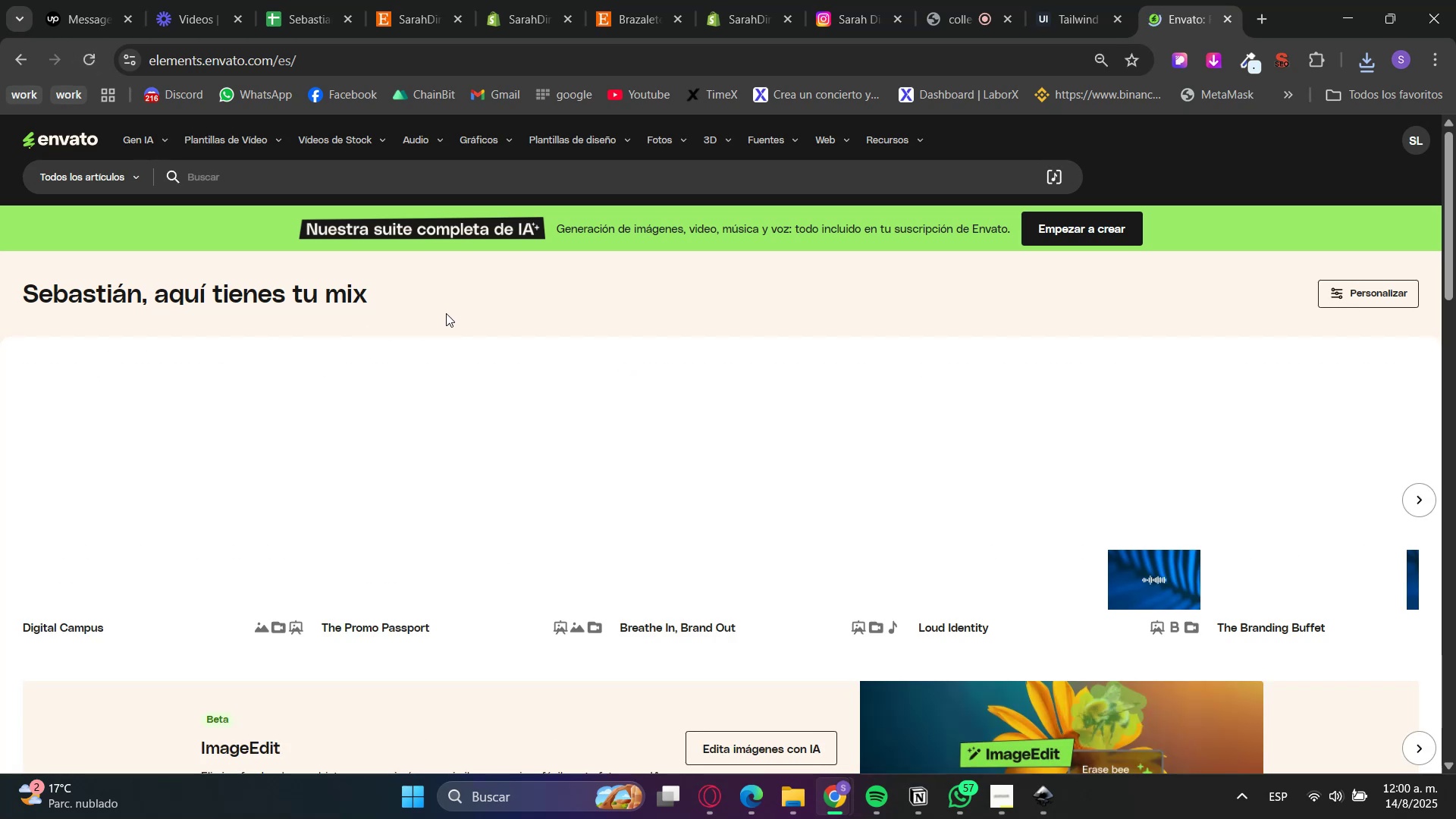 
wait(11.58)
 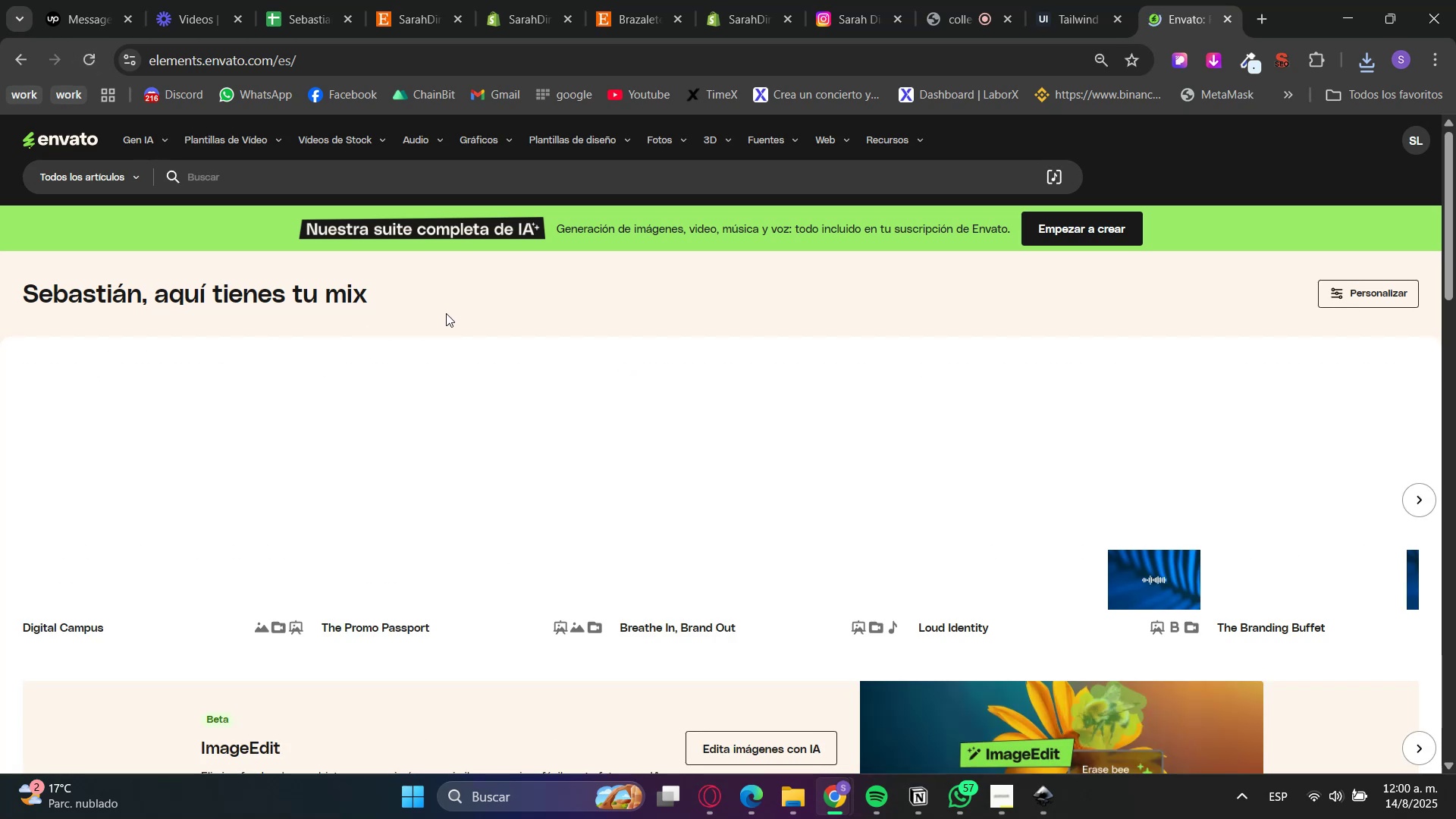 
left_click([332, 235])
 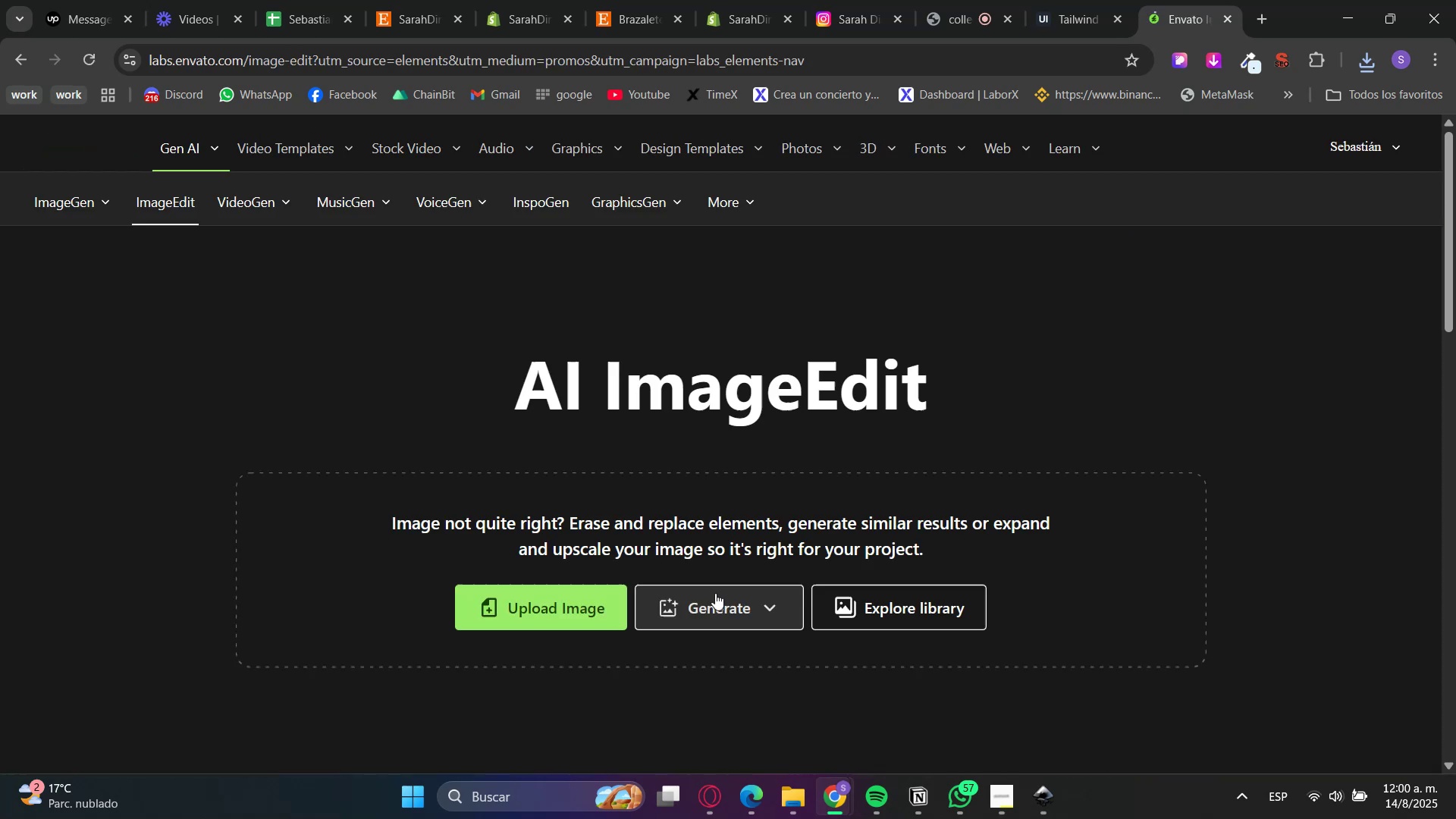 
left_click([790, 805])
 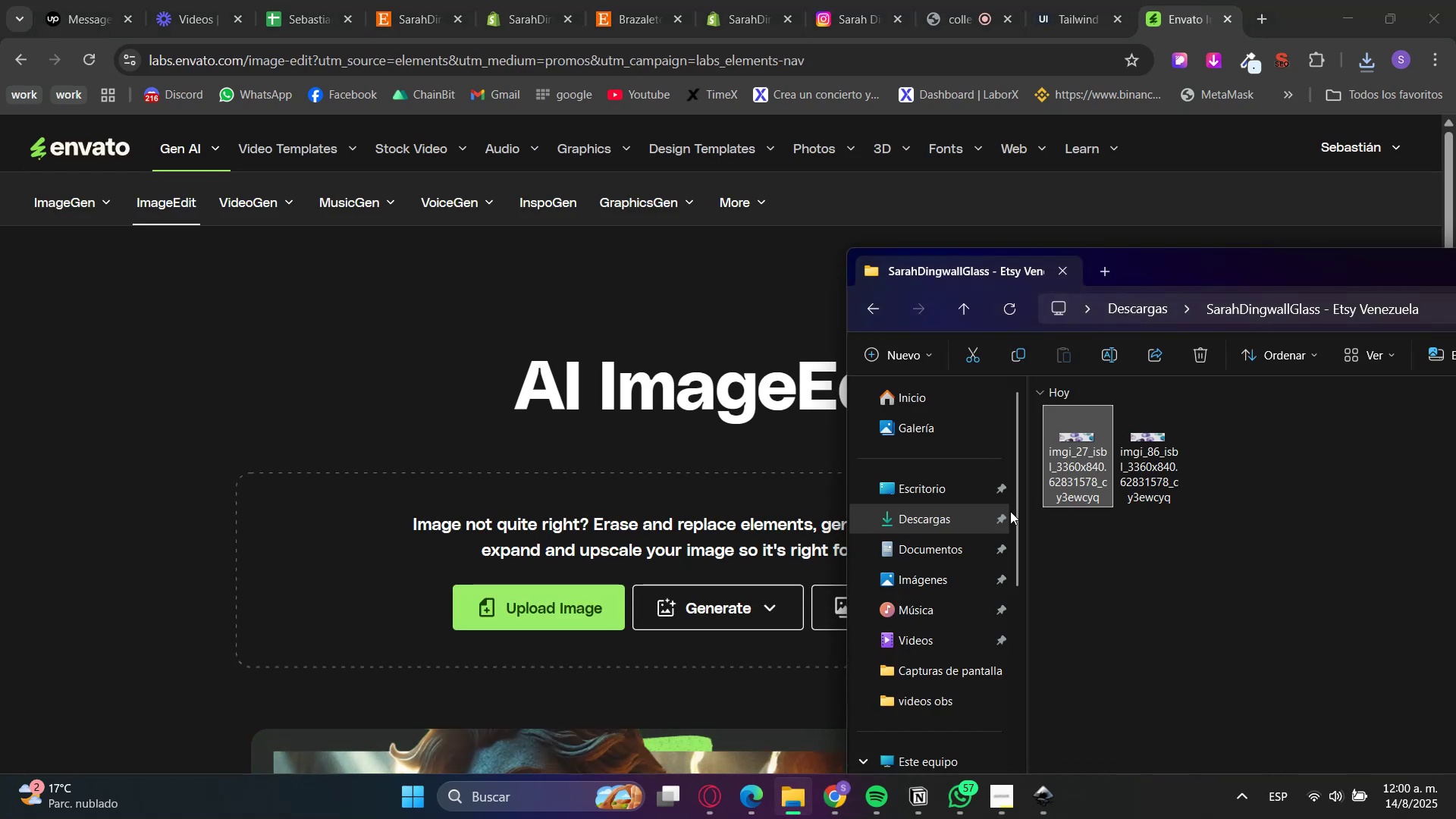 
left_click_drag(start_coordinate=[1065, 460], to_coordinate=[514, 530])
 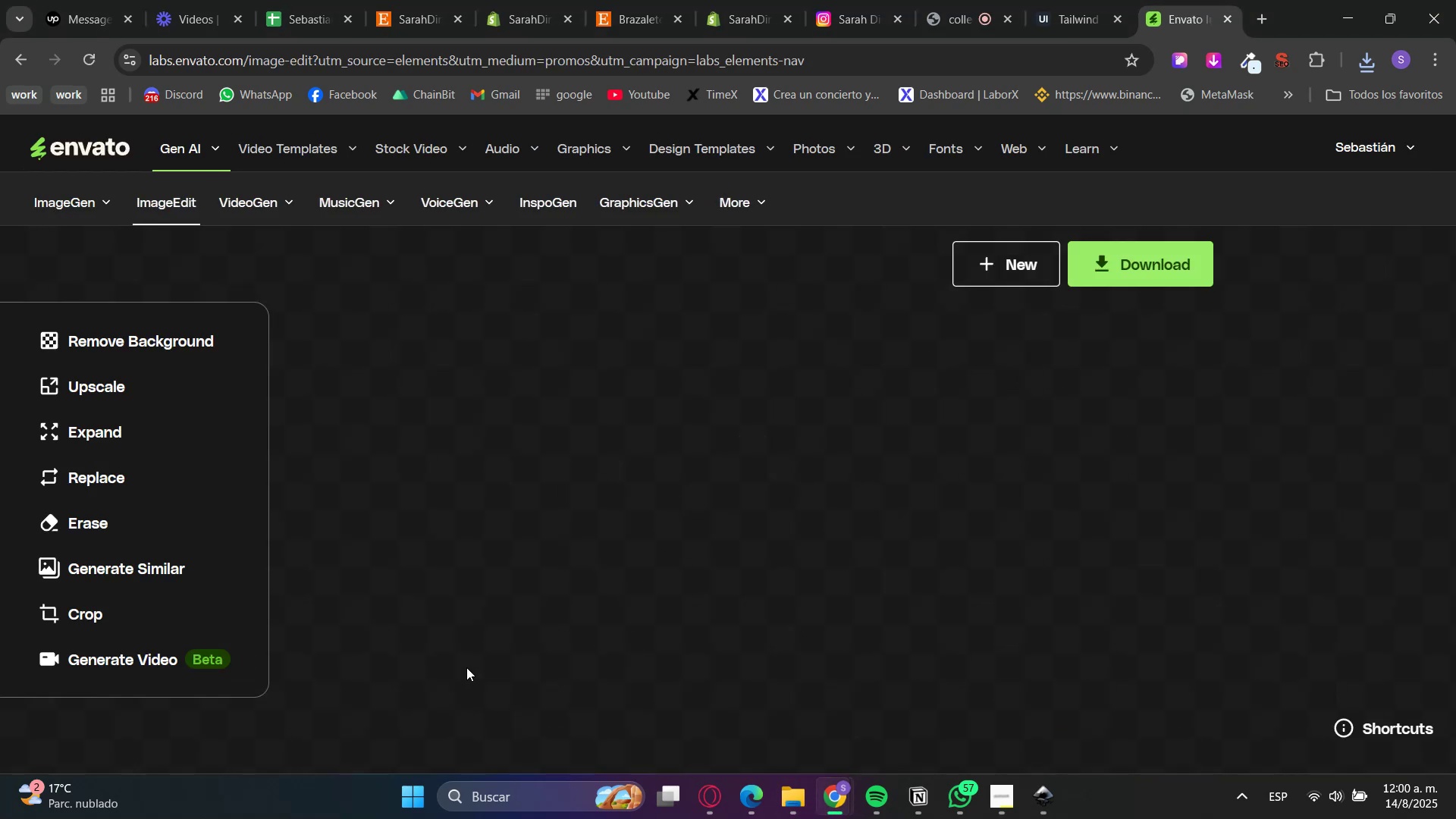 
left_click([106, 389])
 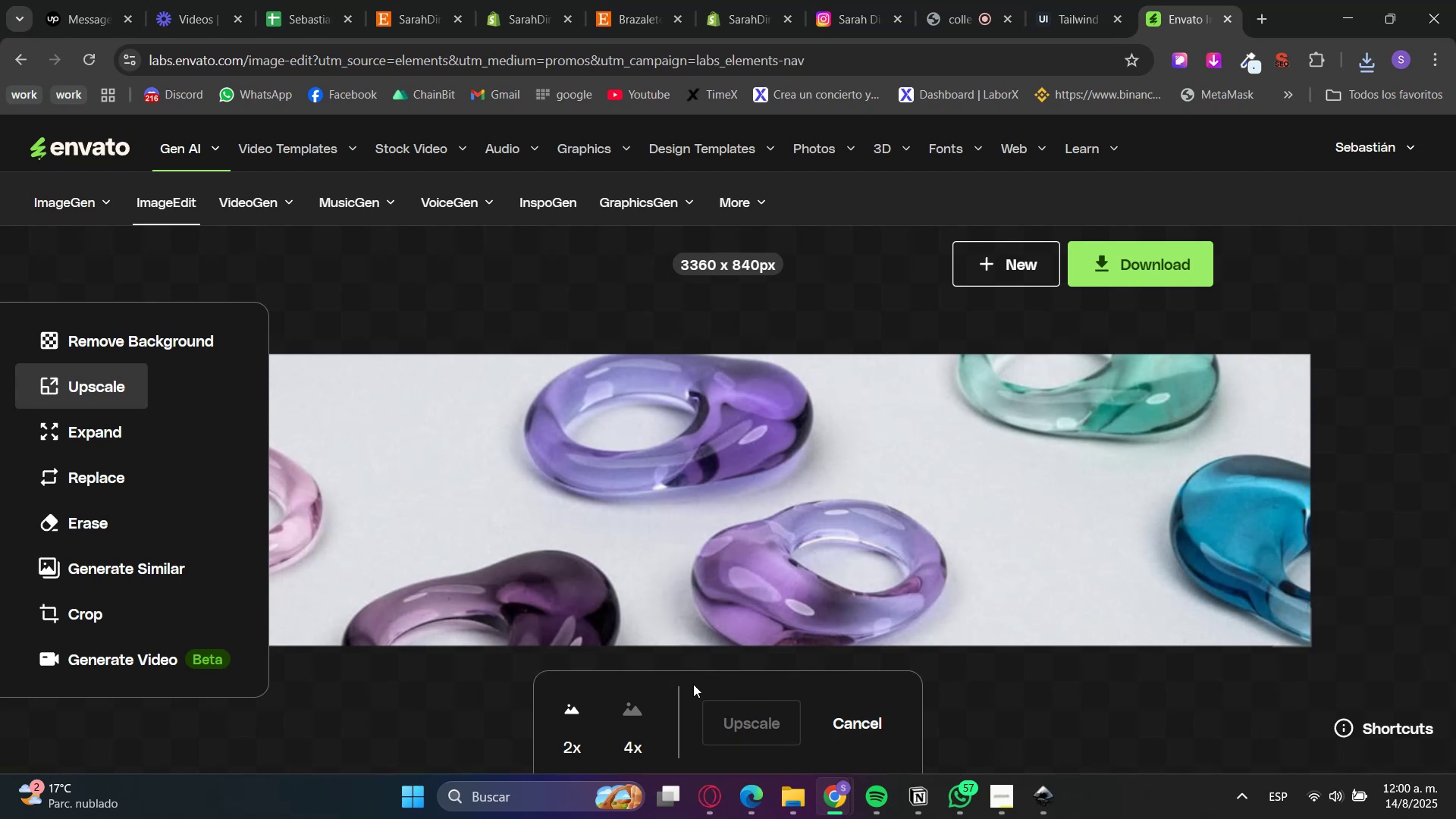 
double_click([763, 724])
 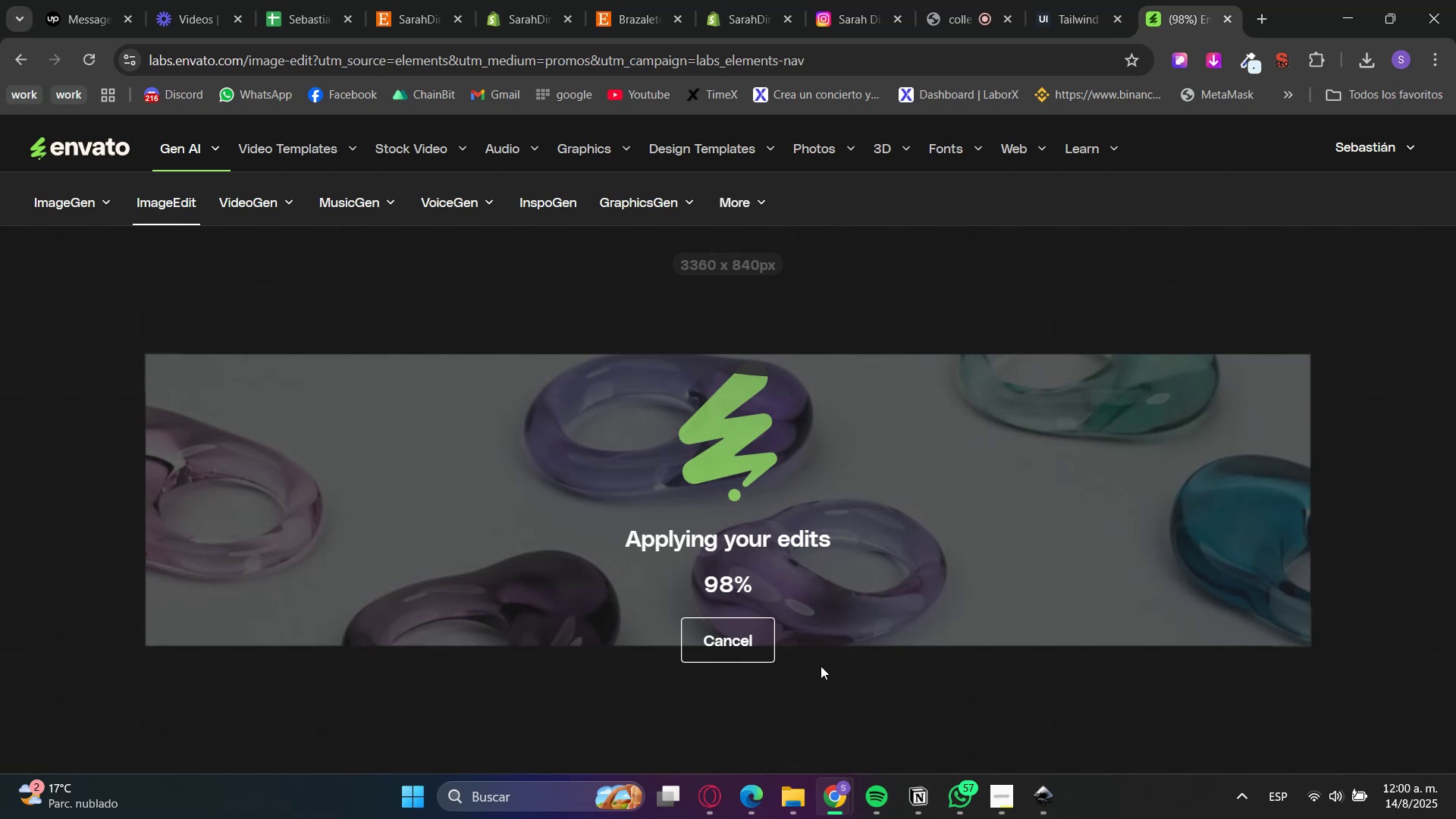 
wait(12.97)
 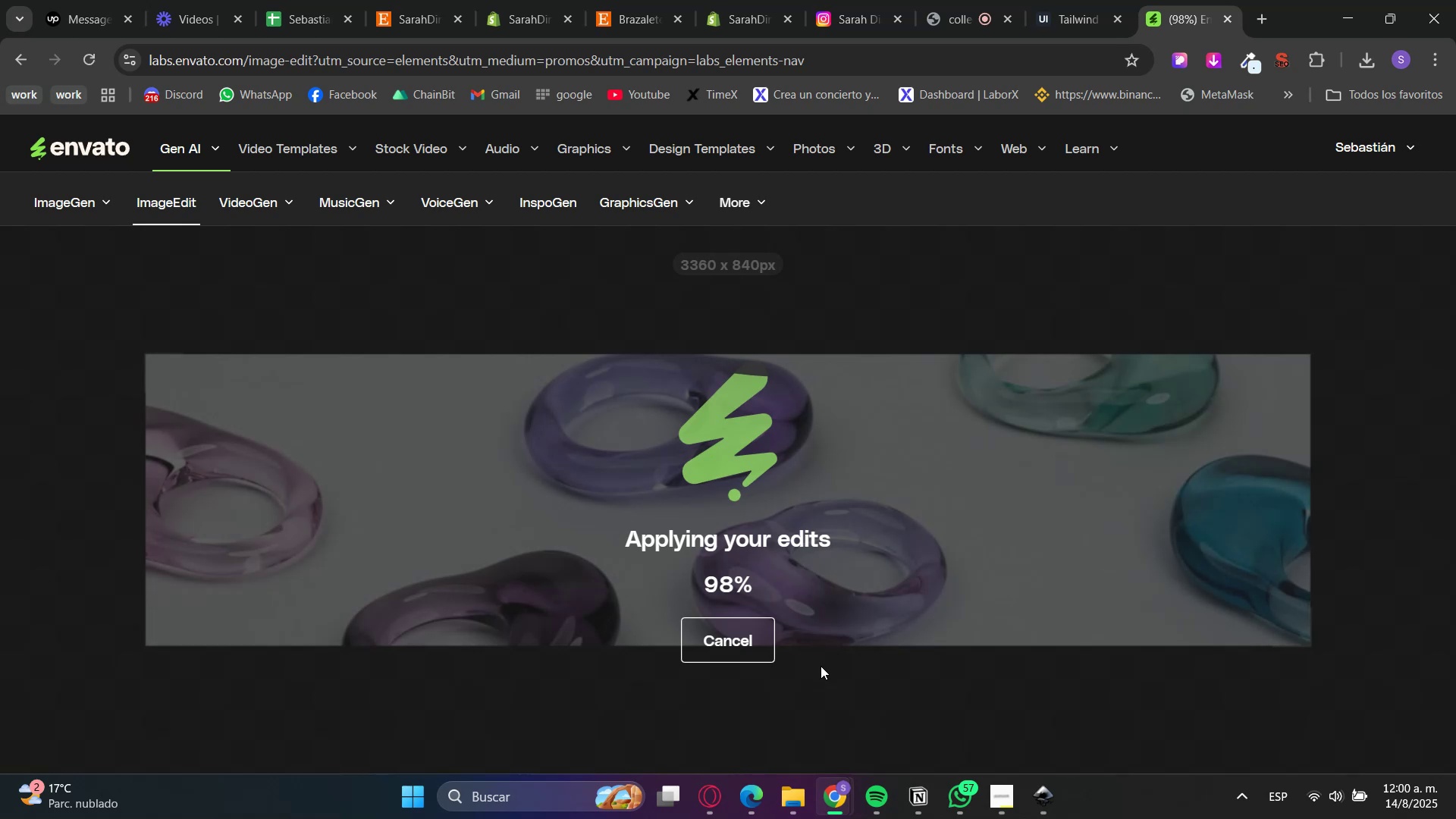 
double_click([780, 726])
 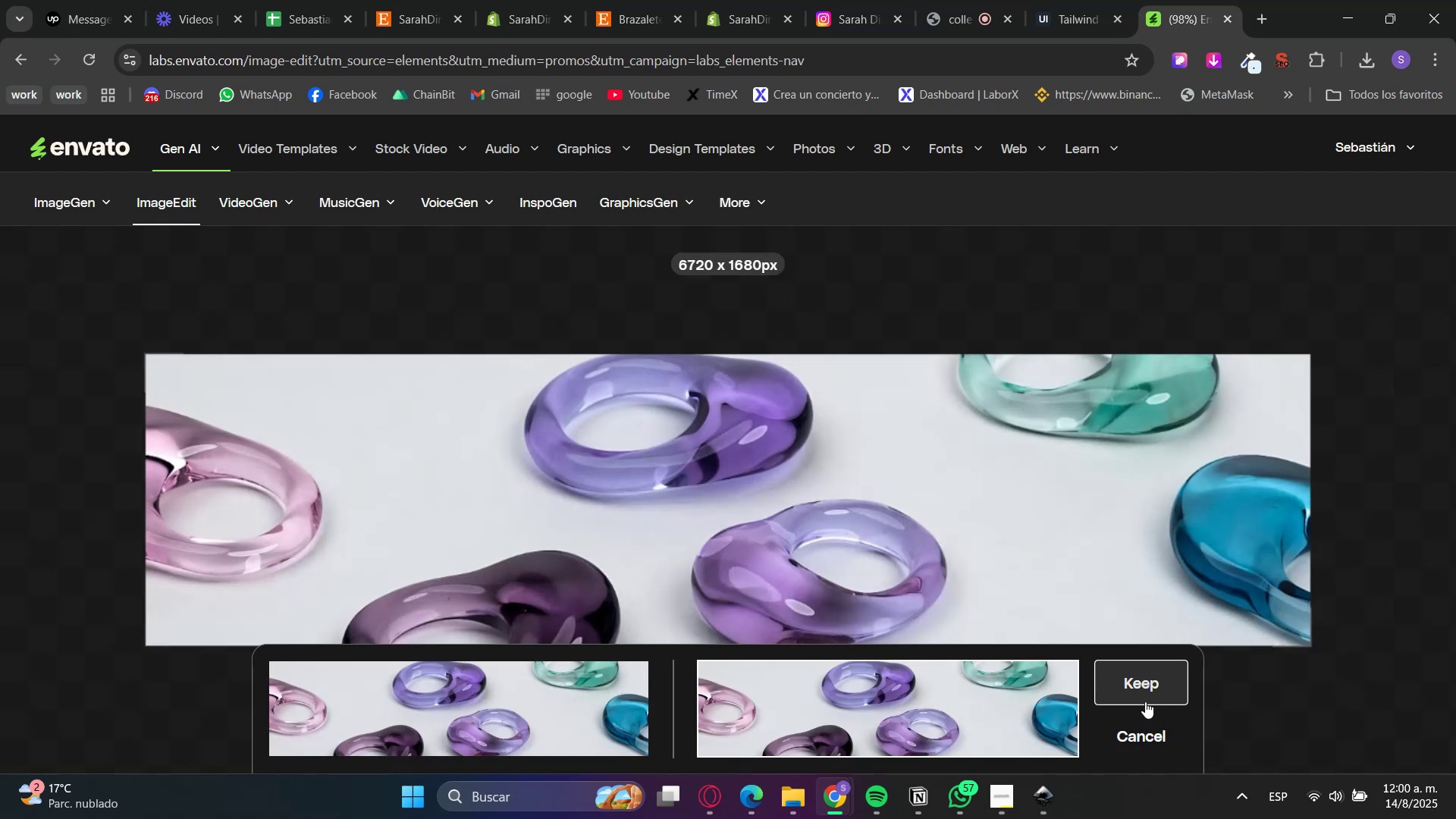 
left_click([1146, 687])
 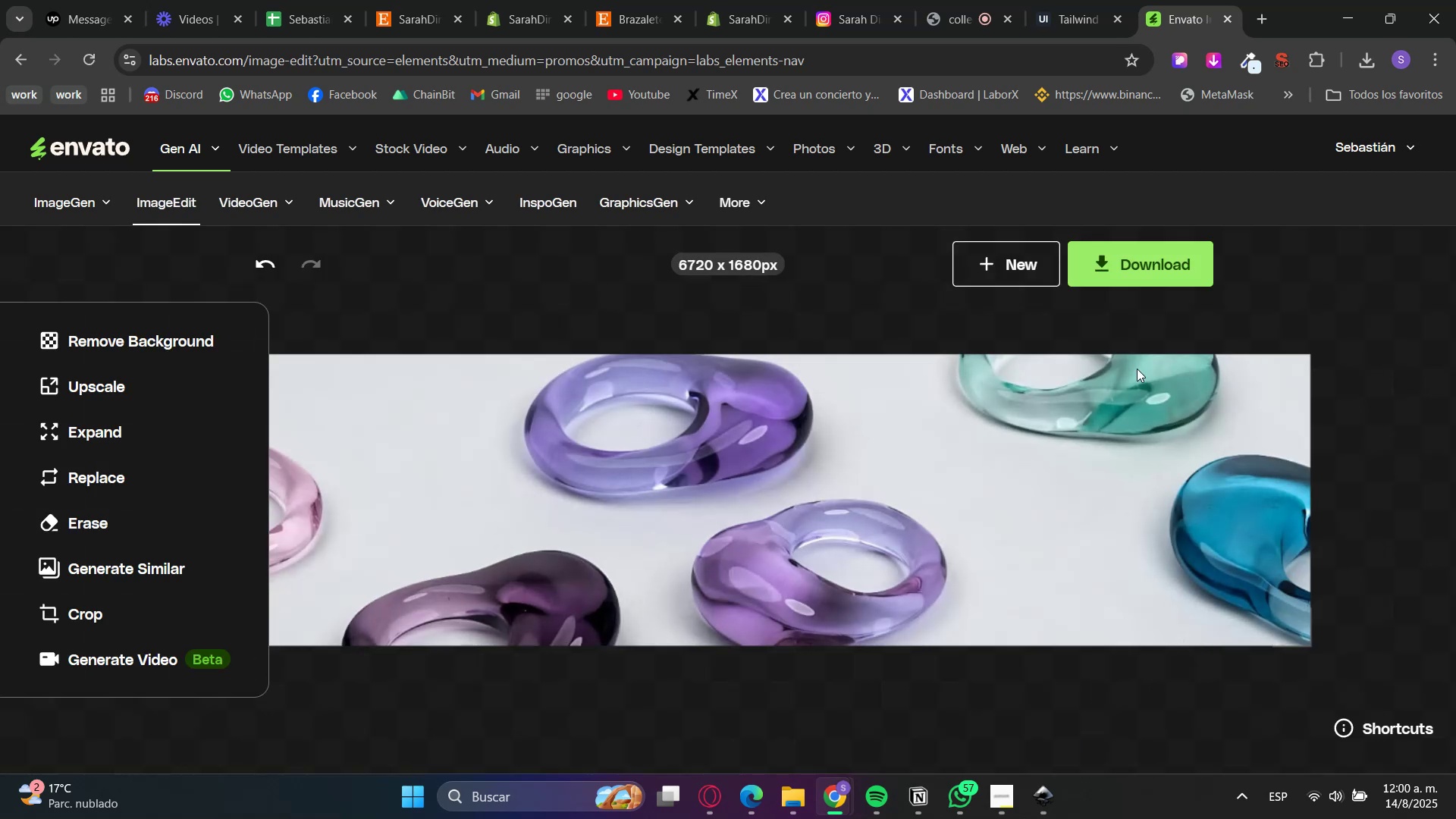 
left_click([1150, 265])
 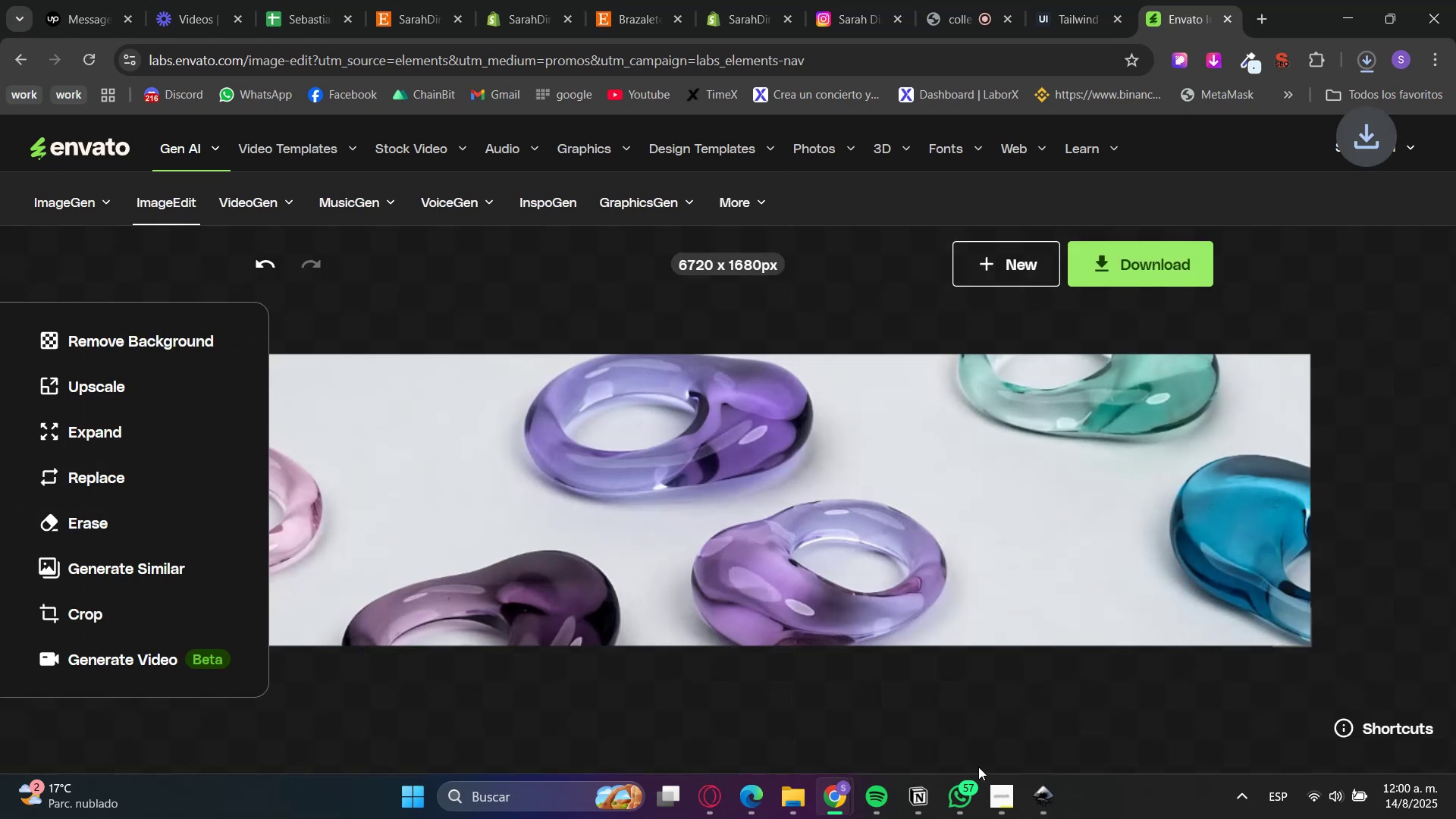 
left_click([1040, 799])
 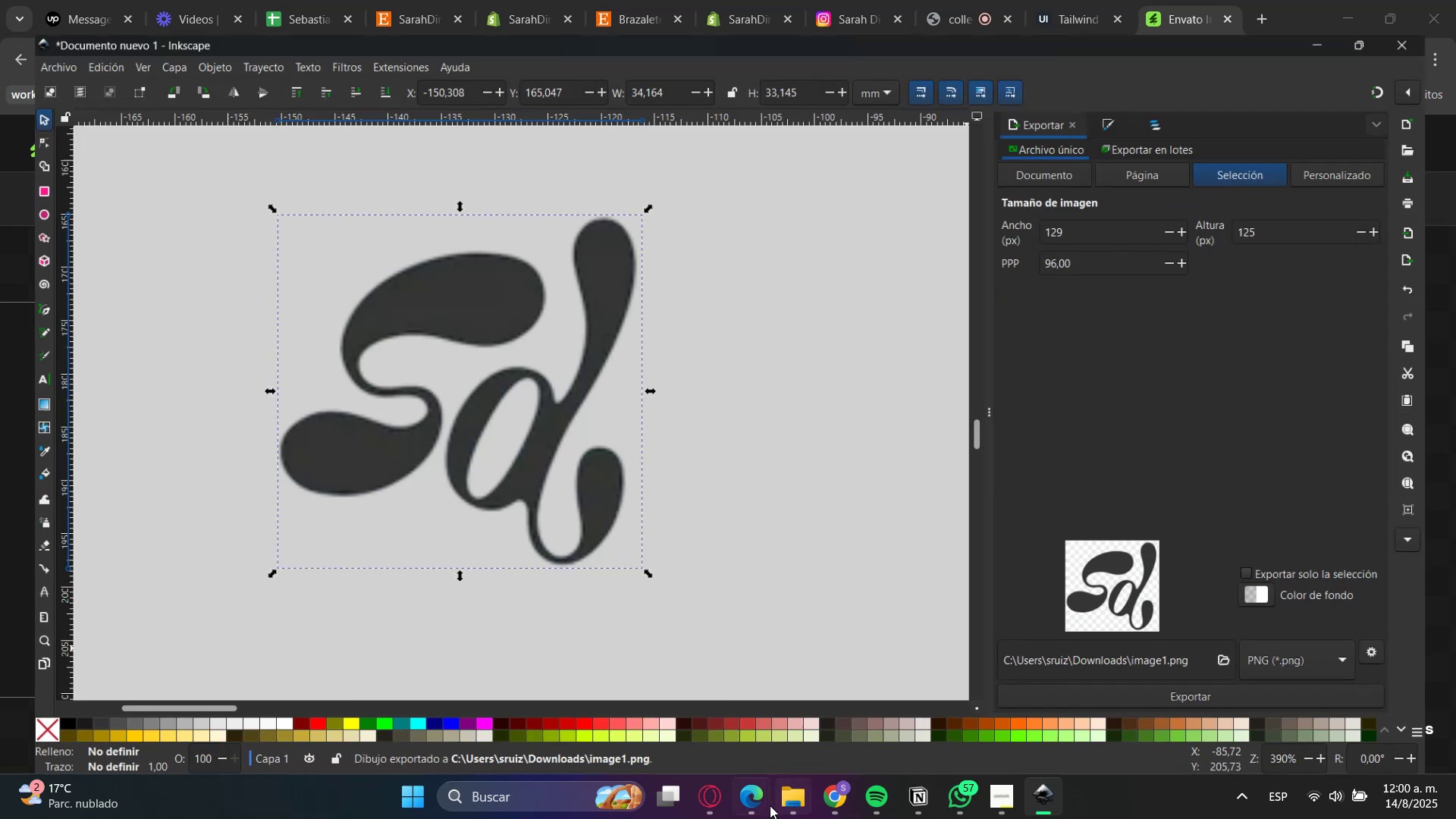 
left_click([794, 804])
 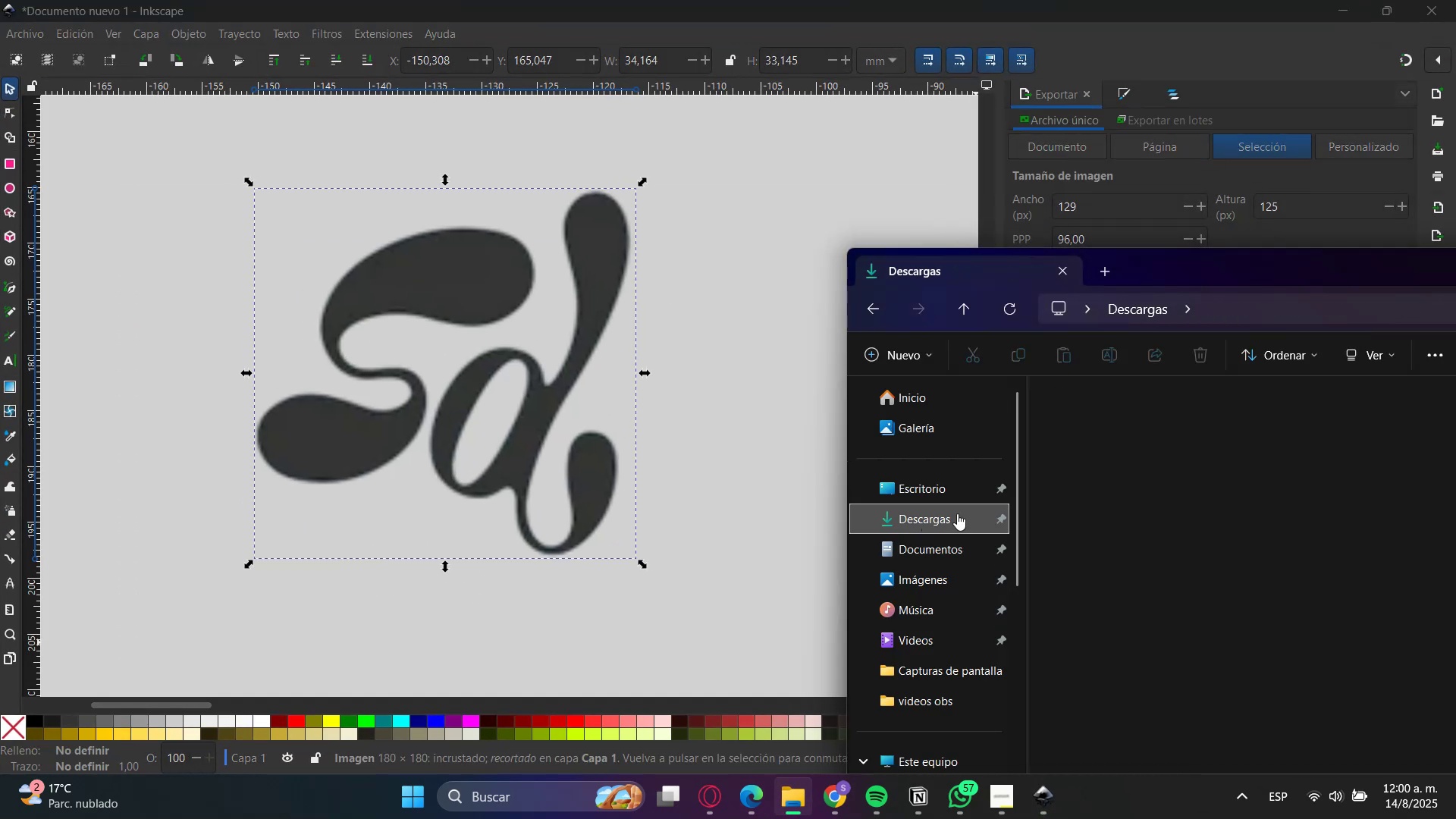 
left_click_drag(start_coordinate=[1087, 460], to_coordinate=[732, 489])
 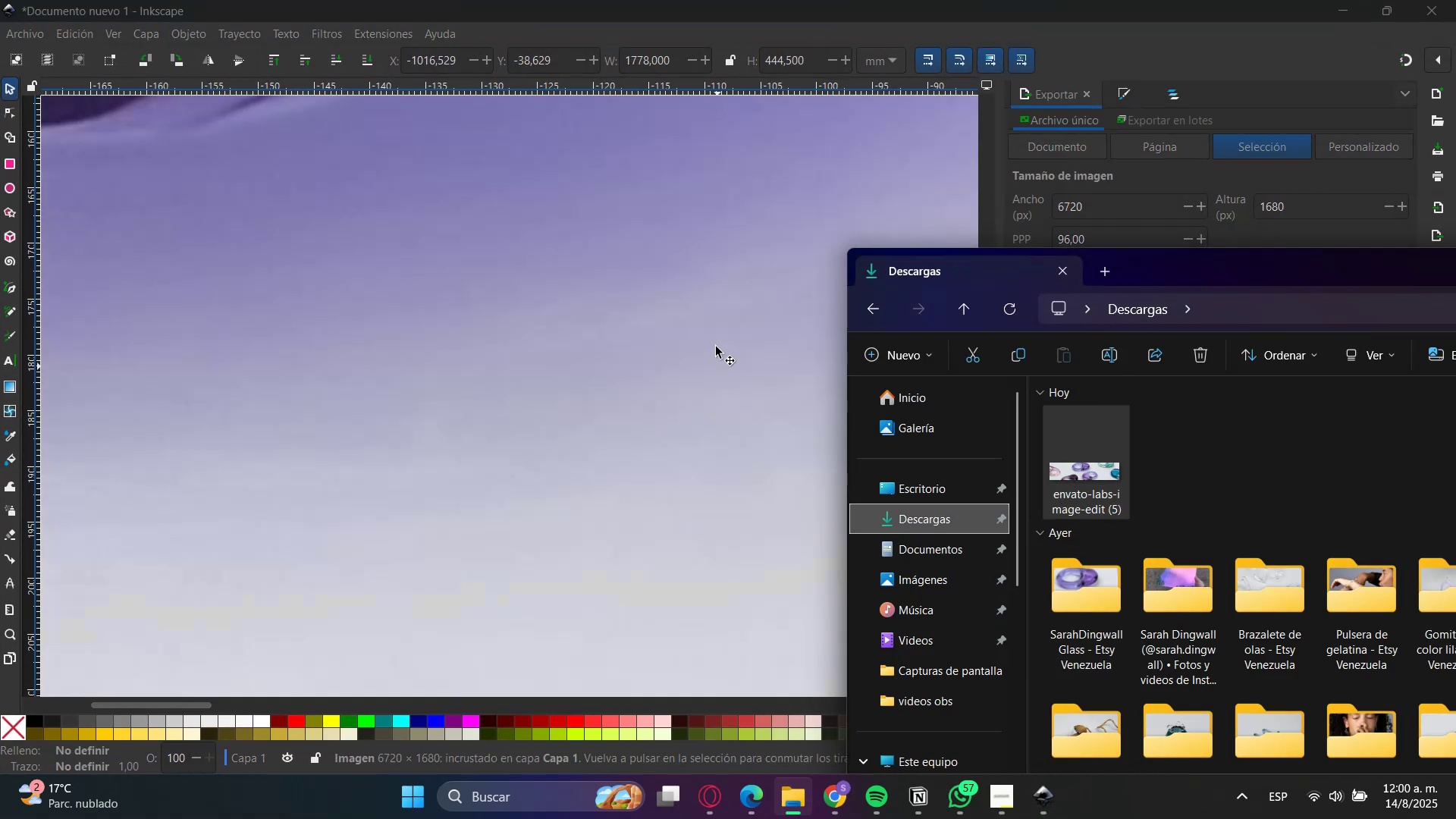 
hold_key(key=ControlLeft, duration=0.76)
scroll: coordinate [665, 340], scroll_direction: down, amount: 16.0
 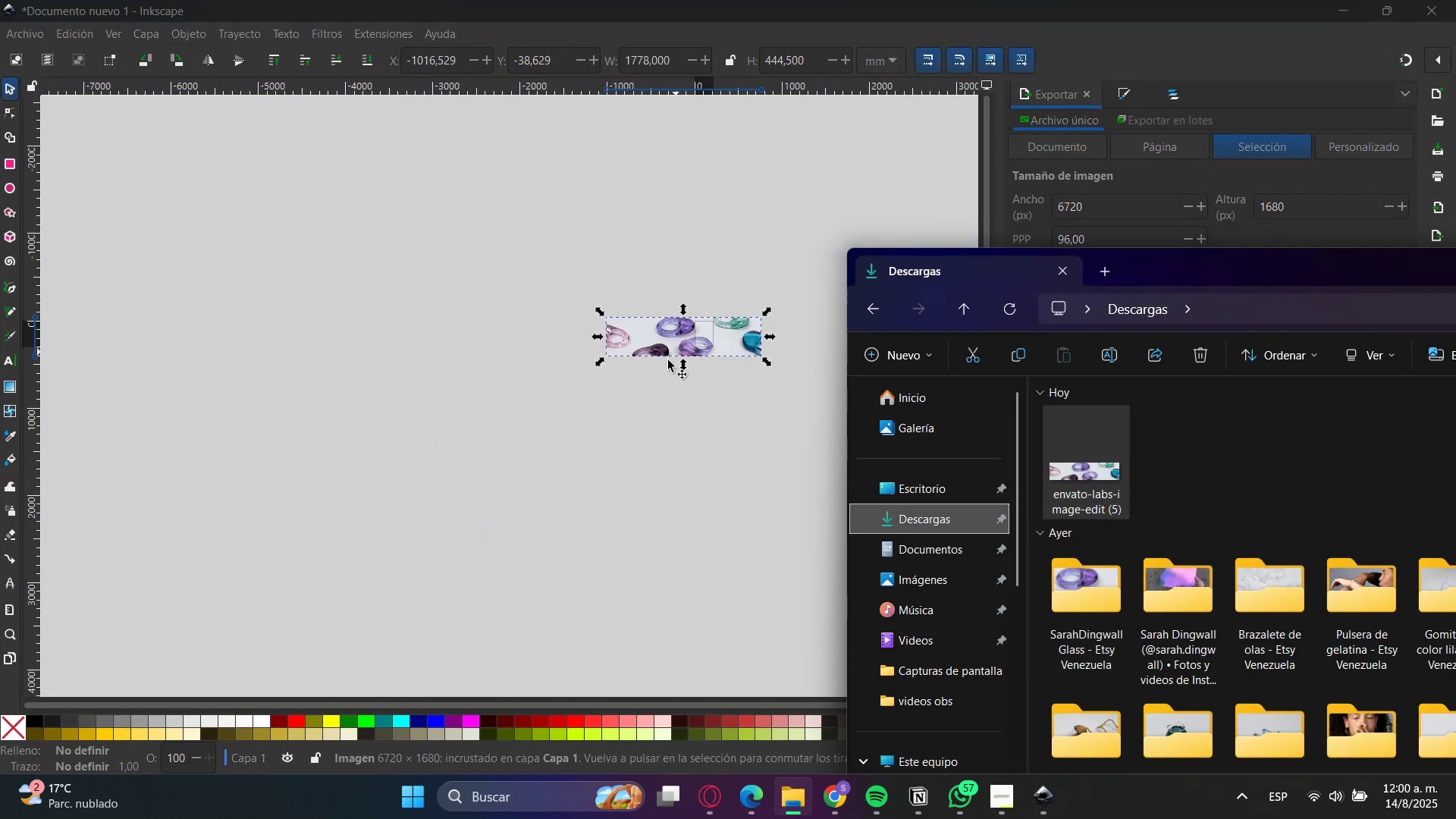 
hold_key(key=ControlLeft, duration=0.43)
left_click([724, 394])
 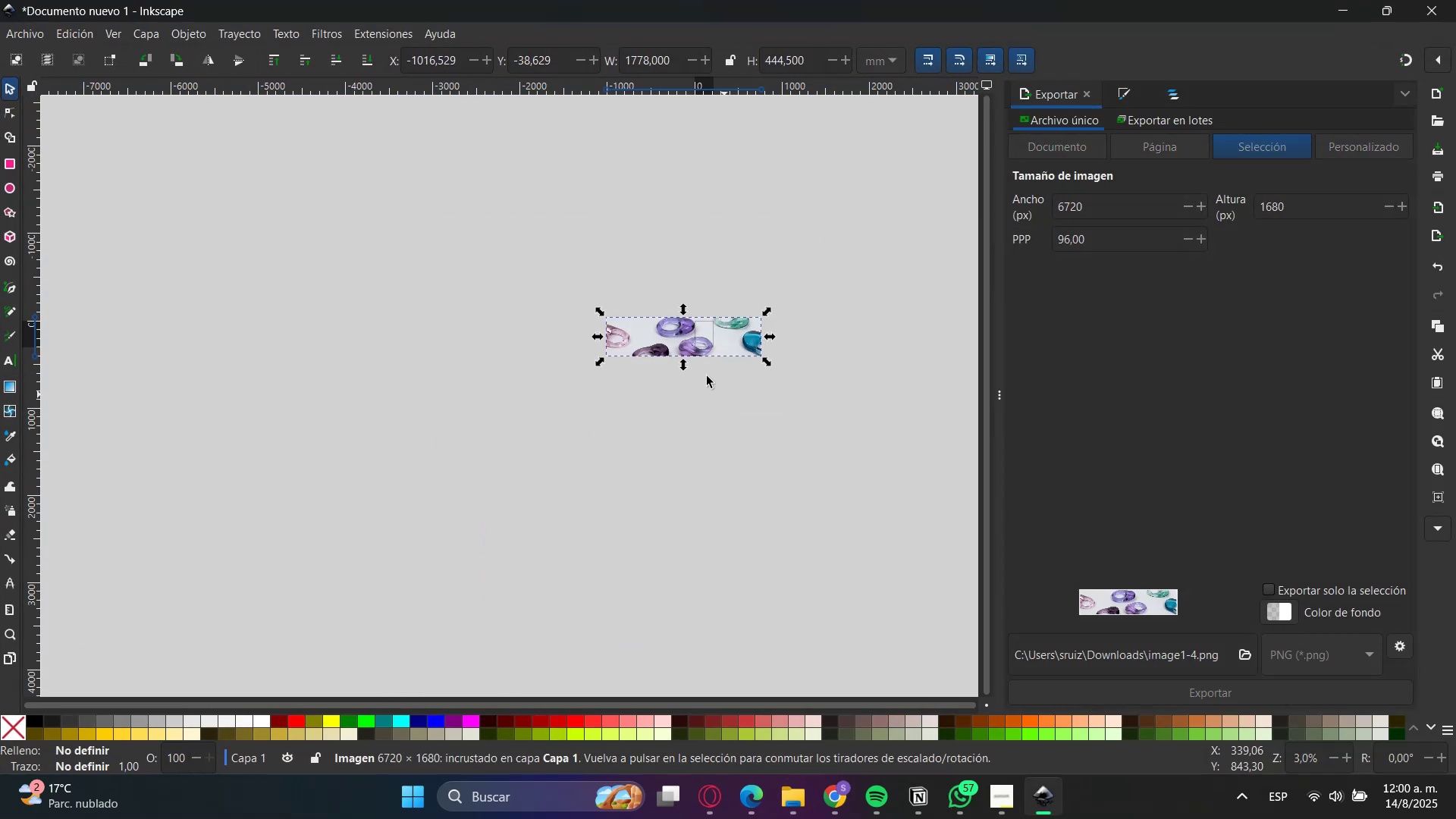 
left_click_drag(start_coordinate=[711, 336], to_coordinate=[557, 421])
 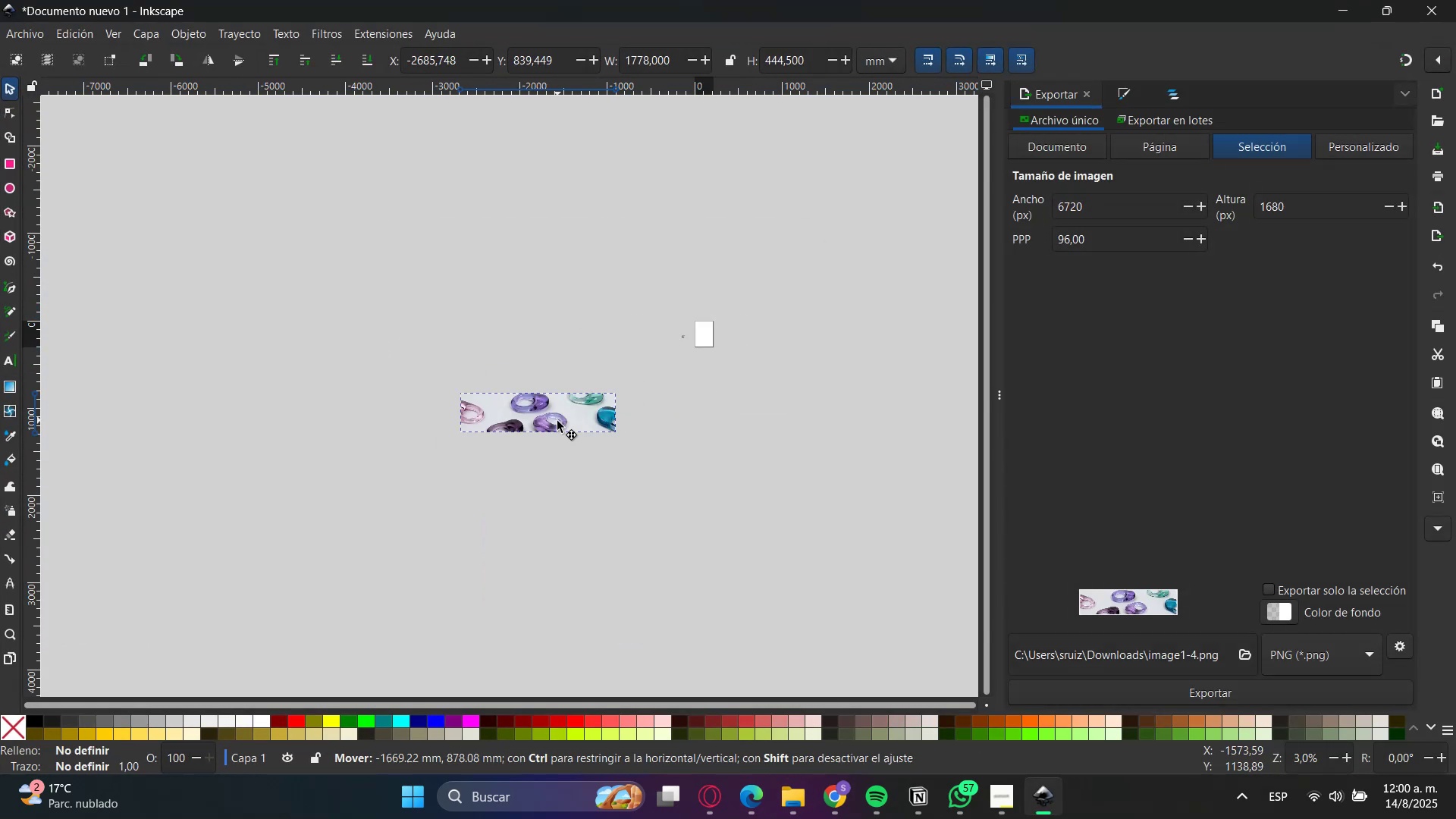 
hold_key(key=ControlLeft, duration=0.92)
scroll: coordinate [520, 421], scroll_direction: up, amount: 5.0
 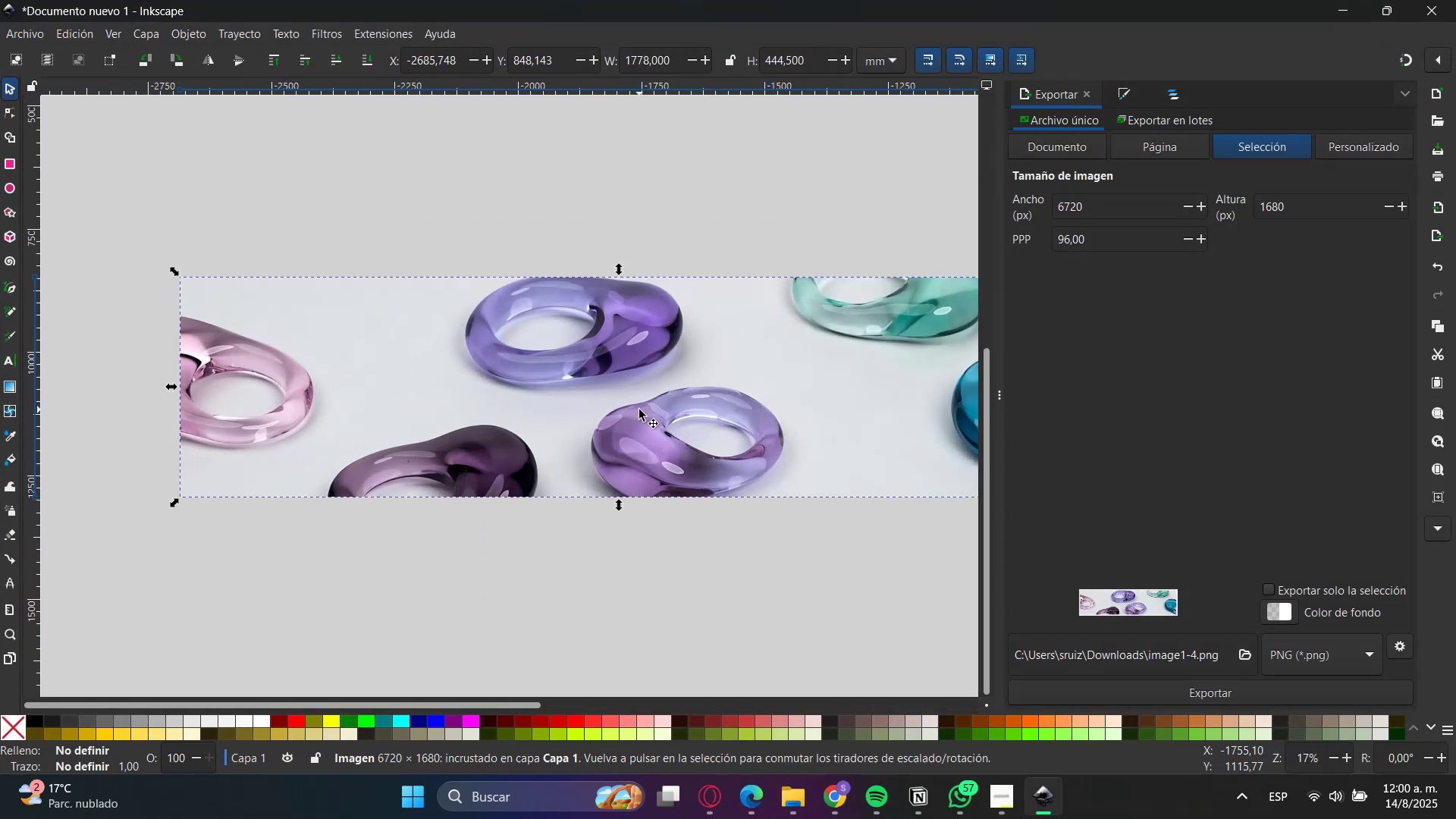 
hold_key(key=ControlLeft, duration=1.5)
left_click_drag(start_coordinate=[99, 269], to_coordinate=[428, 345])
 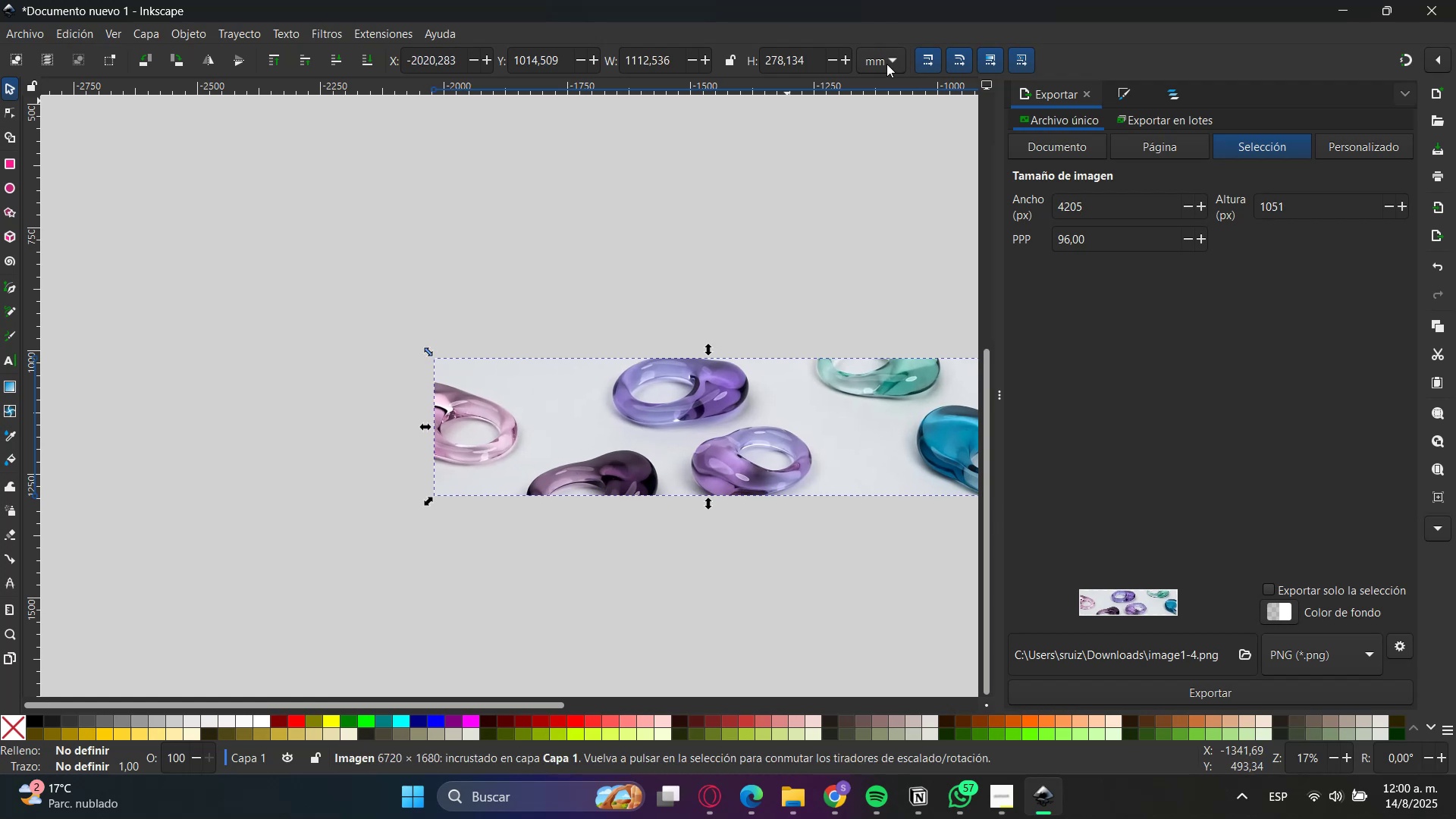 
hold_key(key=ControlLeft, duration=1.11)
 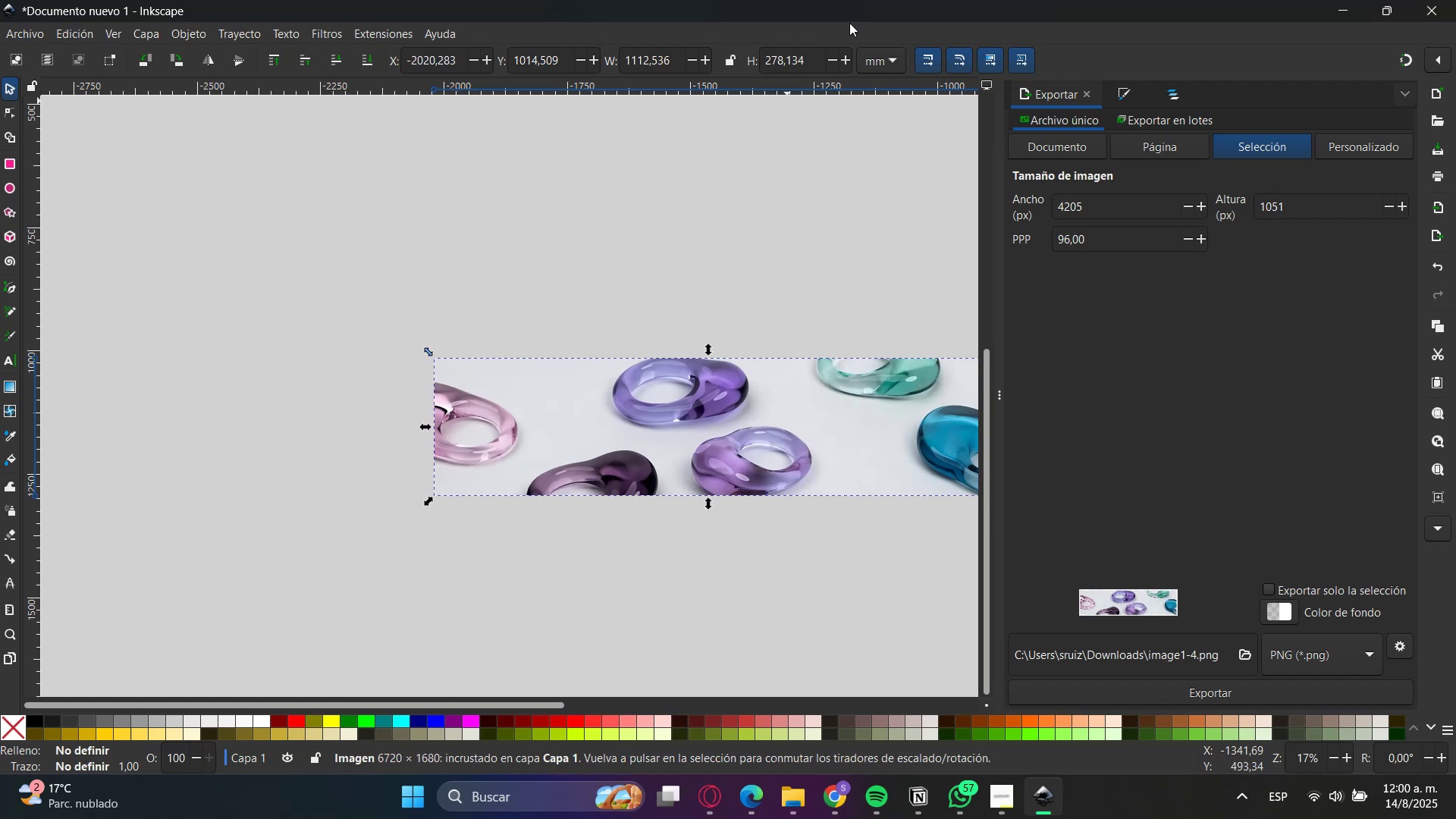 
left_click([886, 64])
 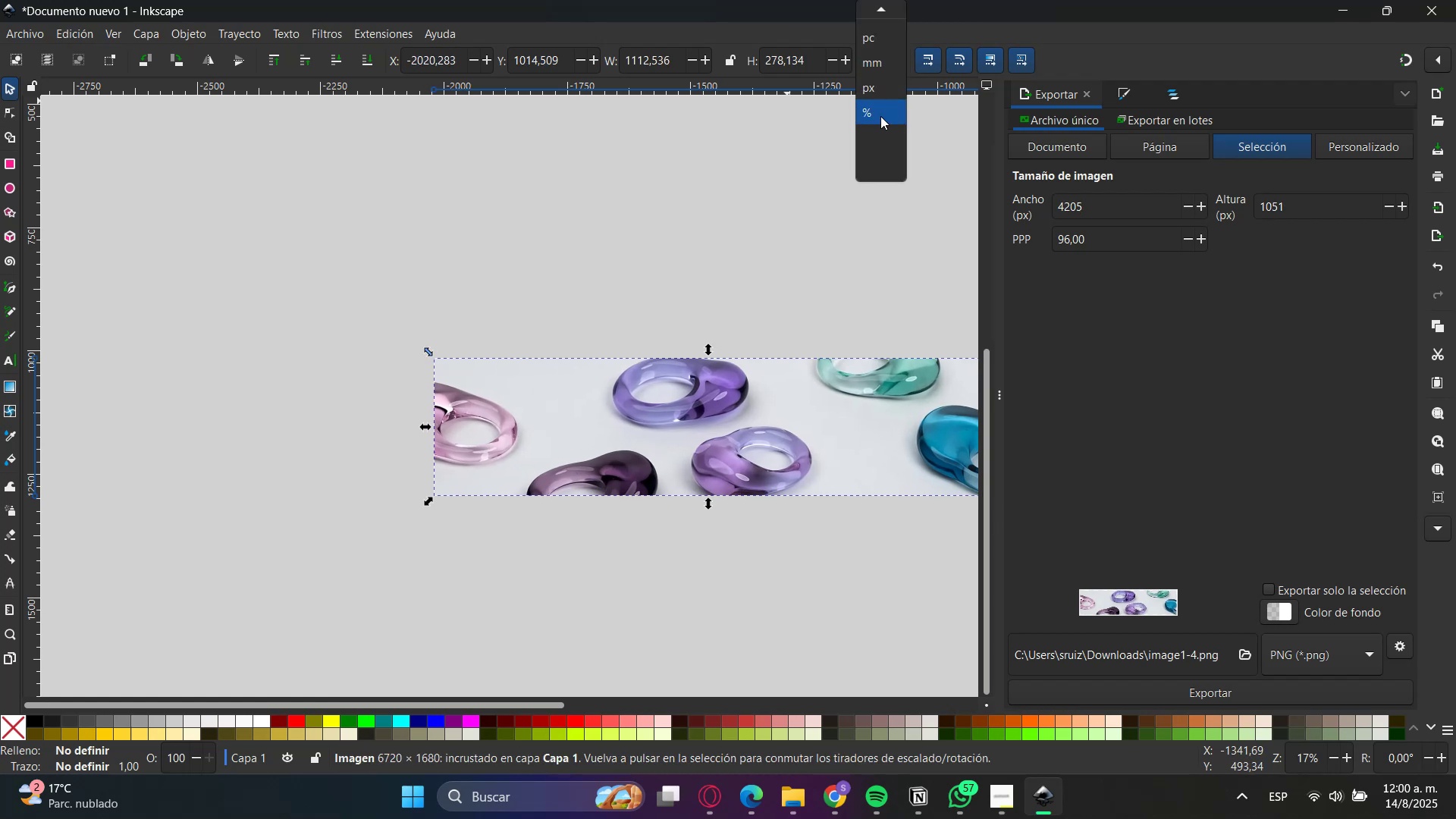 
left_click_drag(start_coordinate=[883, 67], to_coordinate=[885, 46])
 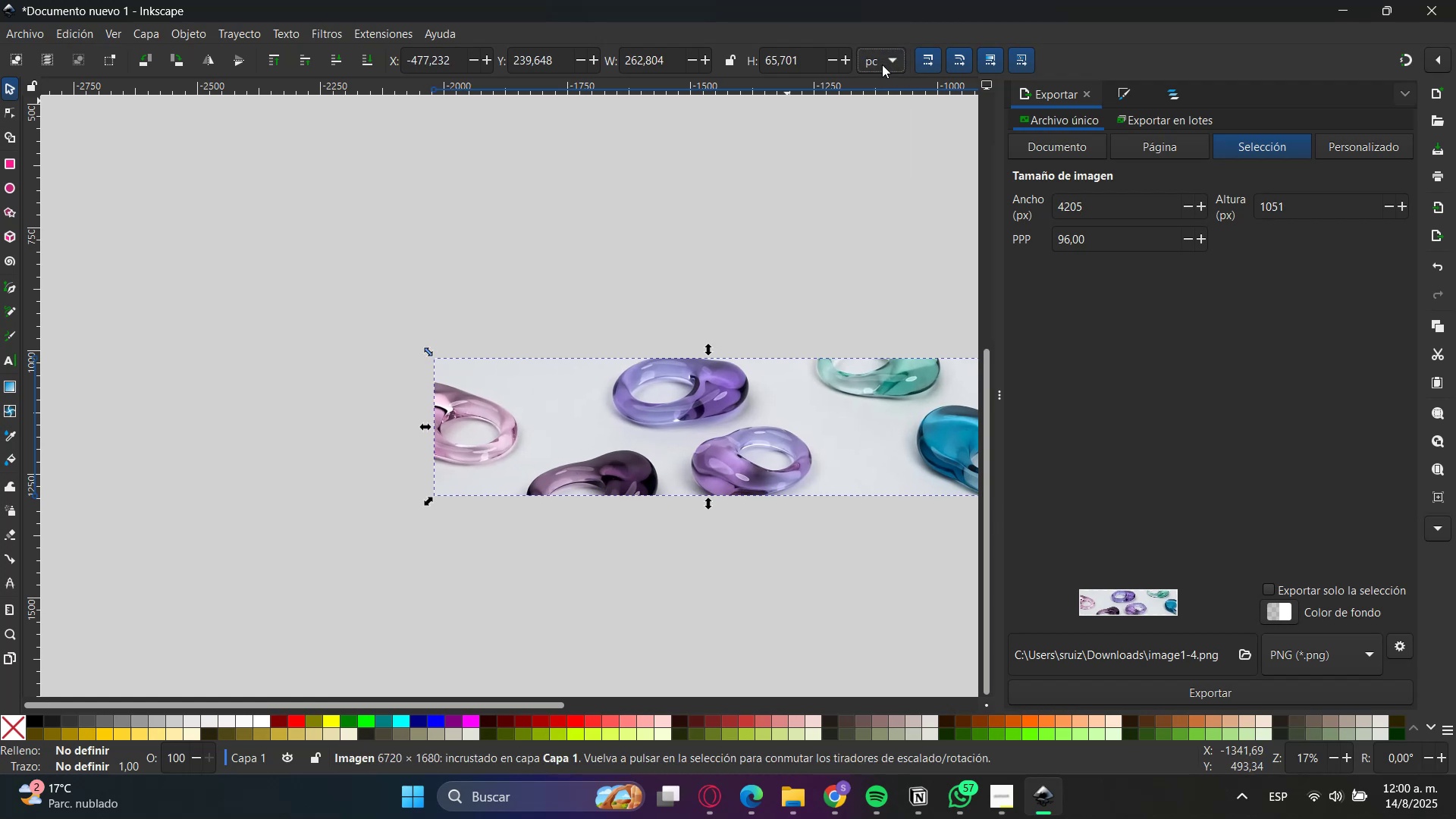 
left_click([880, 55])
 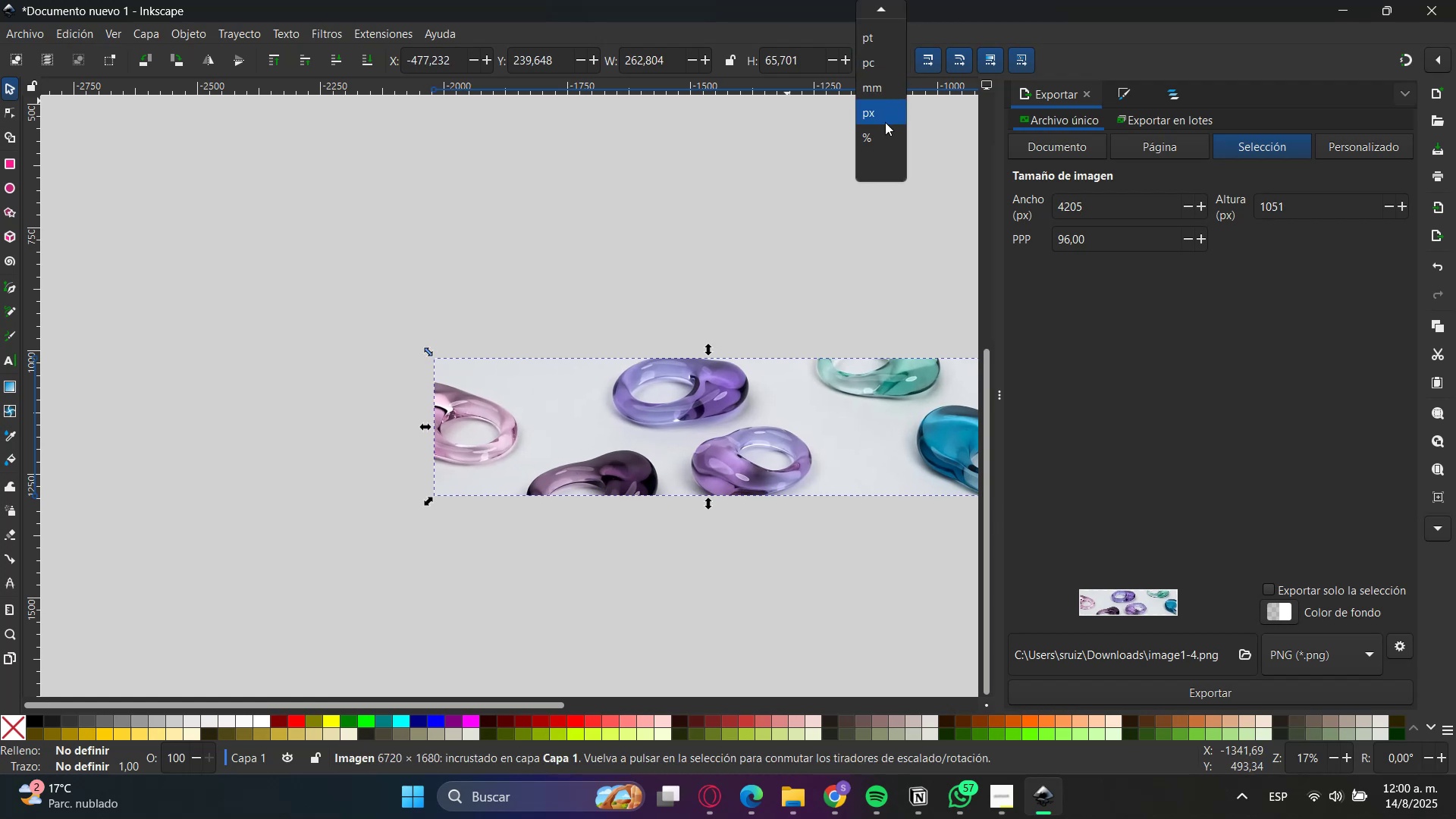 
left_click([885, 118])
 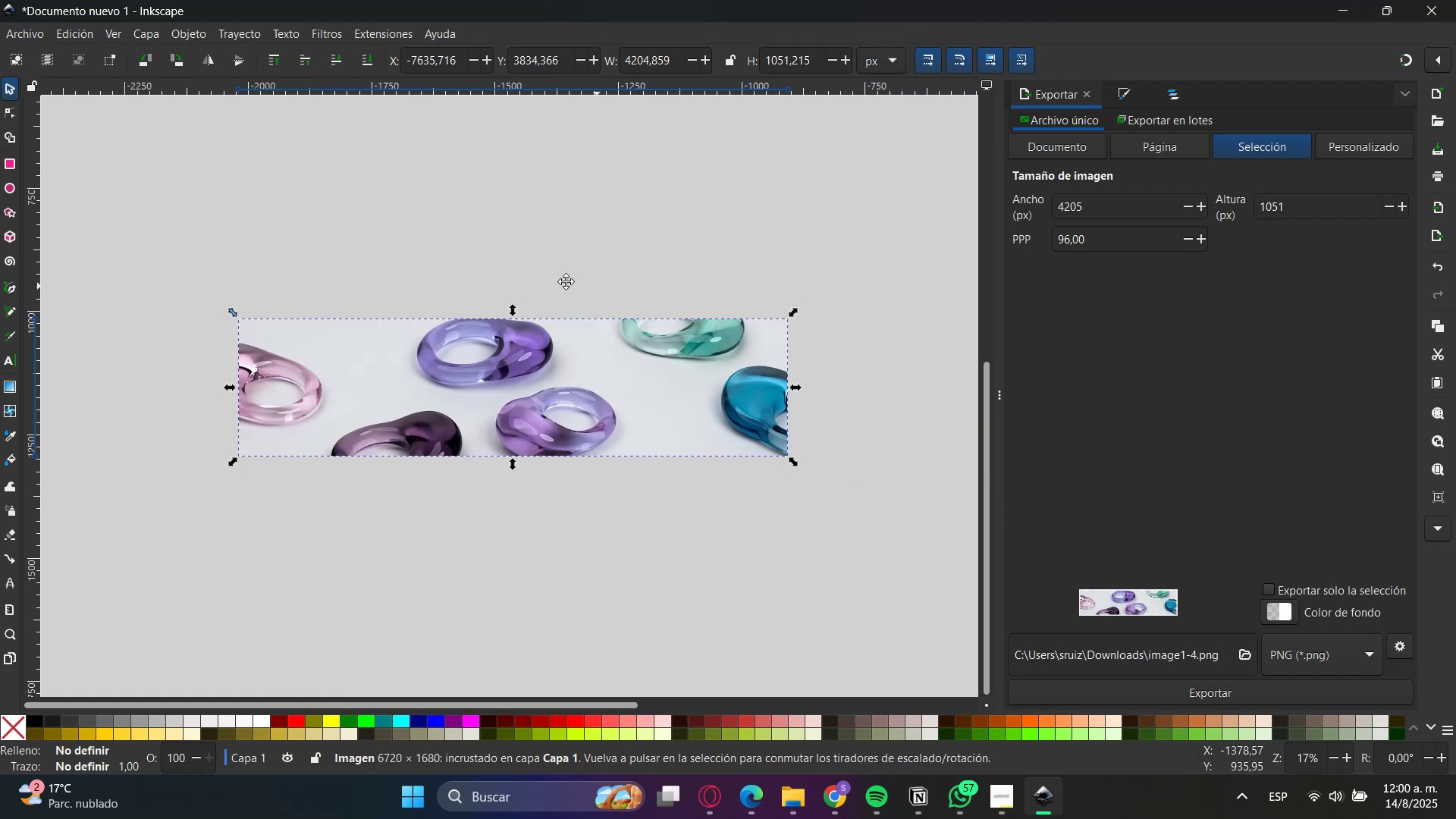 
hold_key(key=ControlLeft, duration=1.5)
left_click_drag(start_coordinate=[124, 297], to_coordinate=[231, 353])
 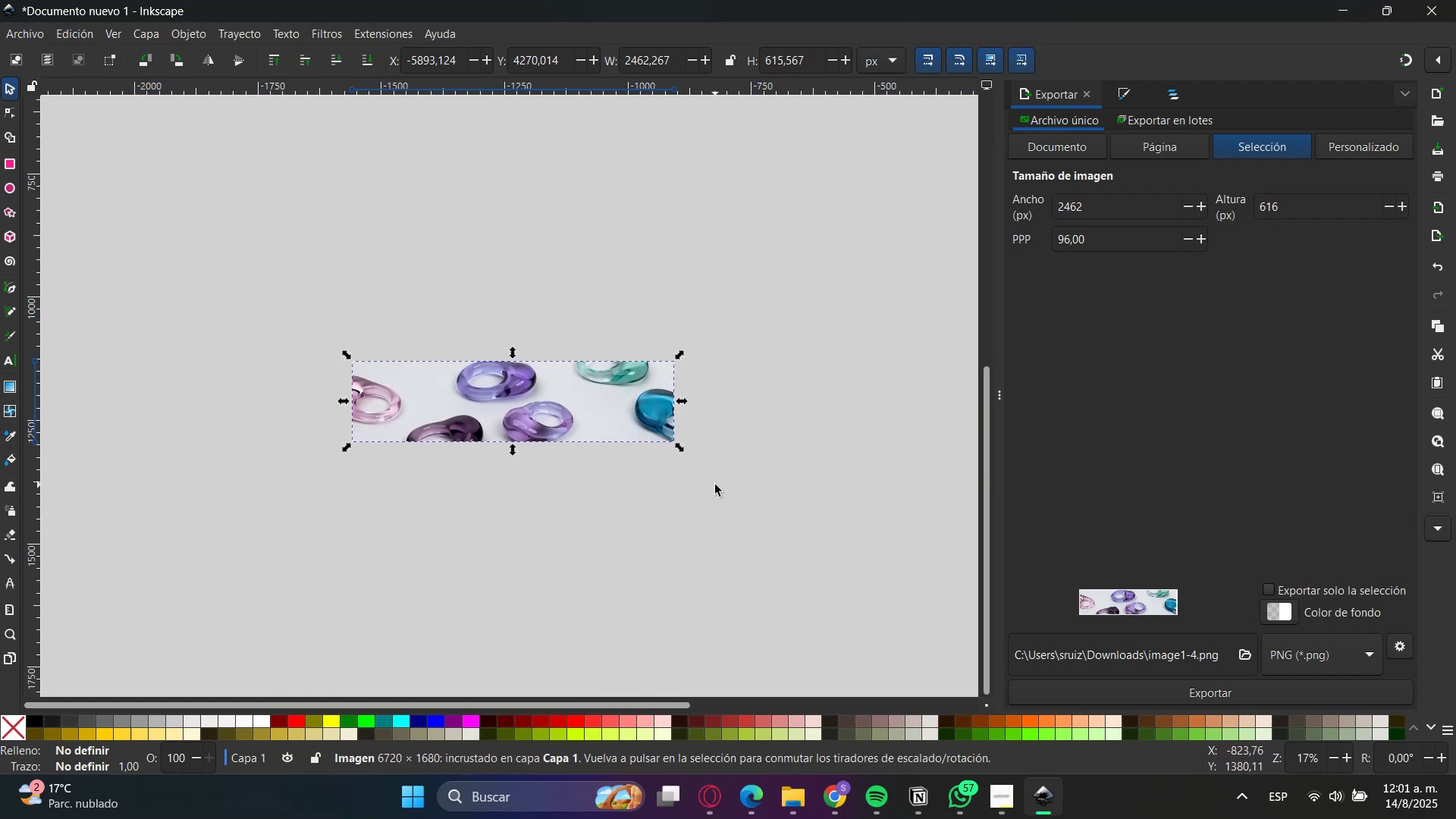 
hold_key(key=ControlLeft, duration=0.89)
 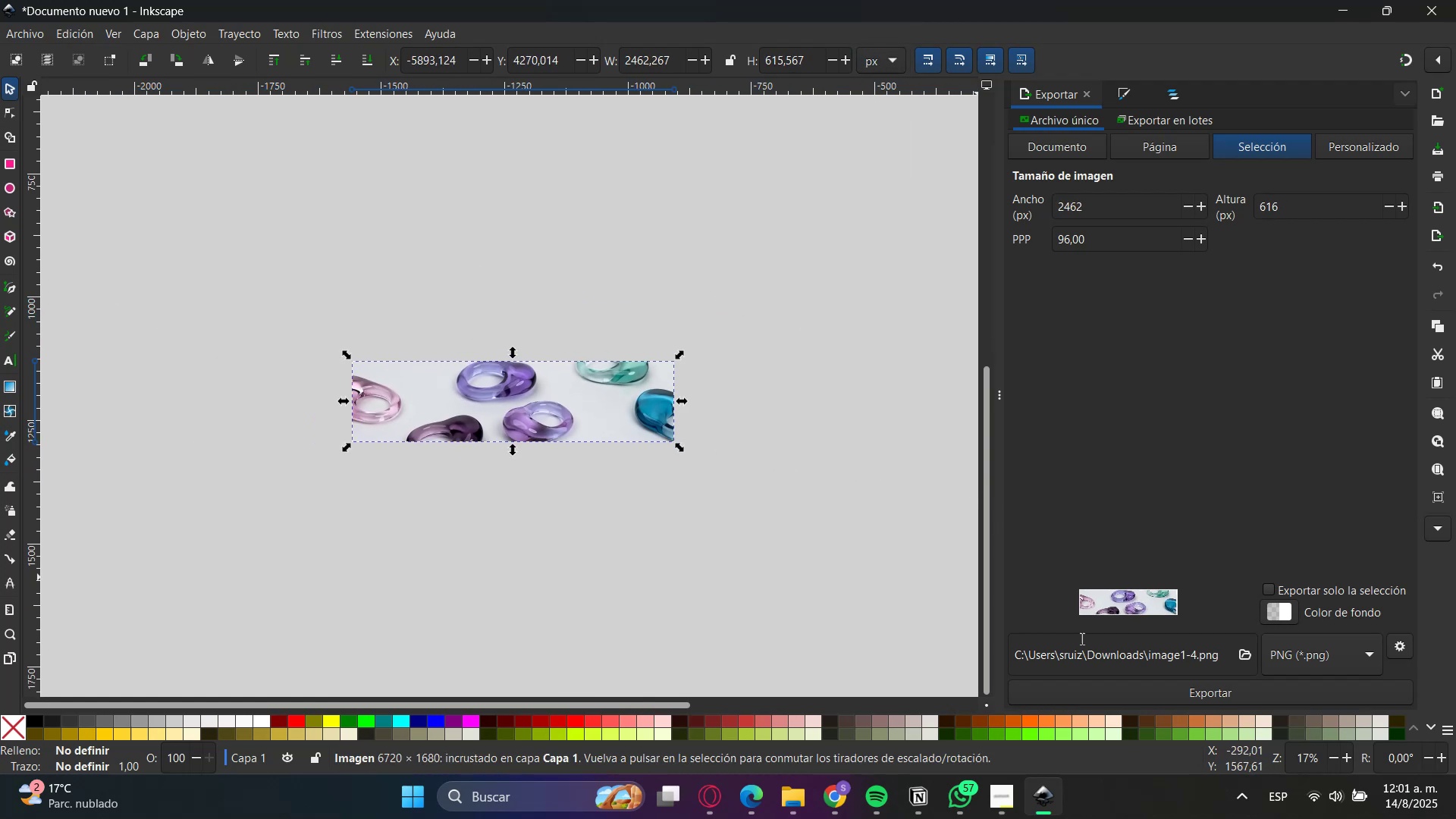 
left_click([1304, 657])
 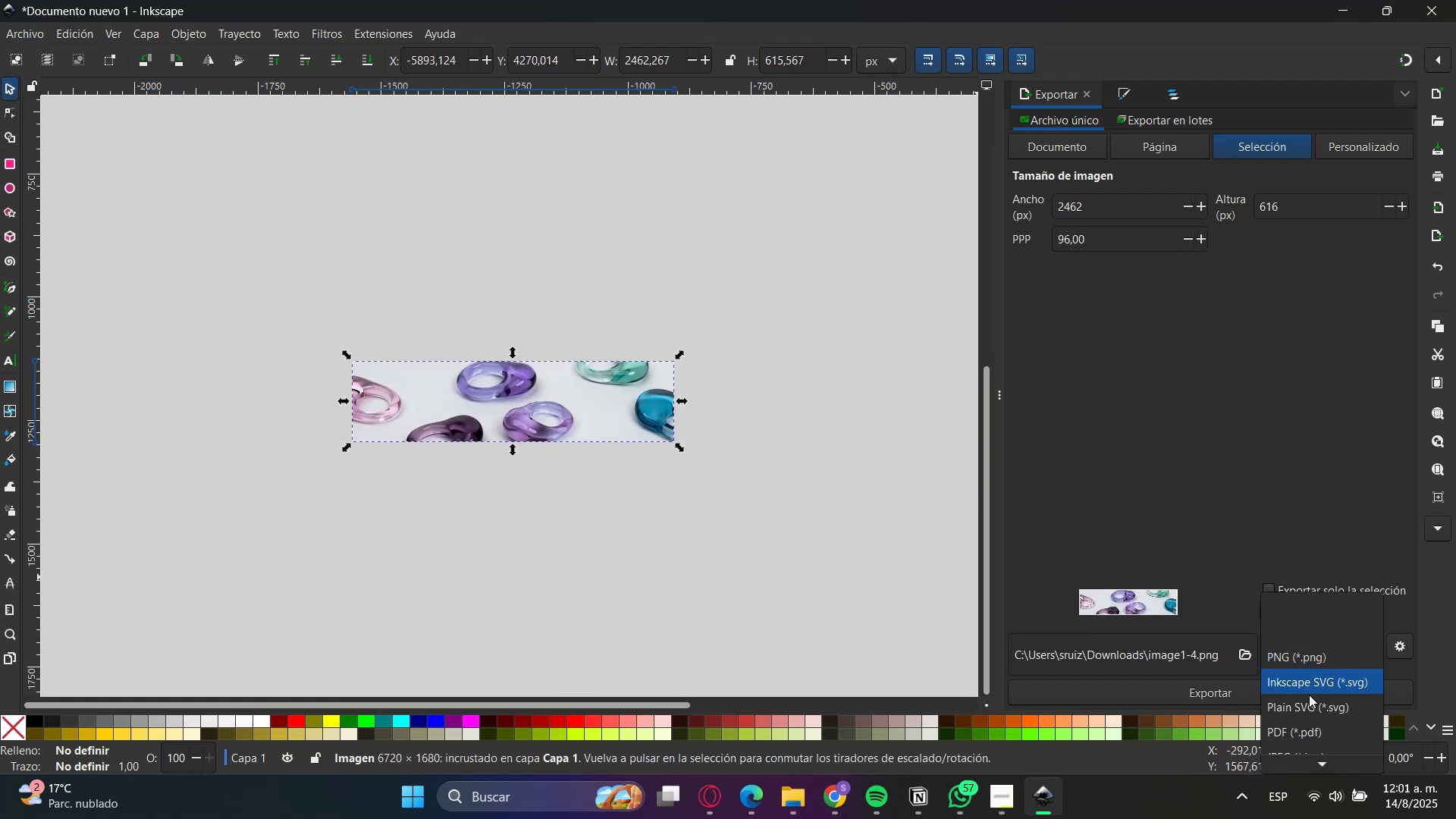 
scroll: coordinate [1313, 718], scroll_direction: down, amount: 3.0
 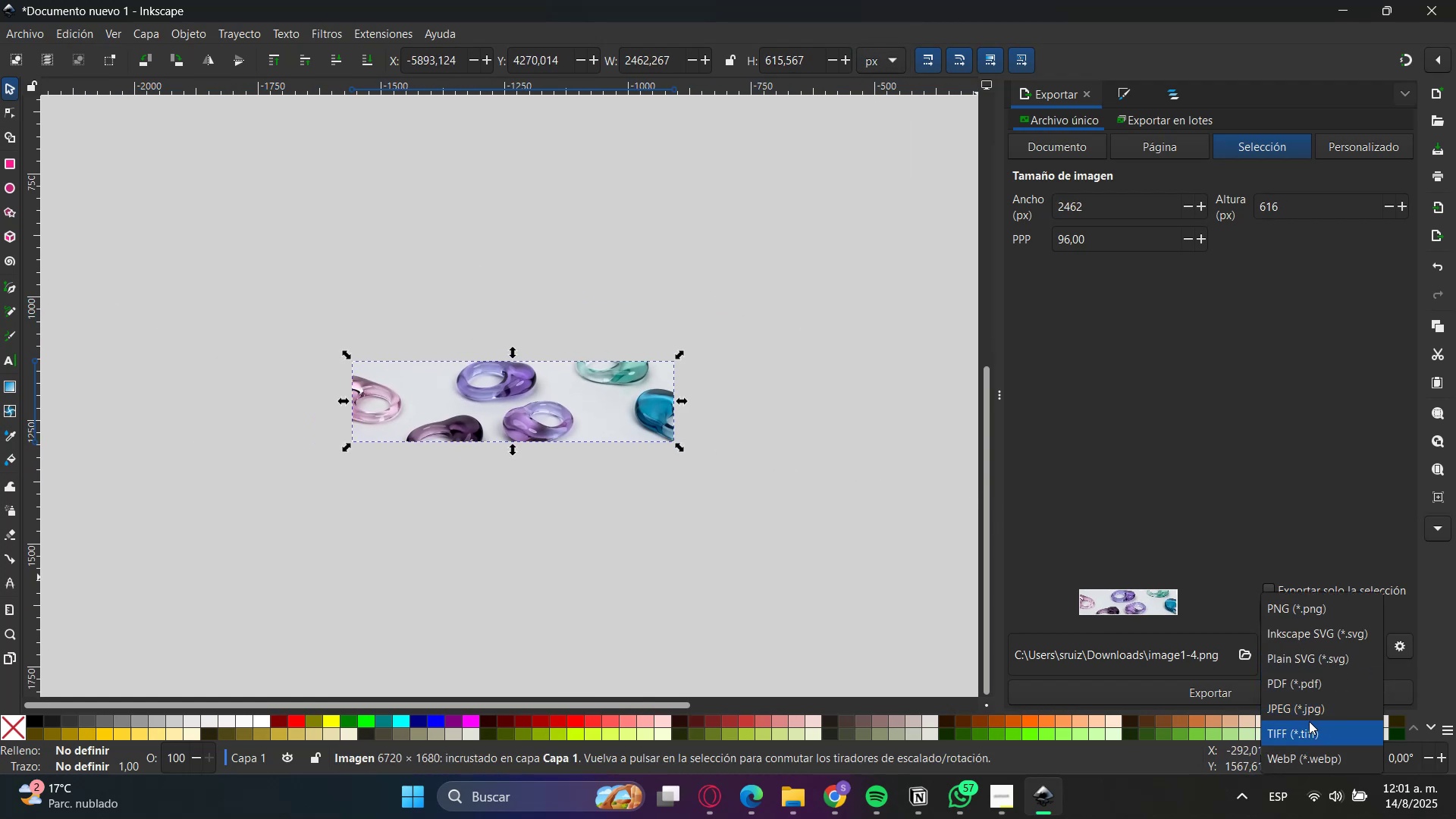 
left_click([1301, 710])
 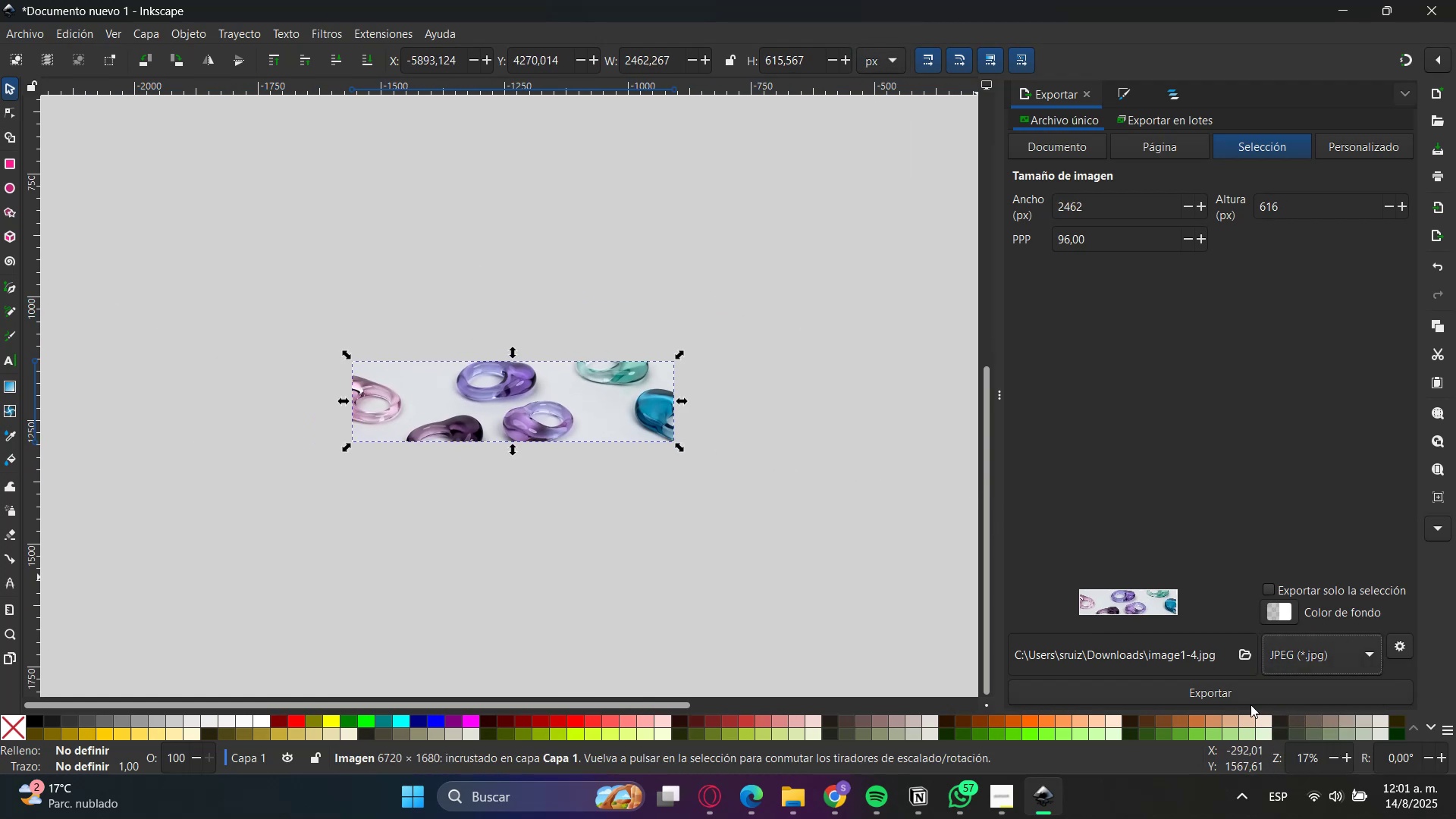 
left_click([1241, 691])
 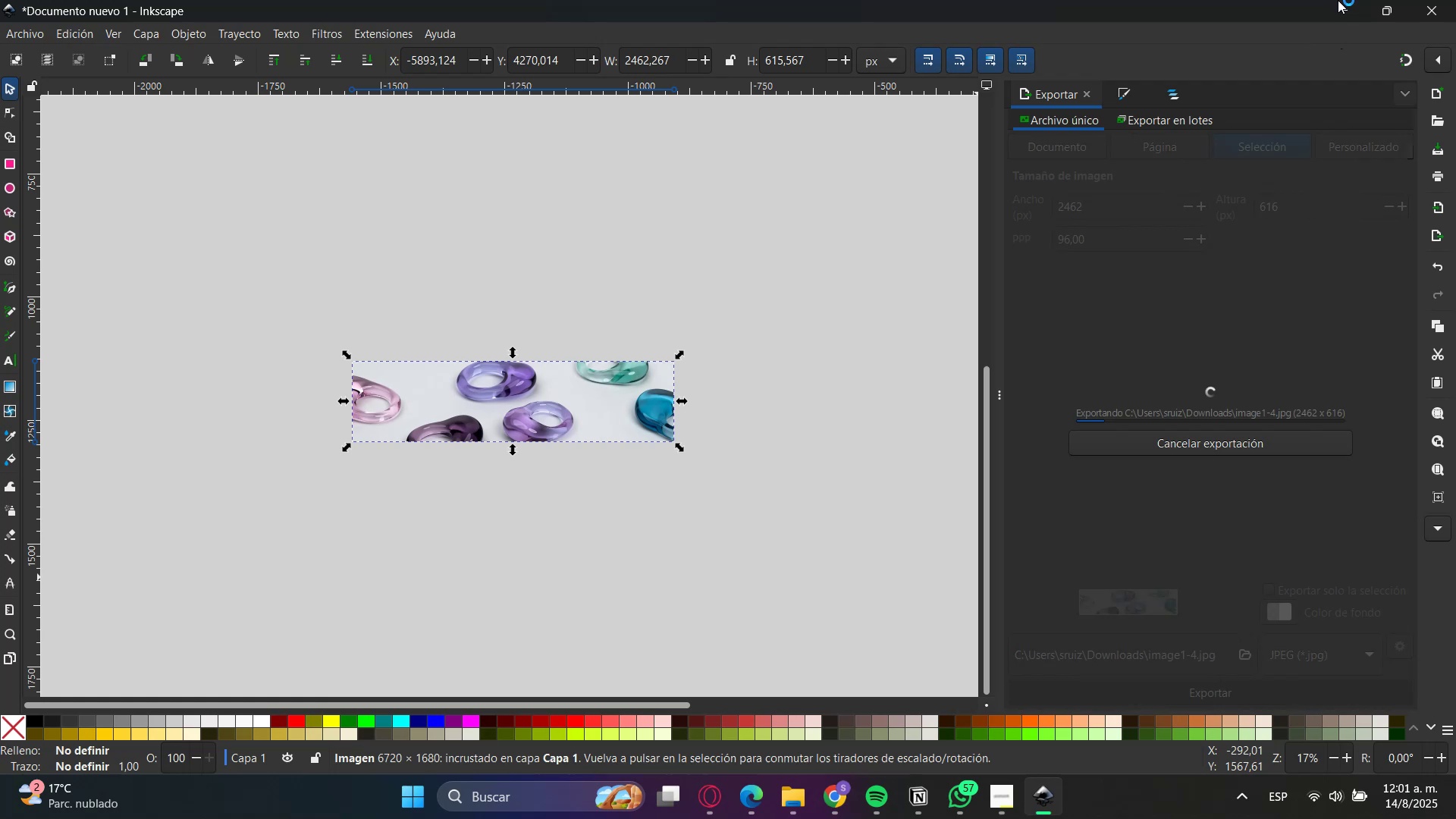 
left_click([1338, 2])
 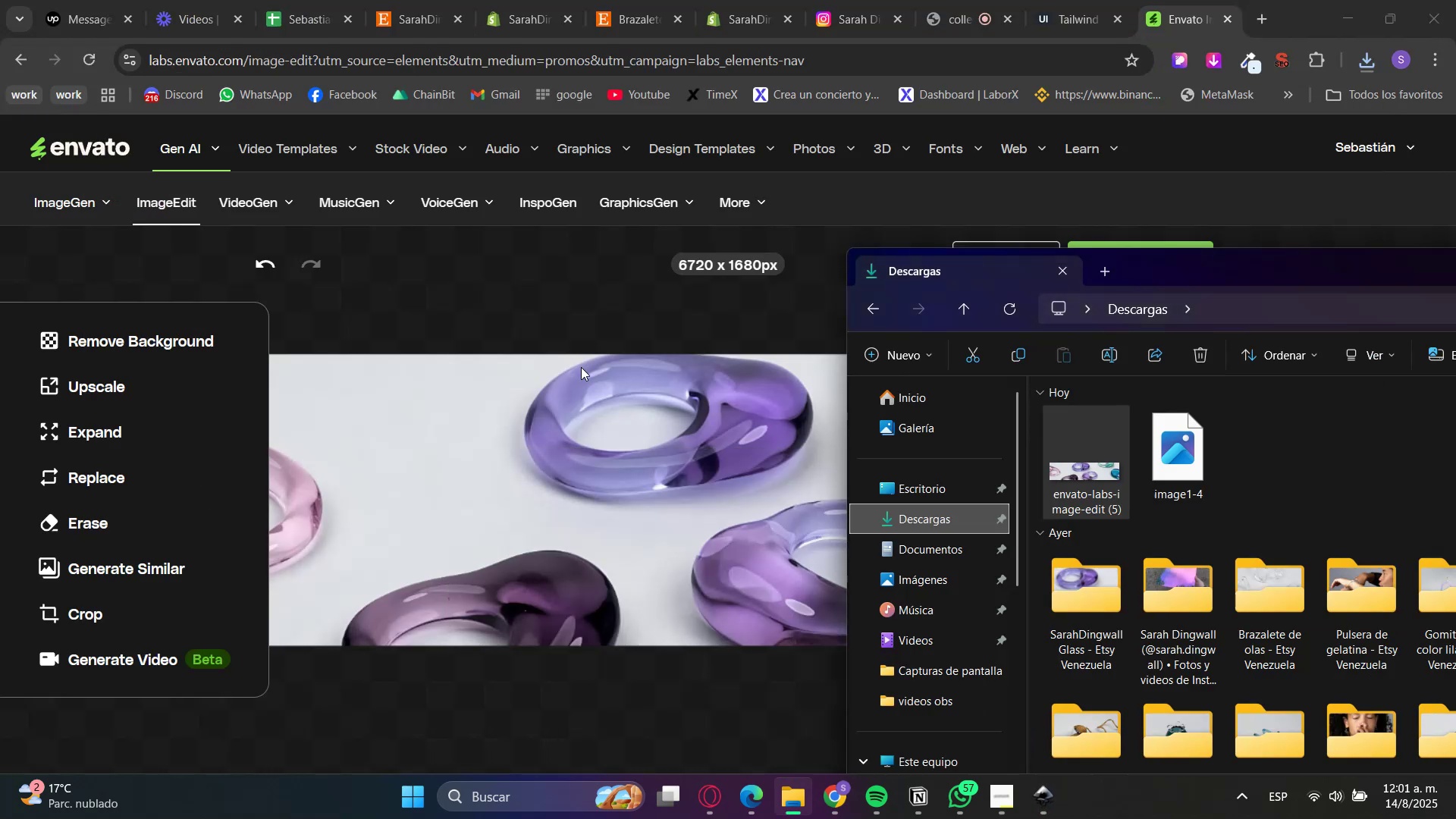 
left_click([1008, 263])
 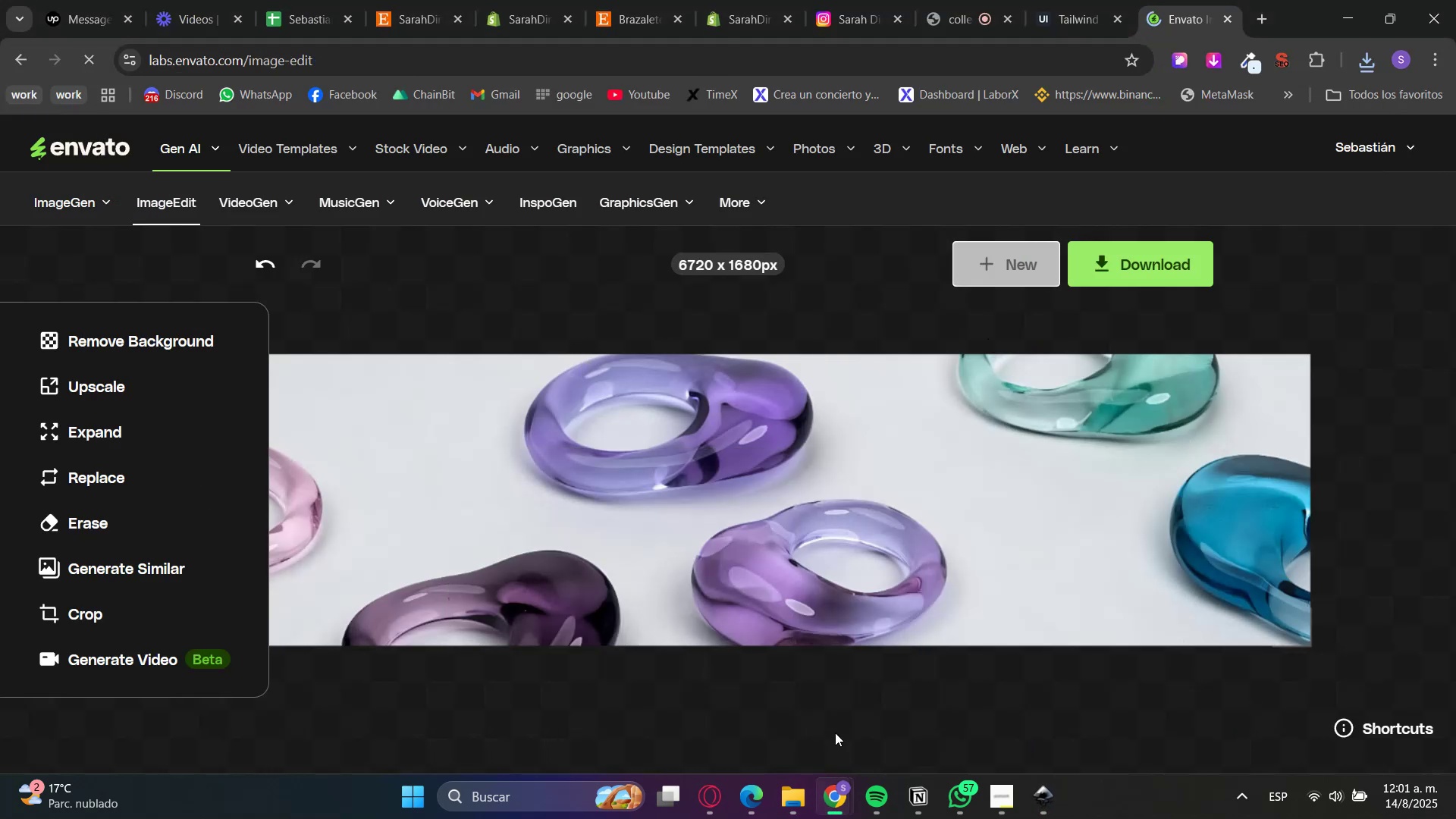 
left_click([791, 805])
 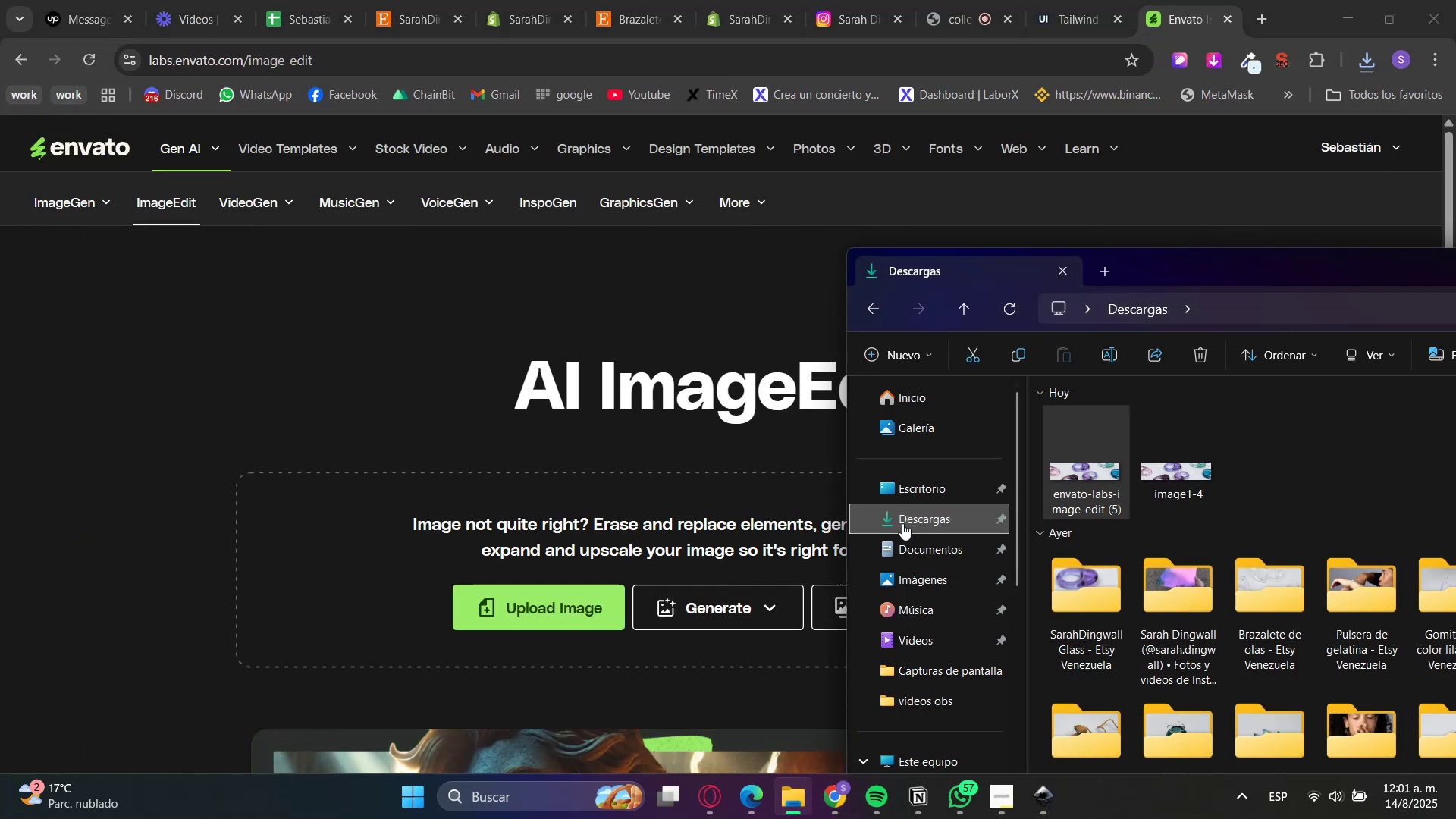 
left_click_drag(start_coordinate=[1189, 485], to_coordinate=[602, 557])
 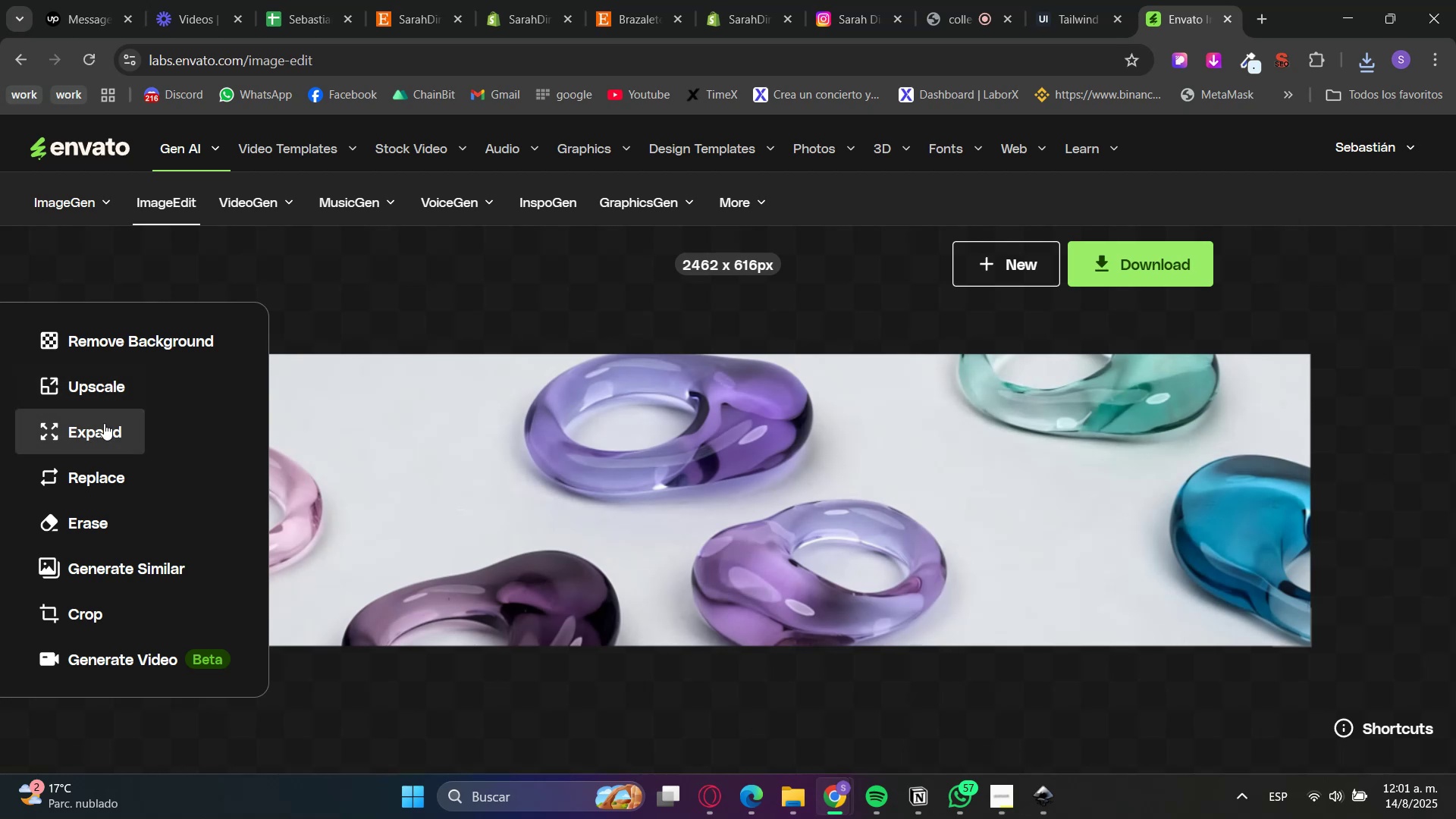 
left_click([102, 397])
 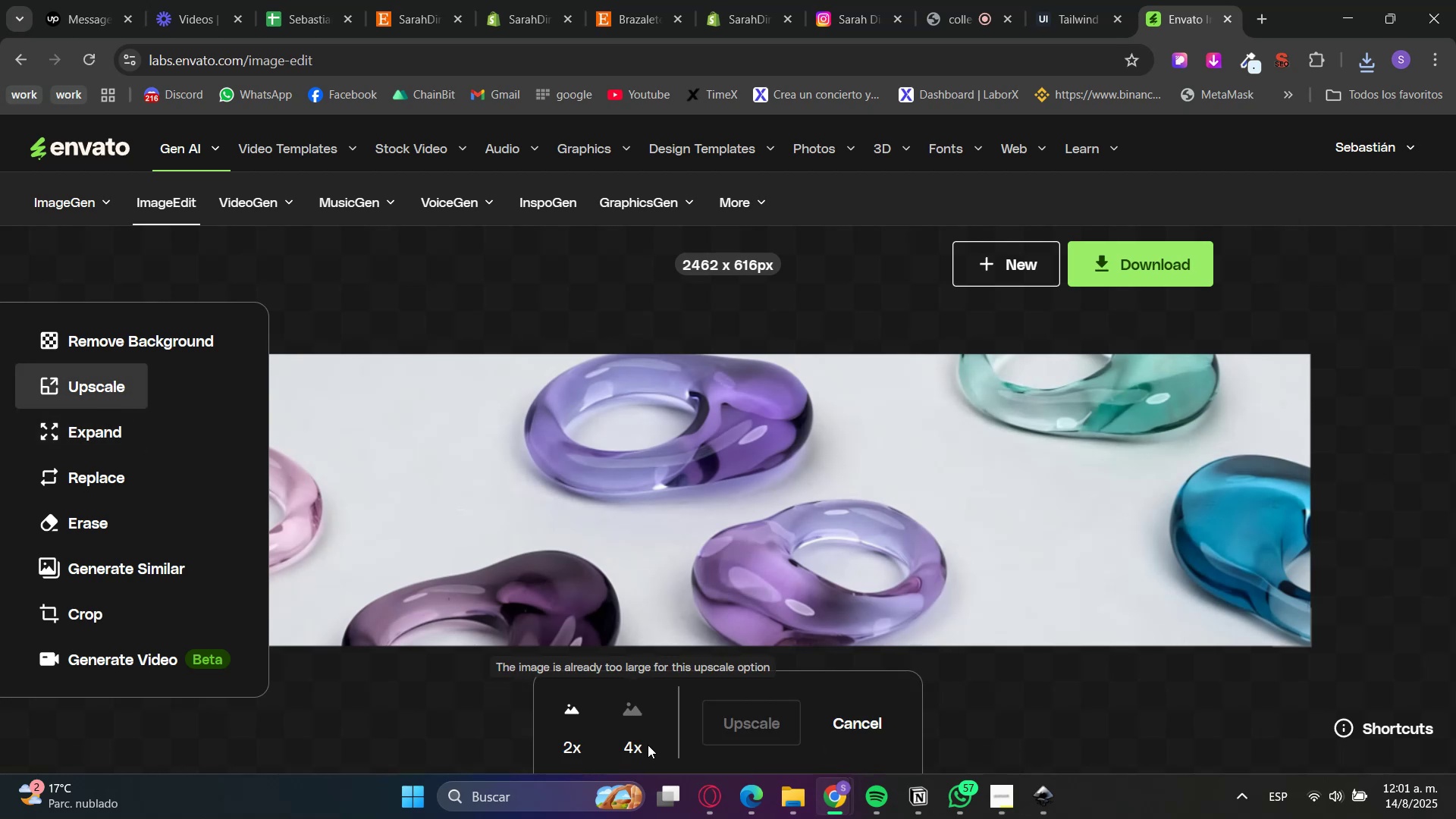 
left_click([569, 716])
 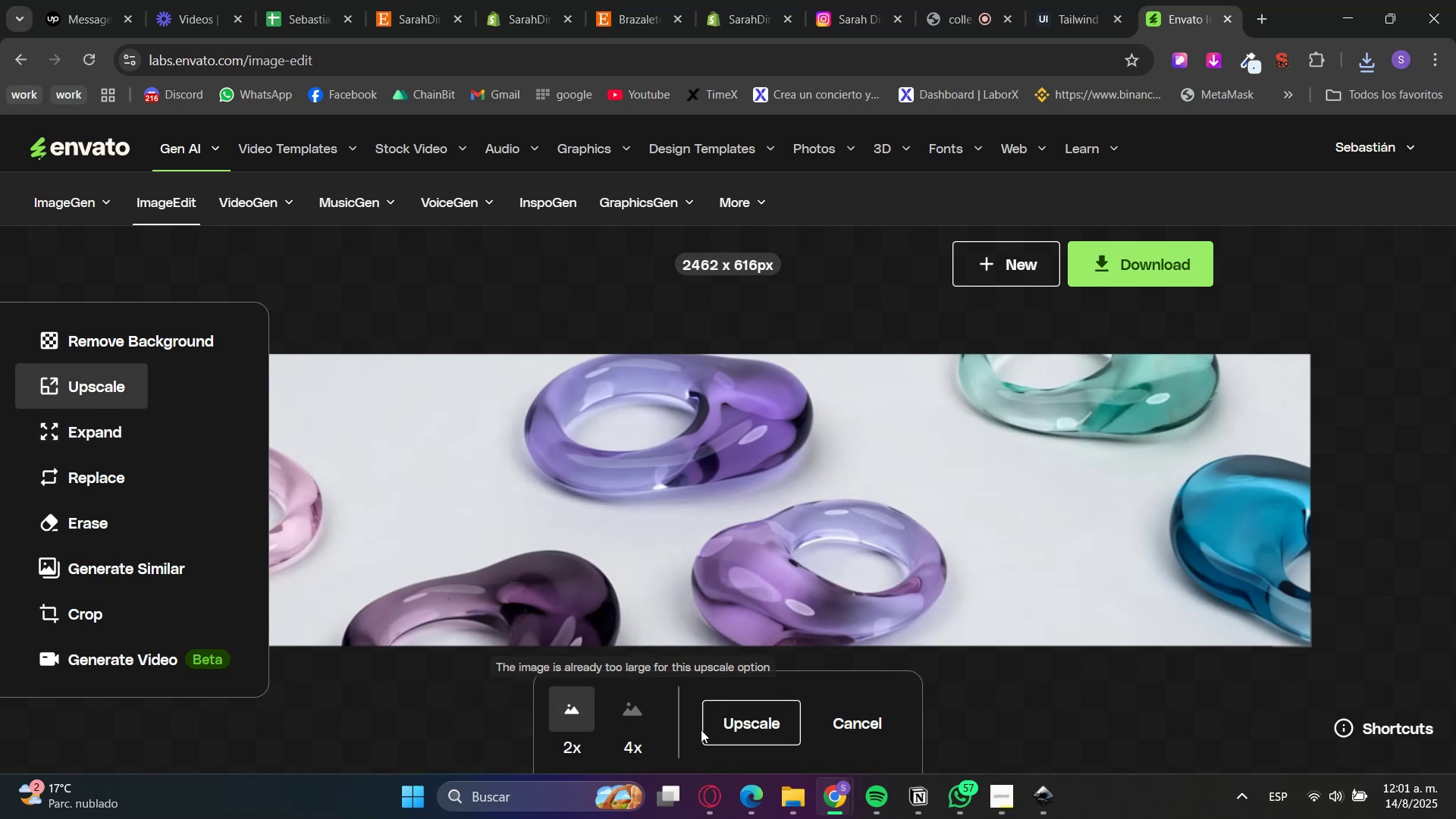 
left_click([732, 729])
 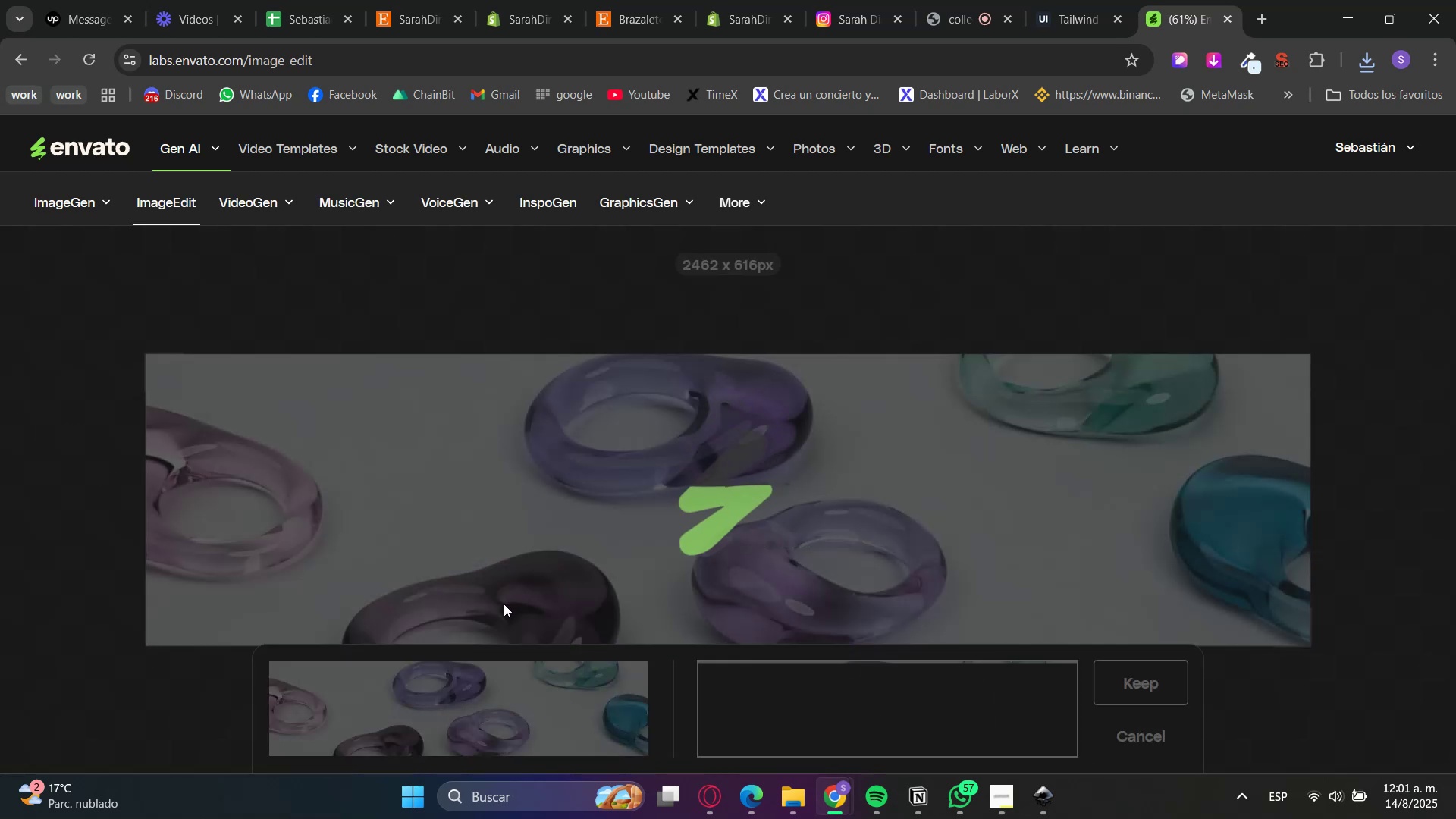 
wait(5.67)
 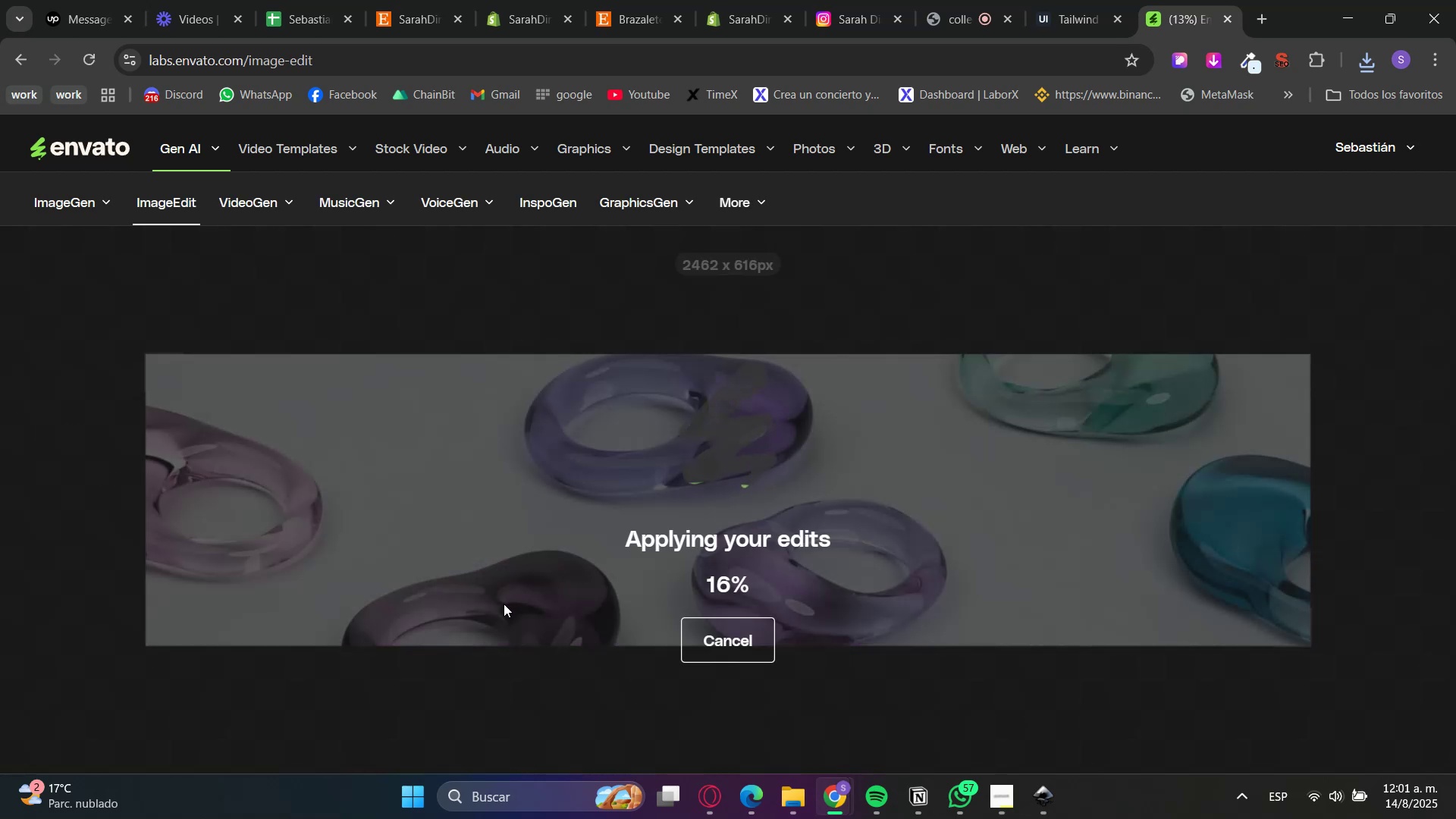 
double_click([749, 726])
 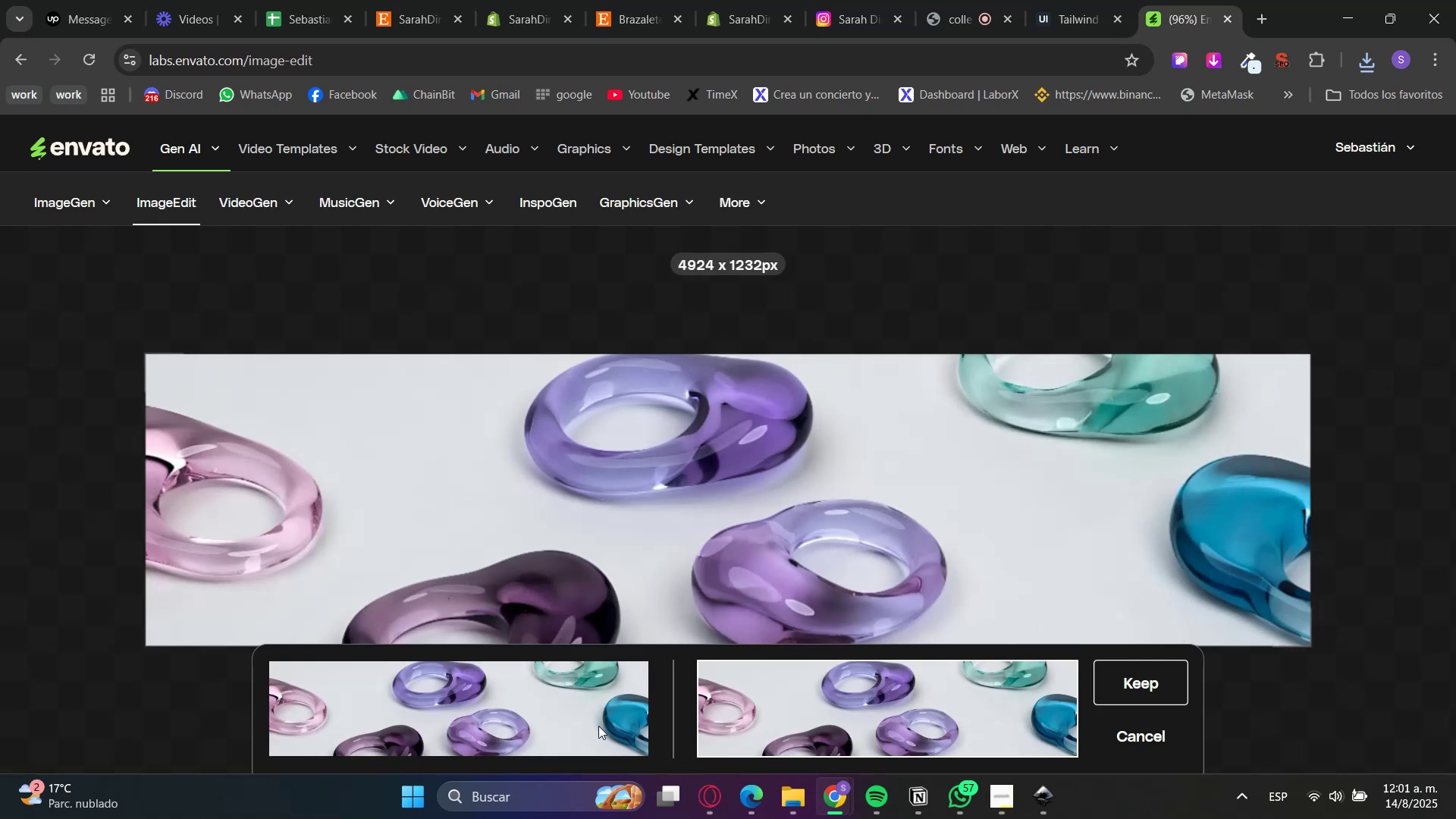 
triple_click([738, 729])
 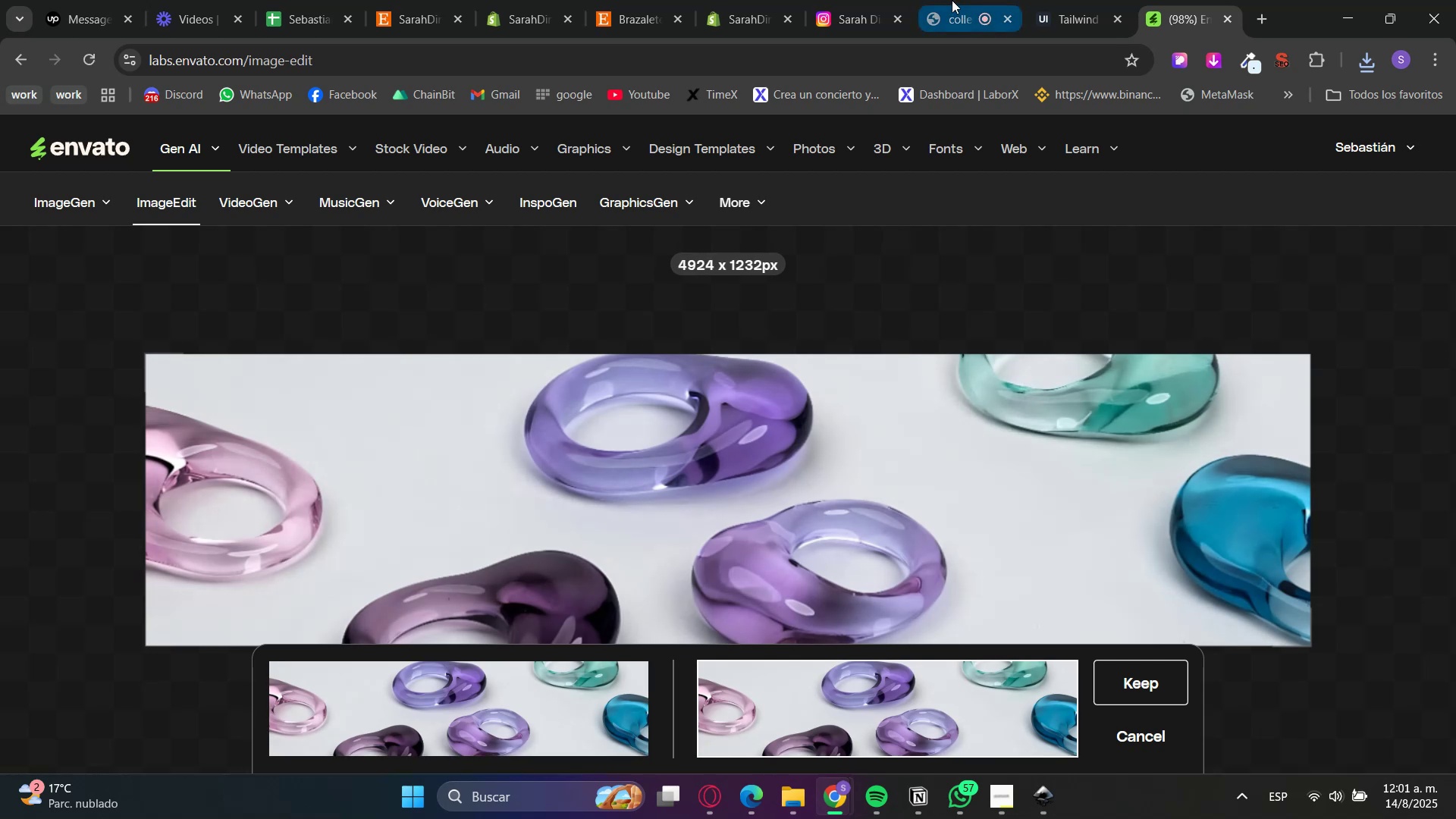 
left_click([783, 0])
 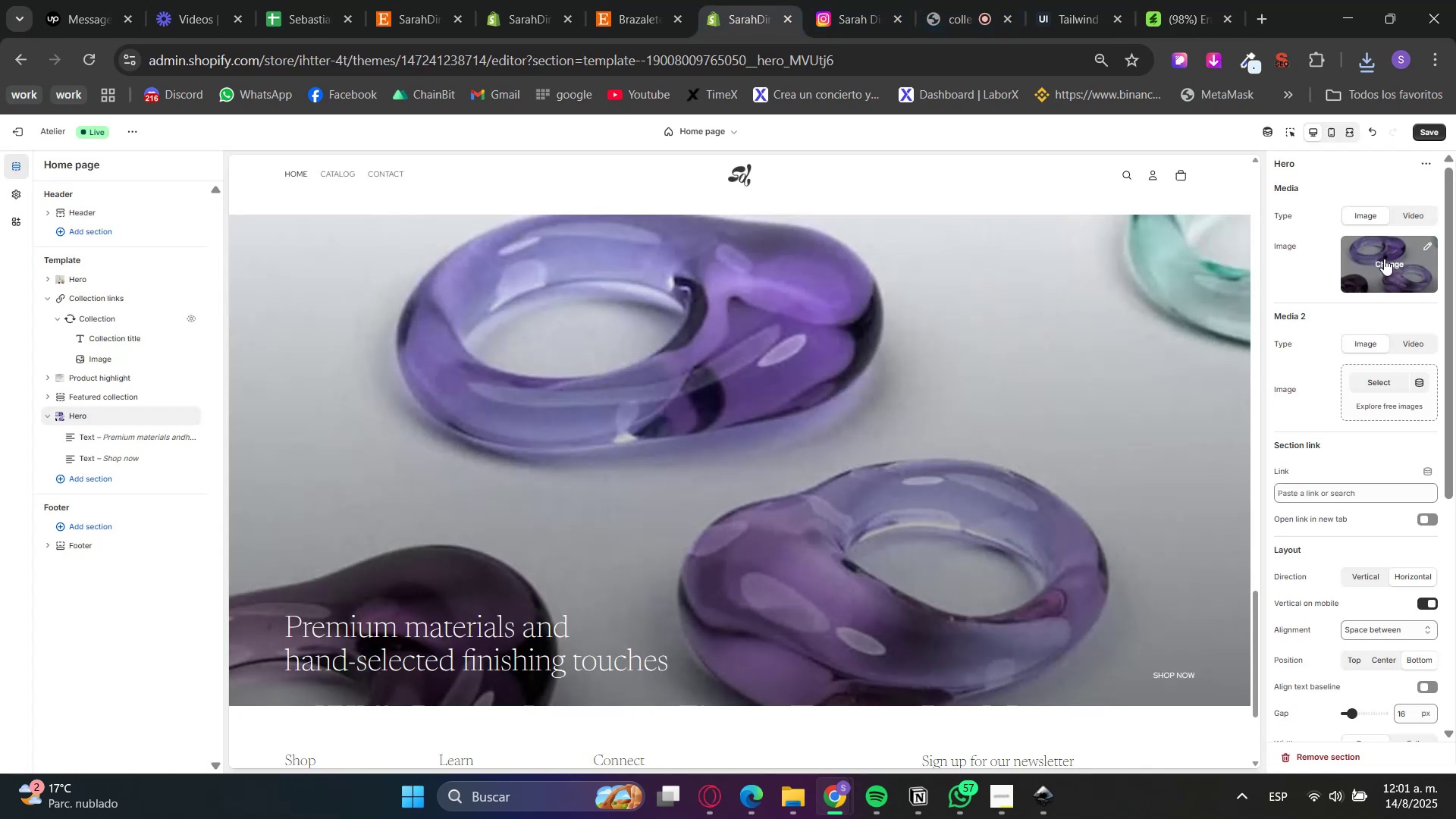 
double_click([1373, 298])
 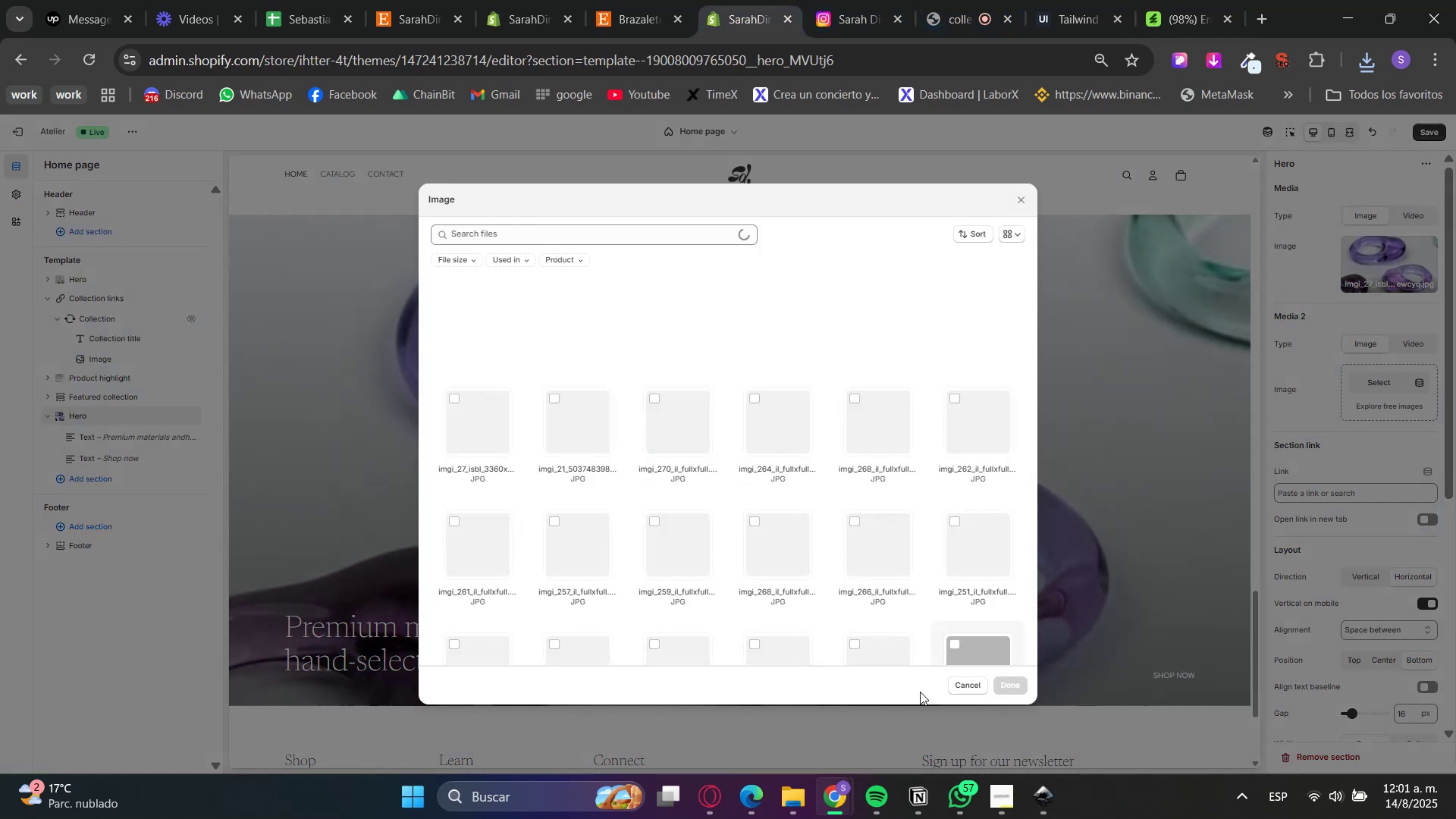 
left_click([812, 811])
 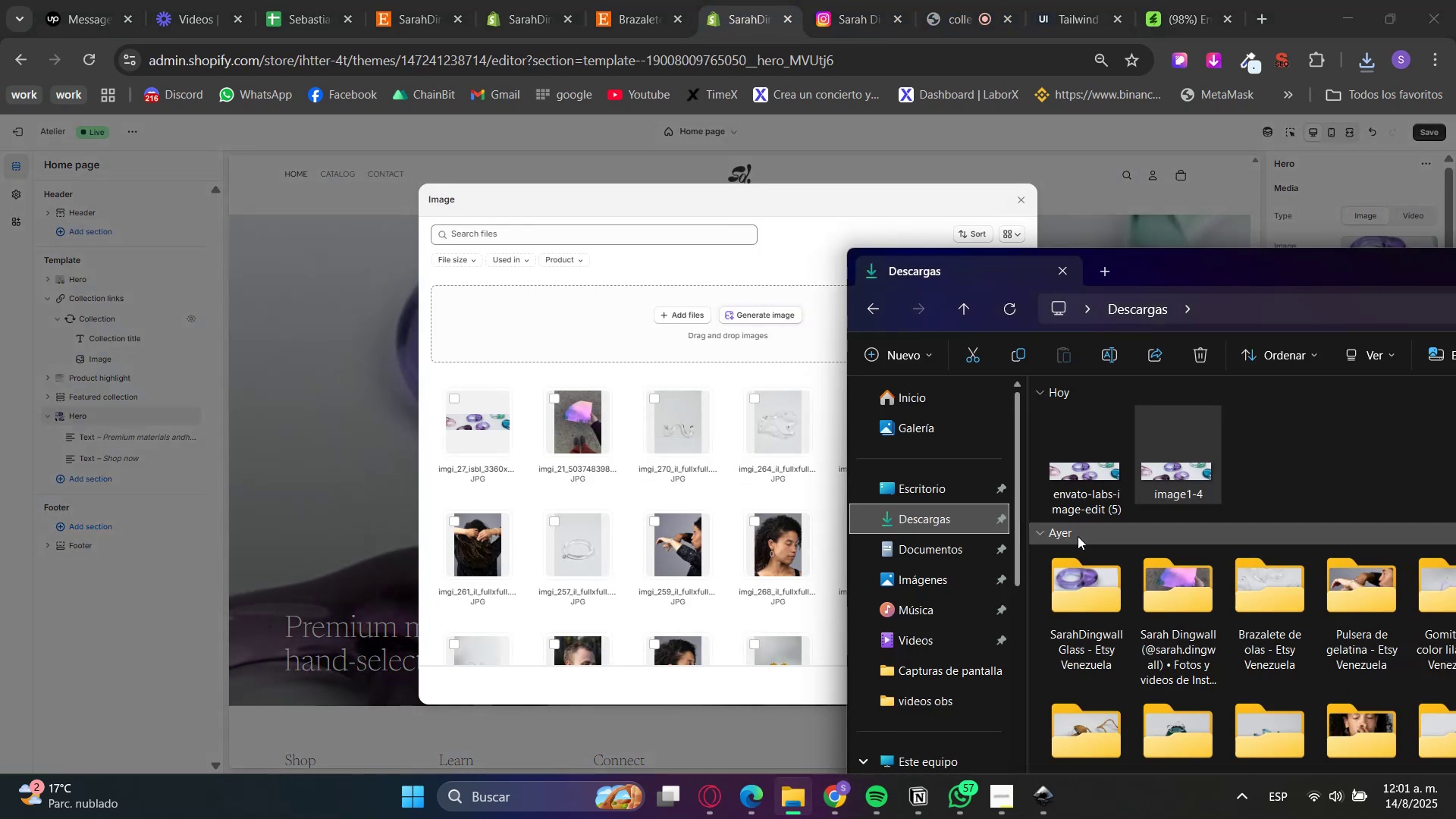 
left_click_drag(start_coordinate=[1183, 484], to_coordinate=[669, 521])
 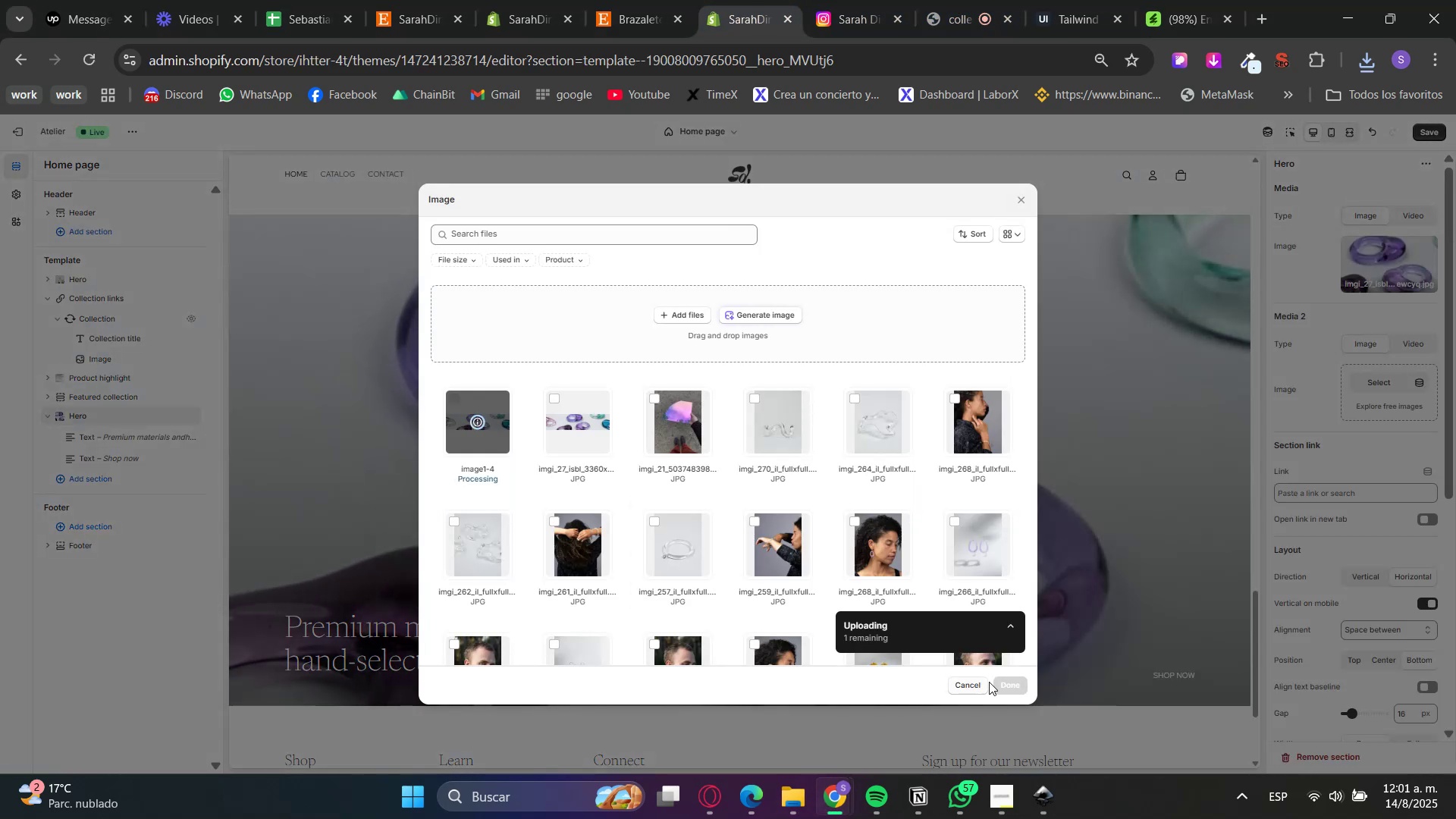 
left_click([1005, 683])
 